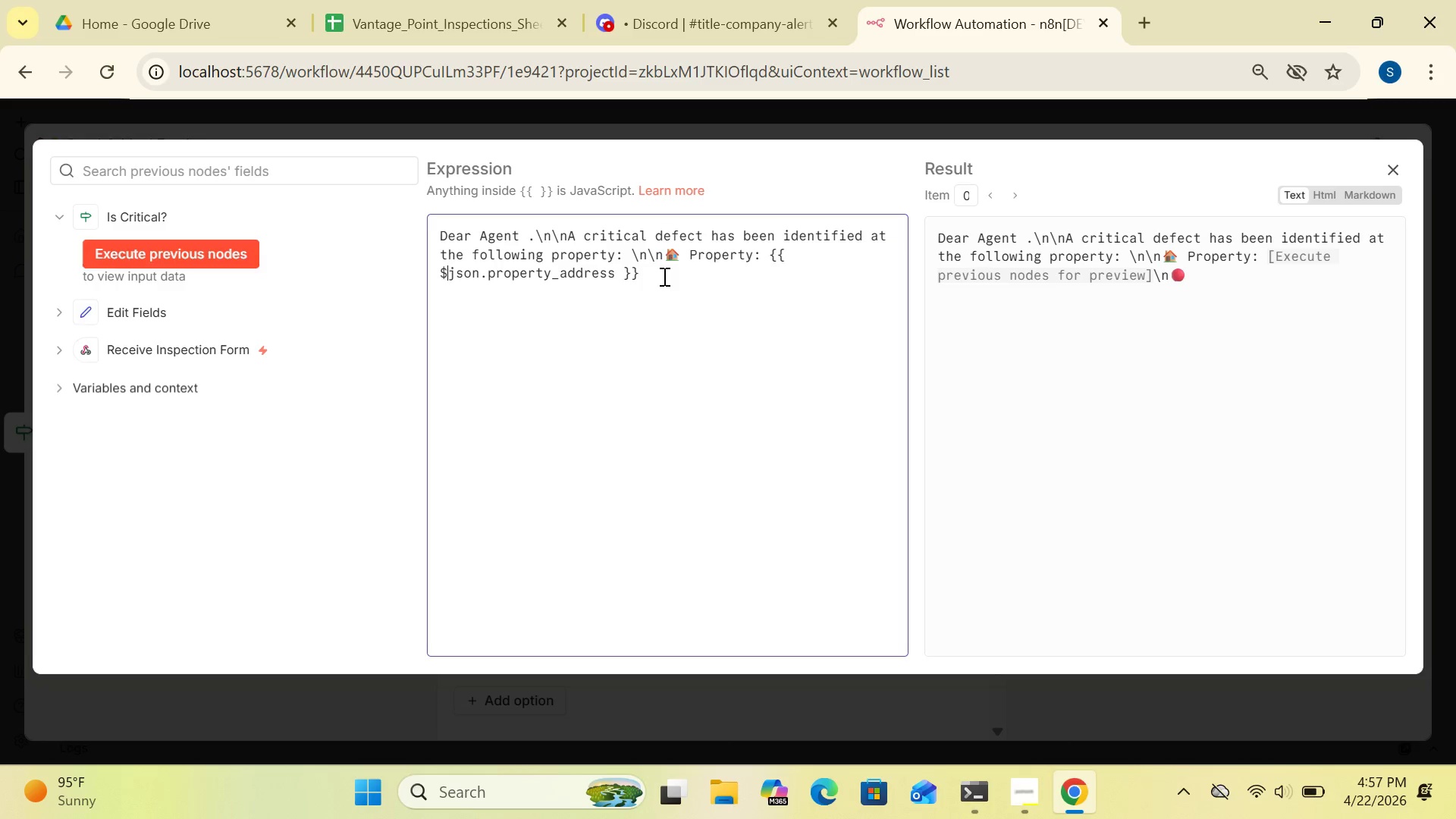 
double_click([663, 276])
 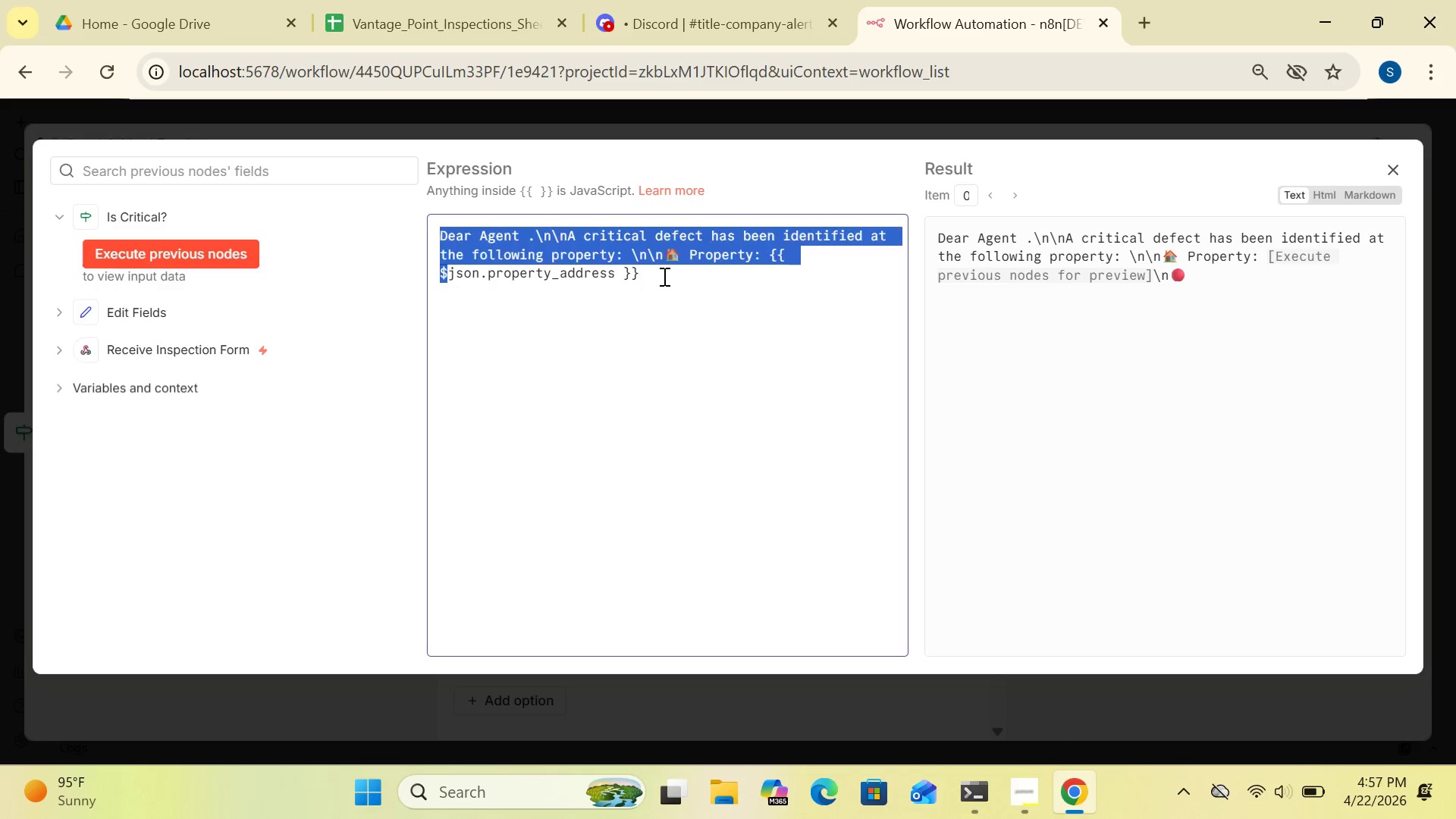 
left_click_drag(start_coordinate=[663, 276], to_coordinate=[733, 324])
 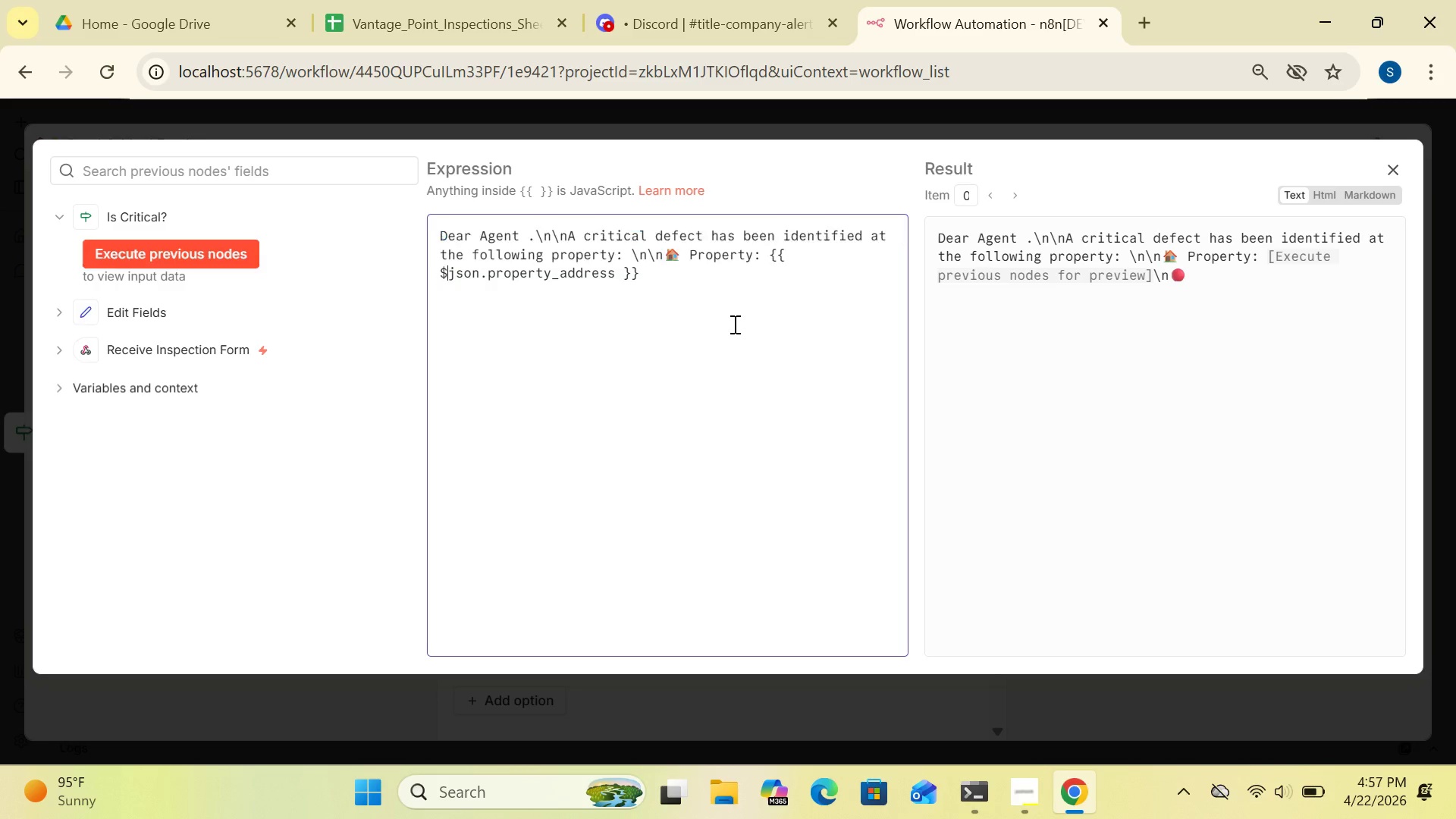 
left_click_drag(start_coordinate=[733, 324], to_coordinate=[544, 335])
 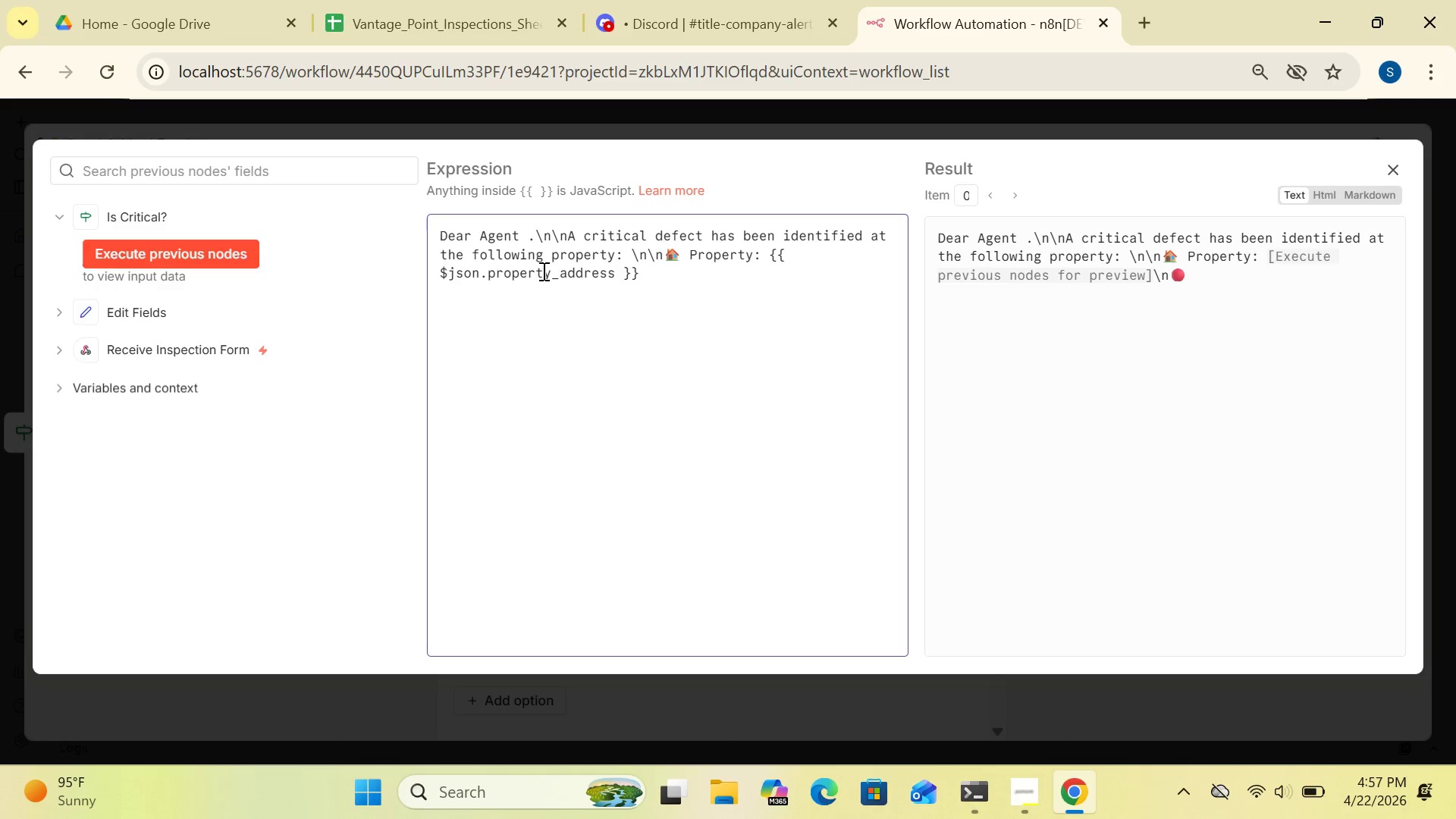 
left_click([542, 271])
 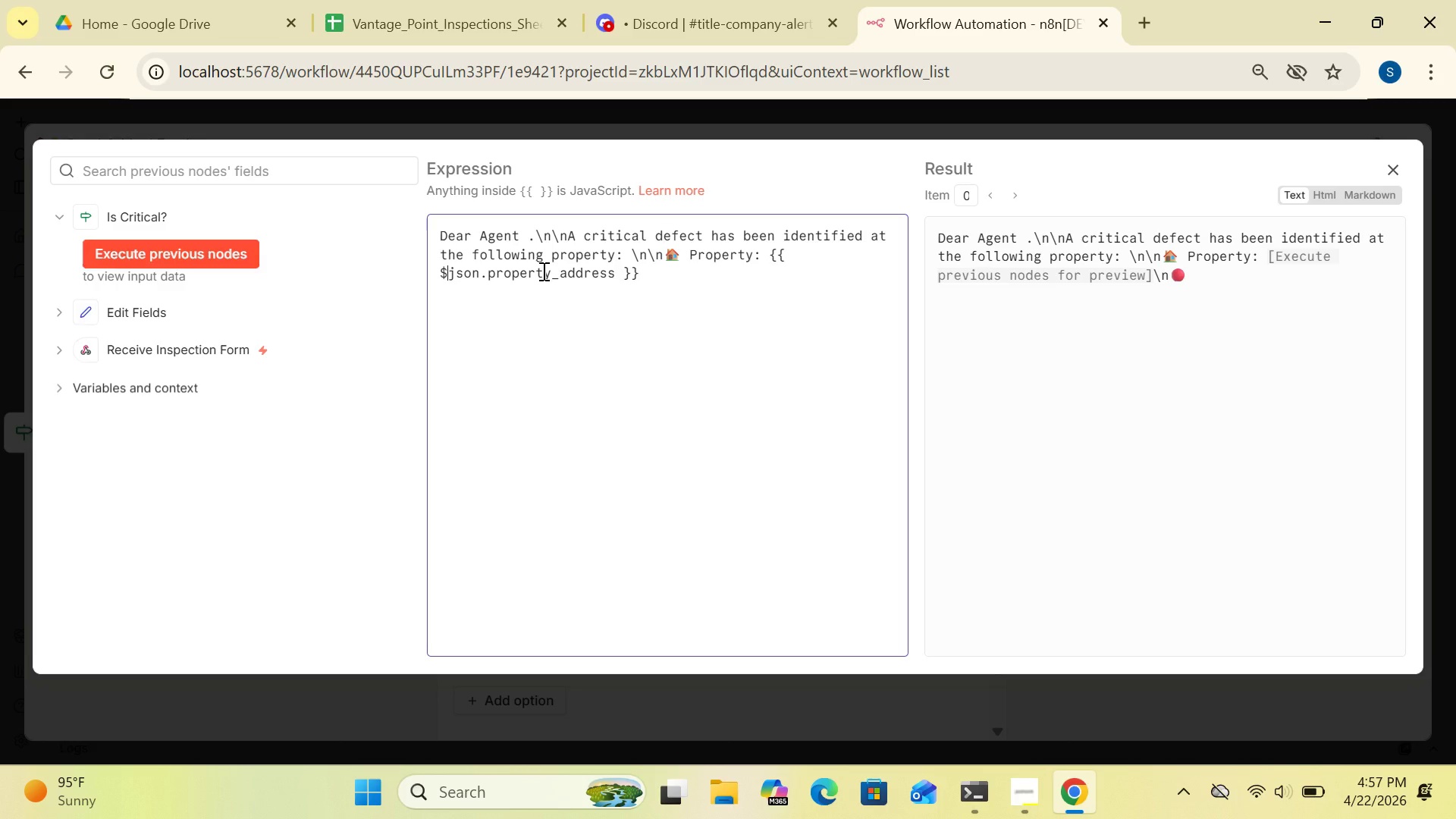 
left_click([542, 271])
 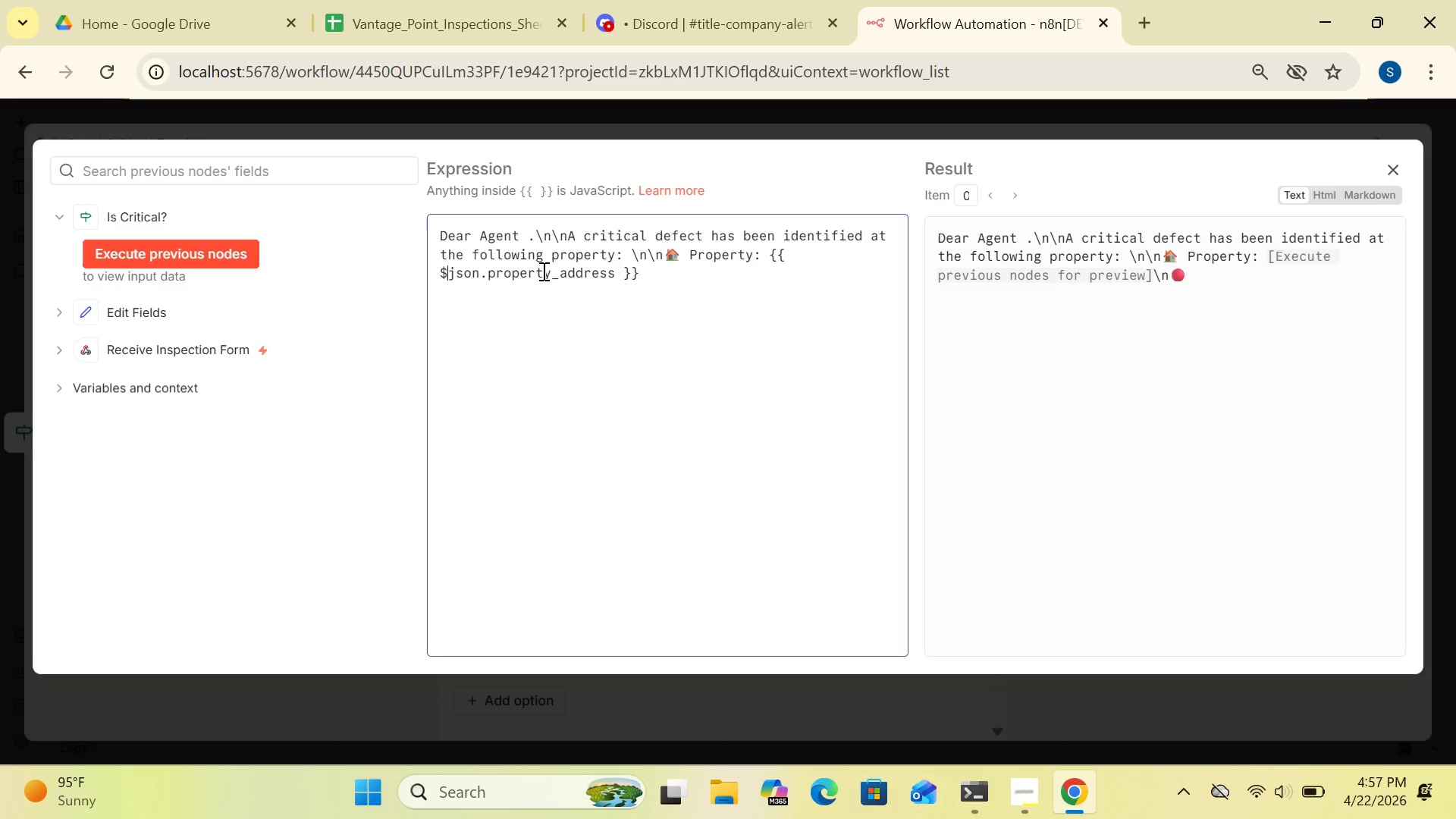 
double_click([542, 271])
 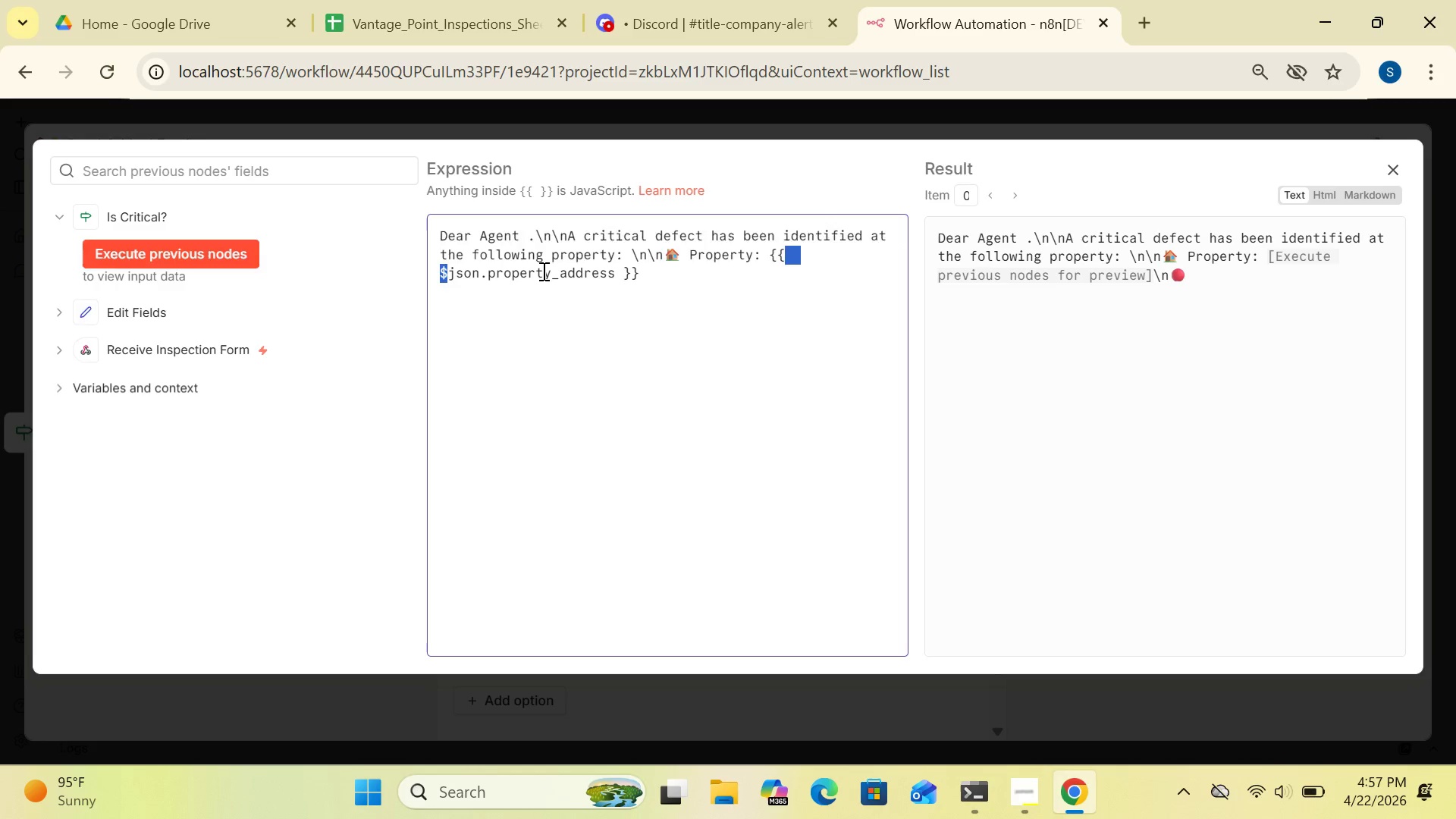 
triple_click([542, 271])
 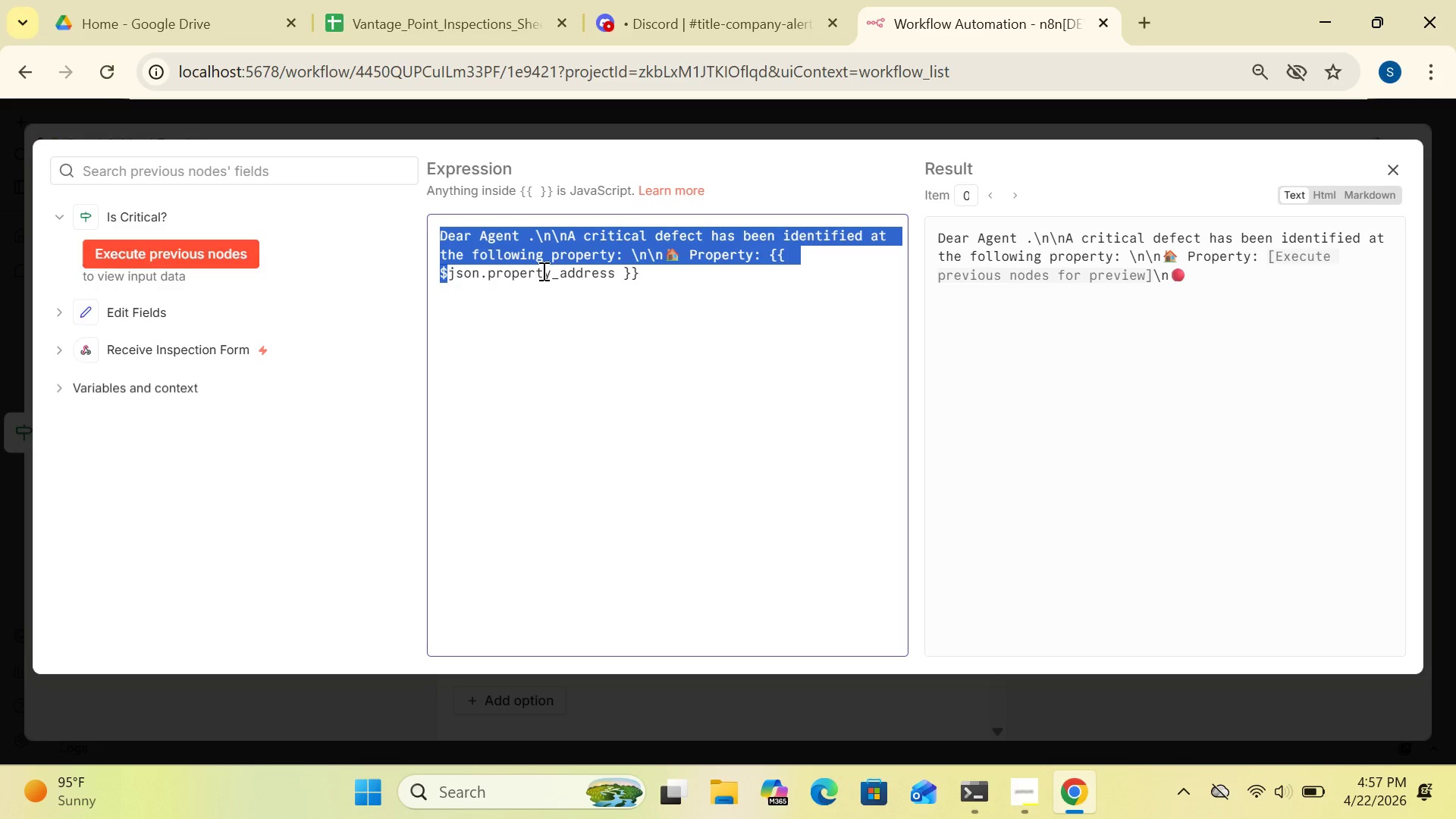 
triple_click([542, 271])
 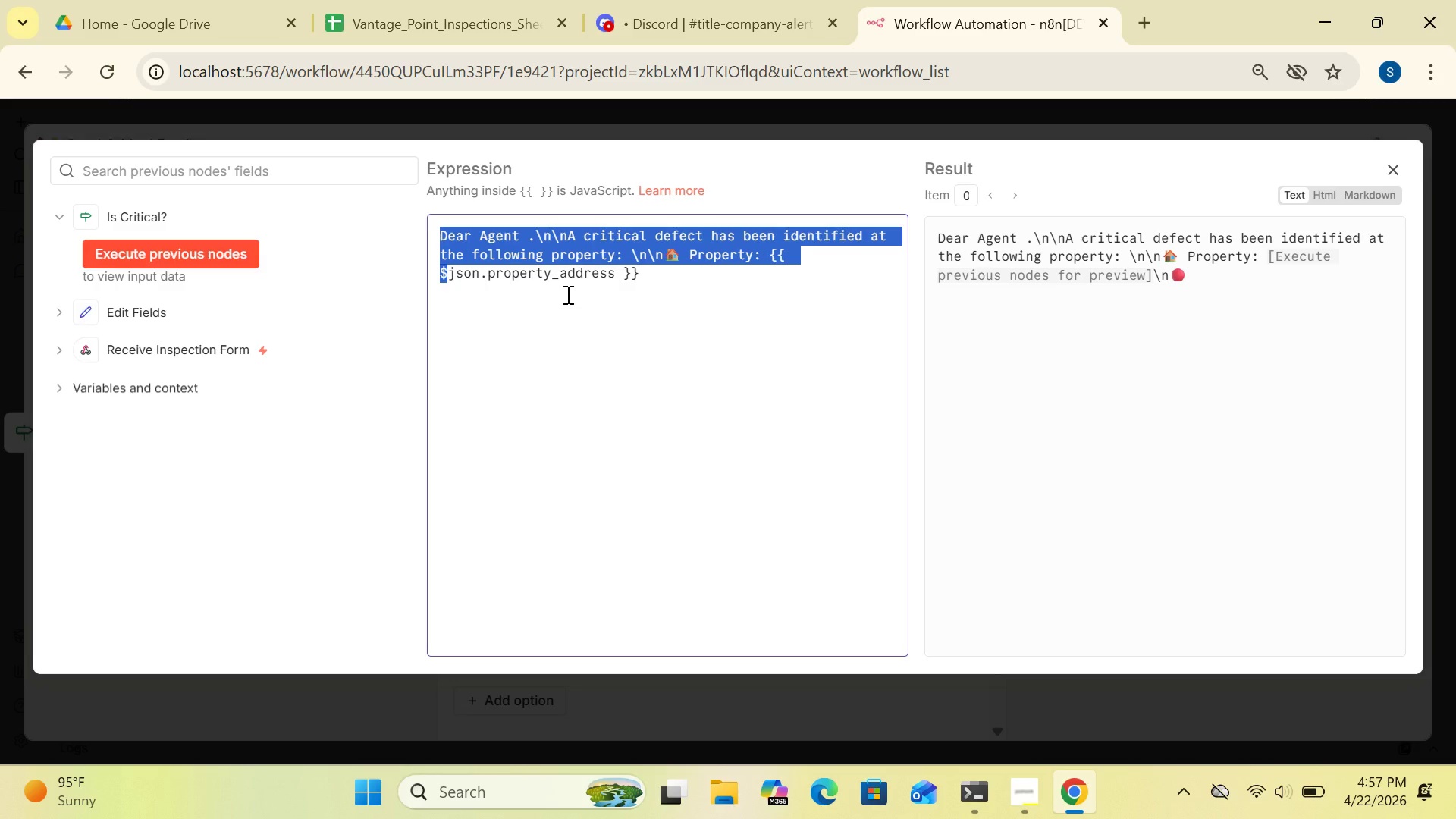 
left_click([539, 419])
 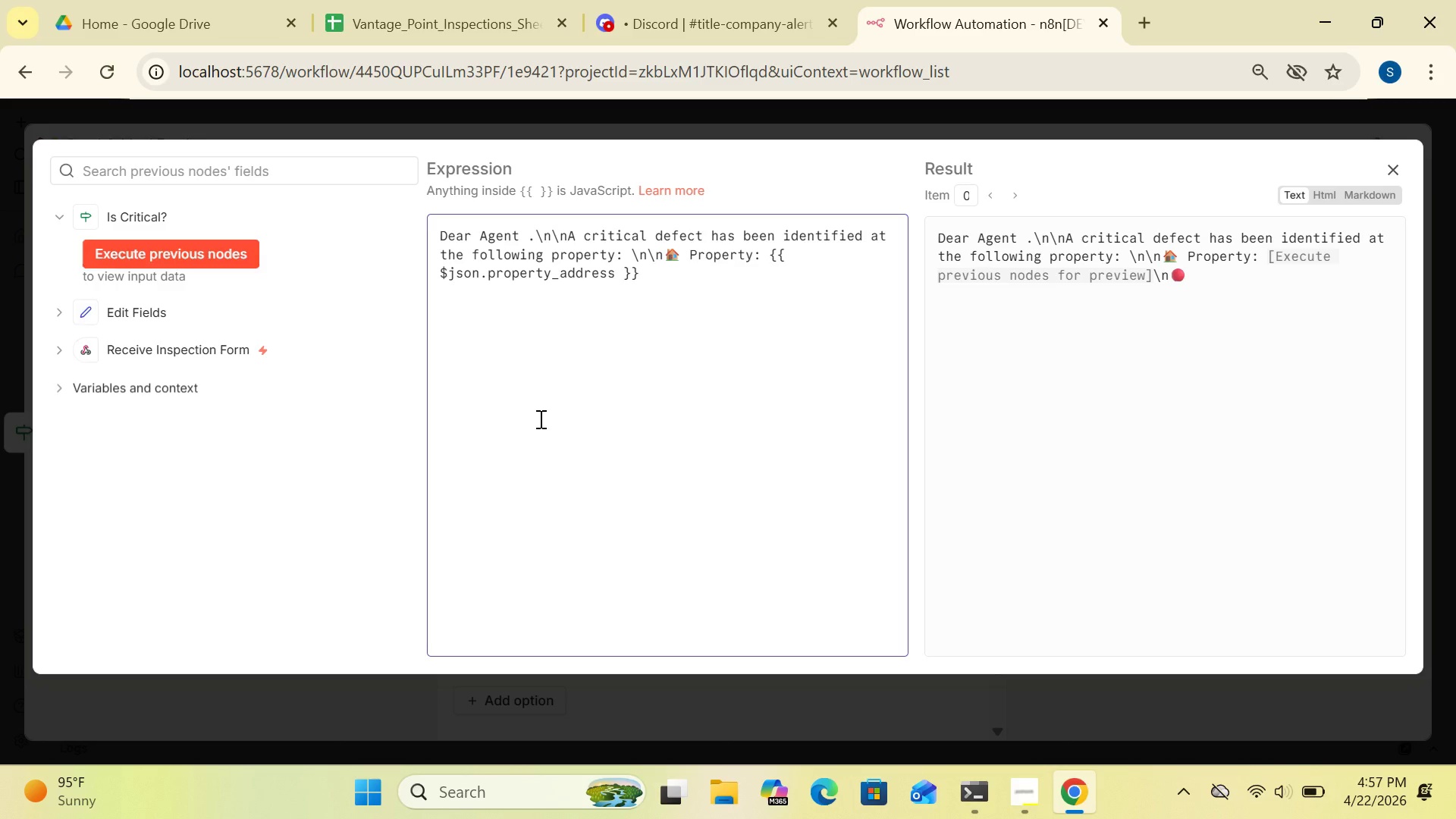 
key(Control+A)
 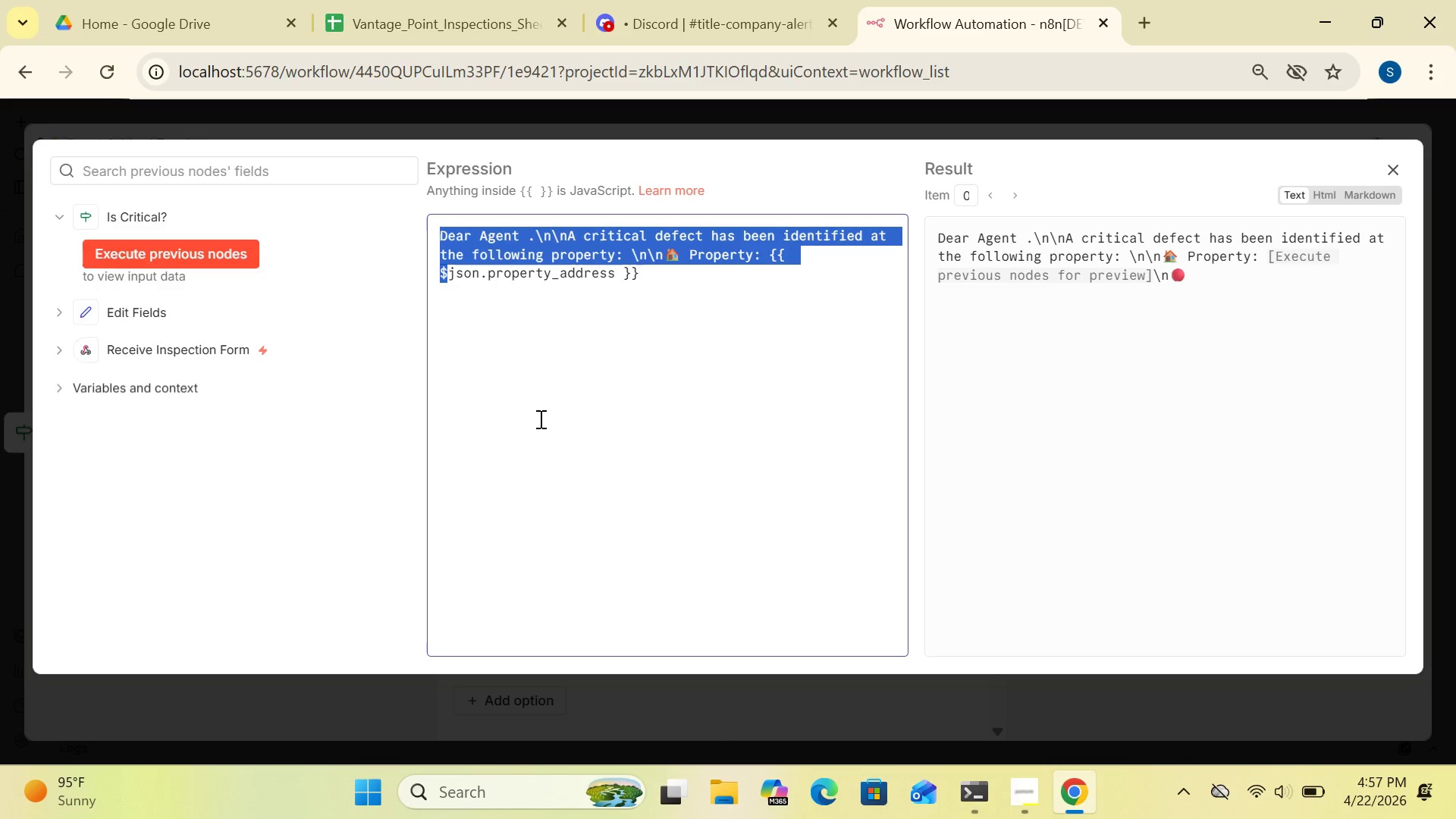 
hold_key(key=ControlLeft, duration=0.33)
 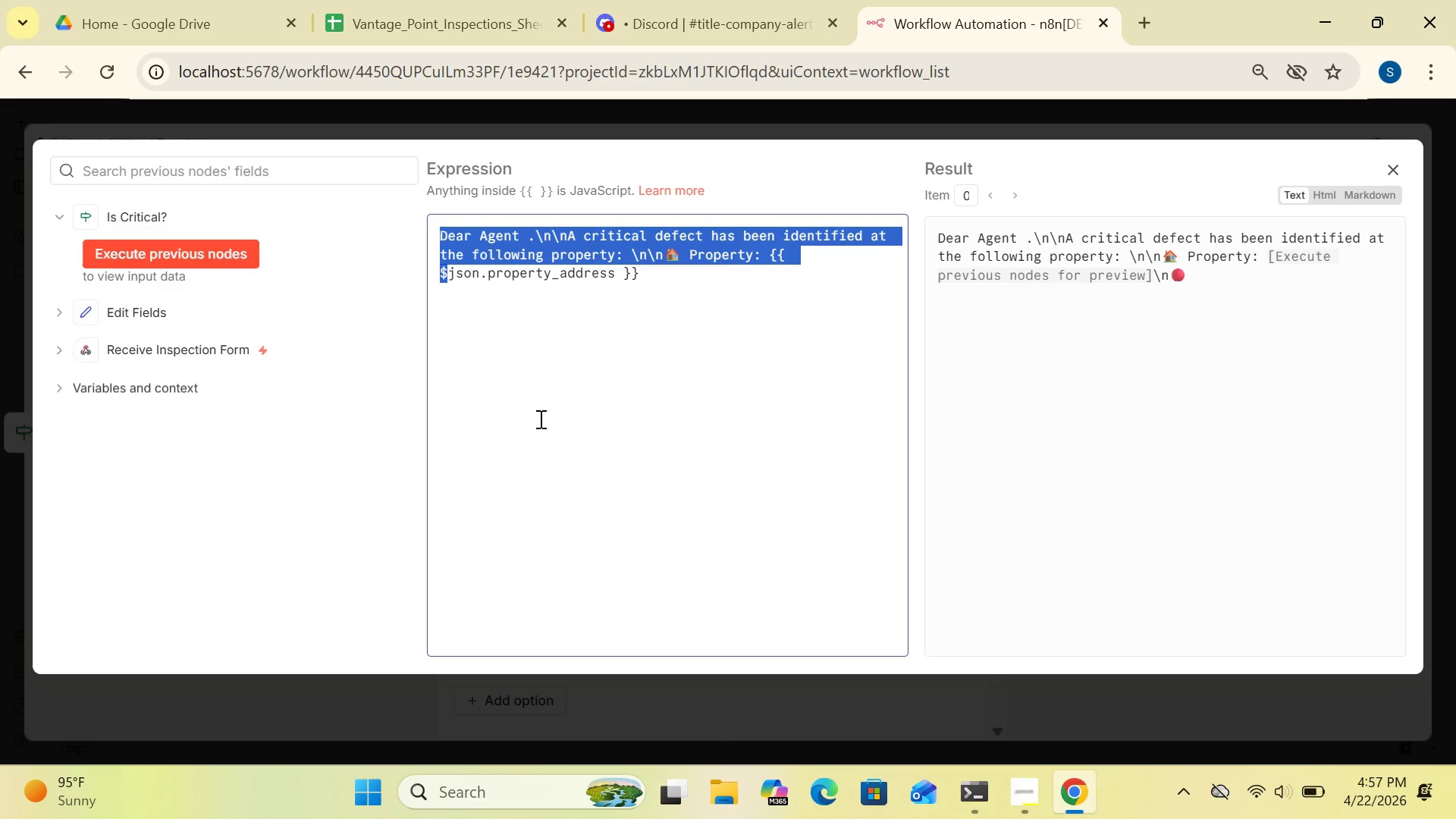 
key(Control+ControlLeft)
 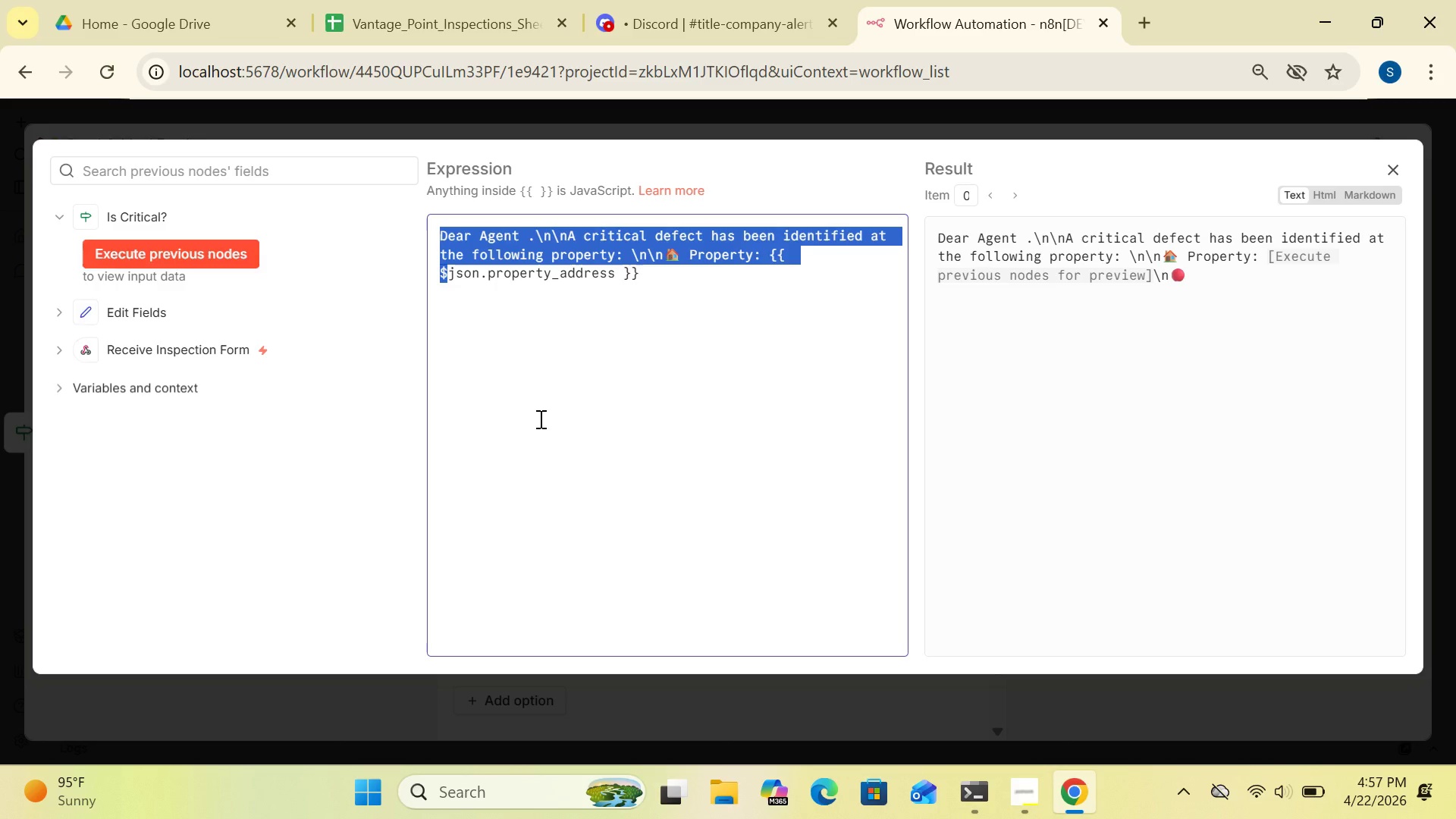 
key(Control+ControlLeft)
 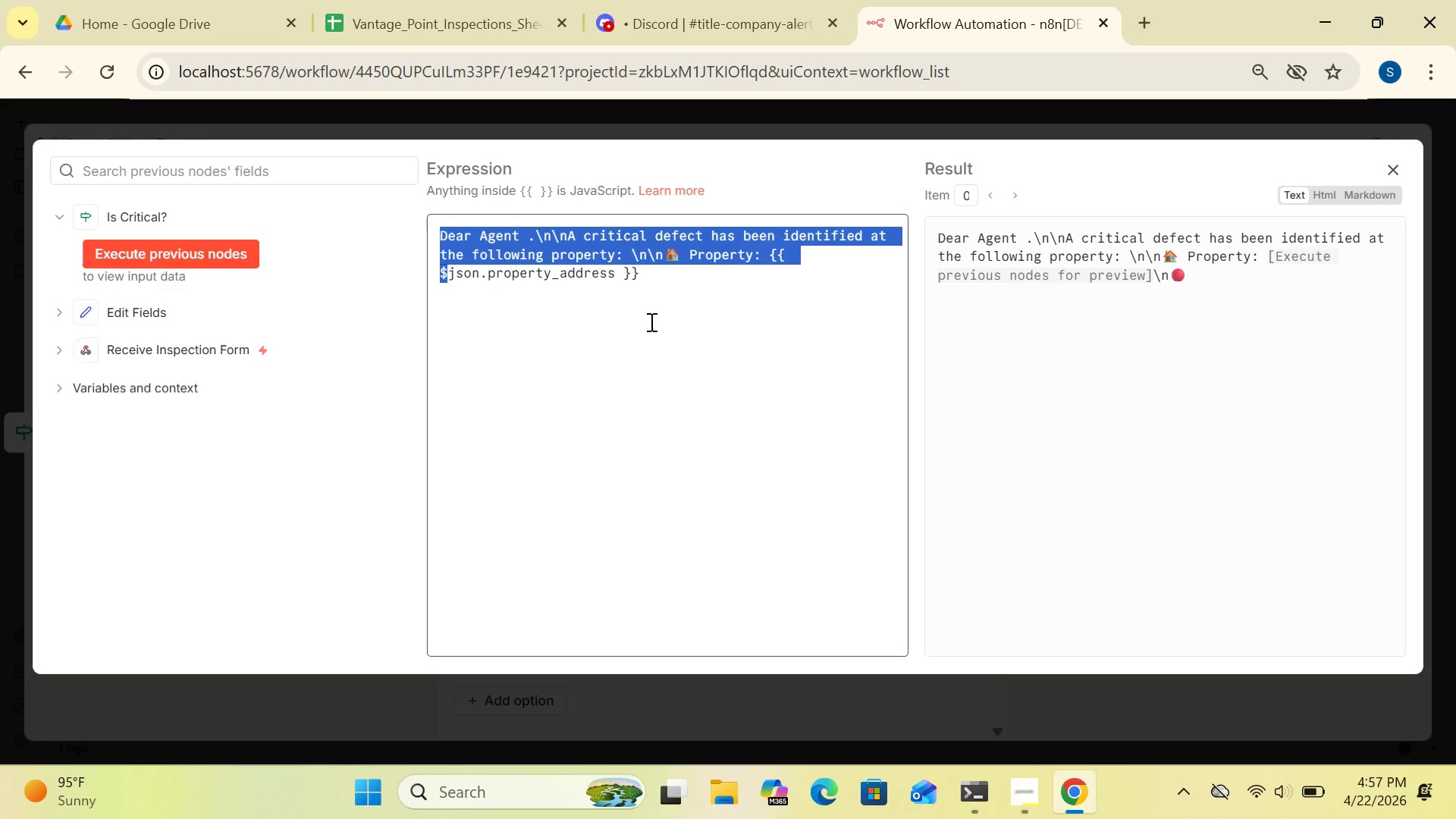 
left_click([656, 281])
 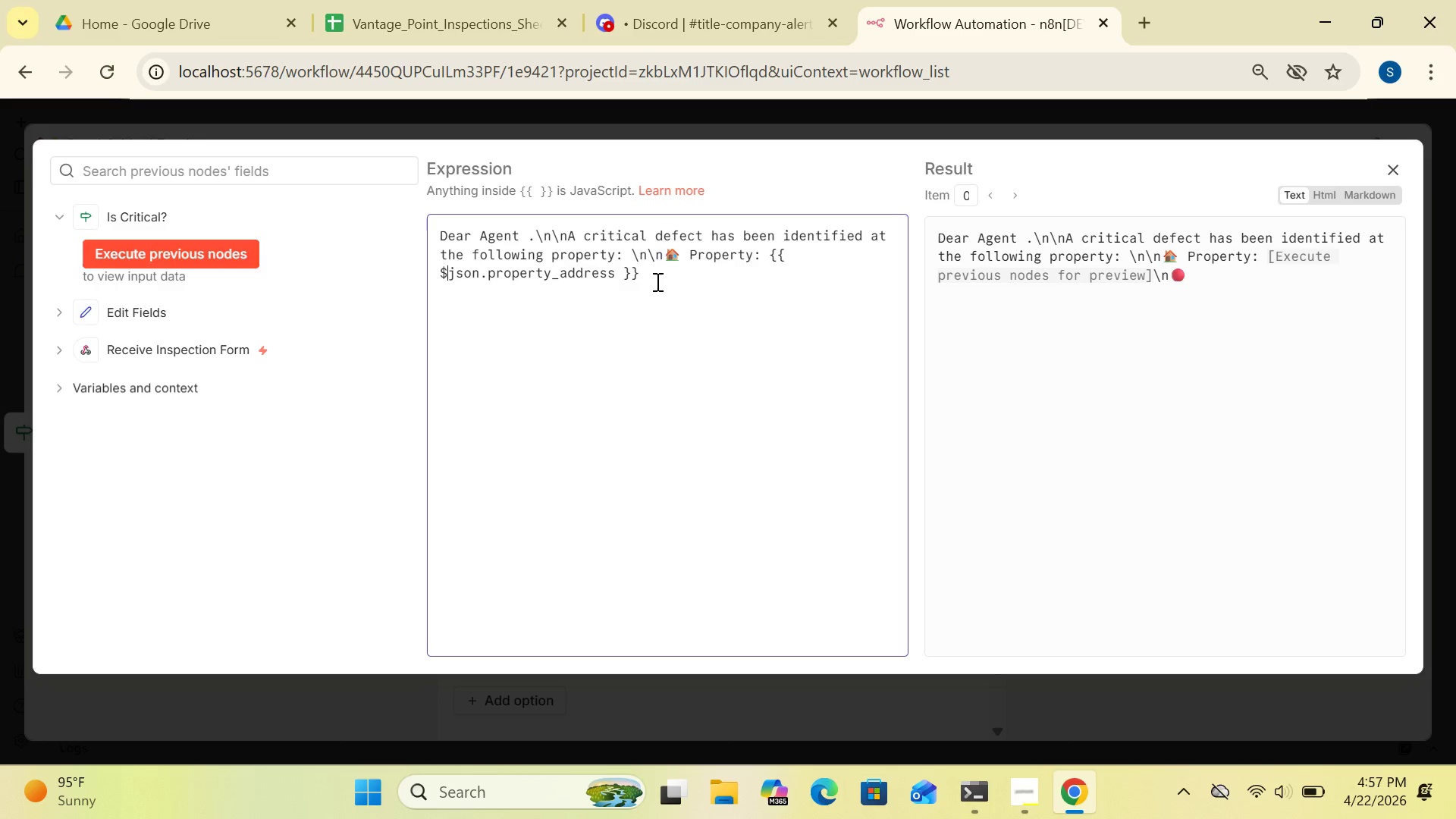 
double_click([656, 281])
 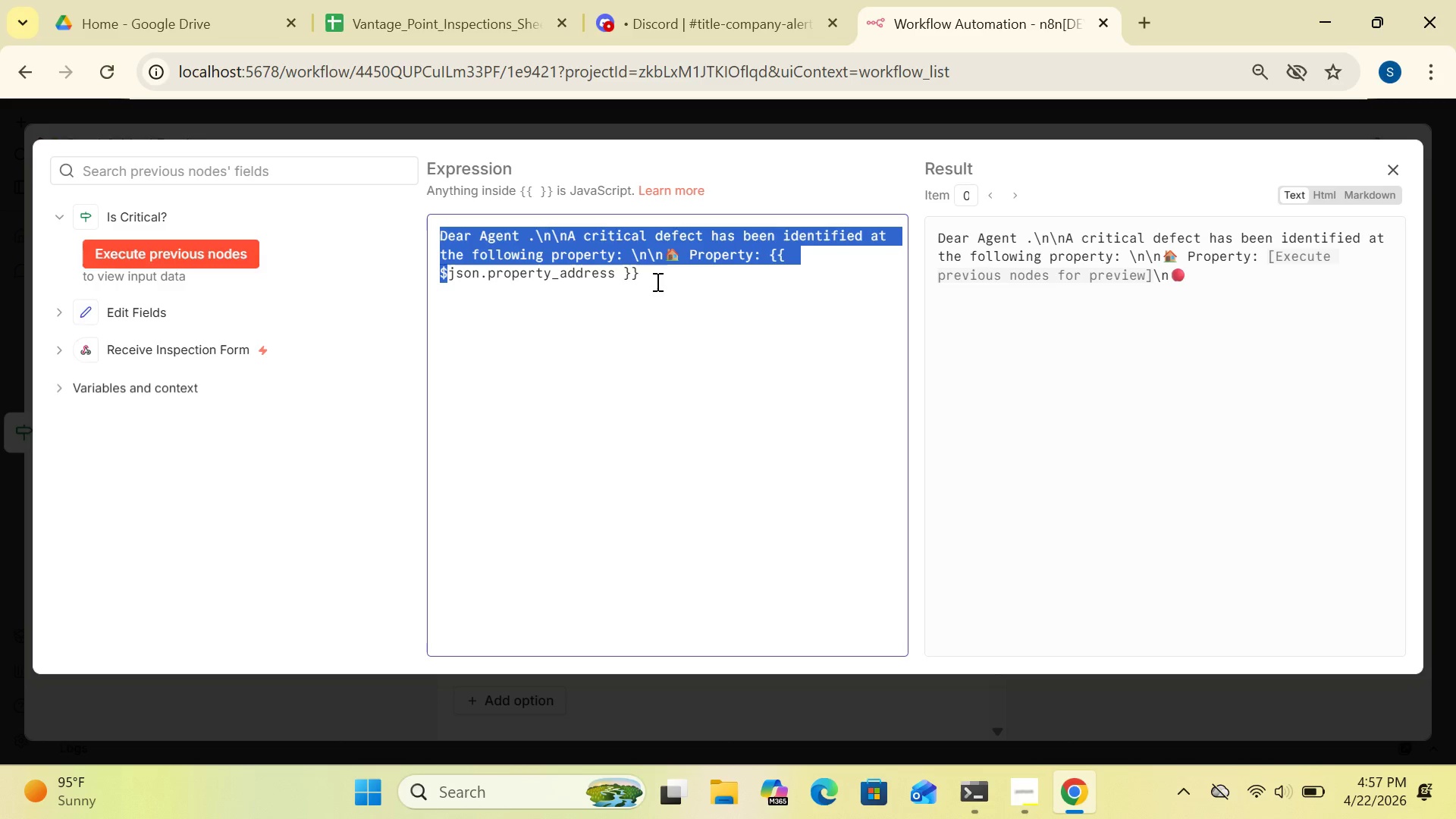 
triple_click([656, 281])
 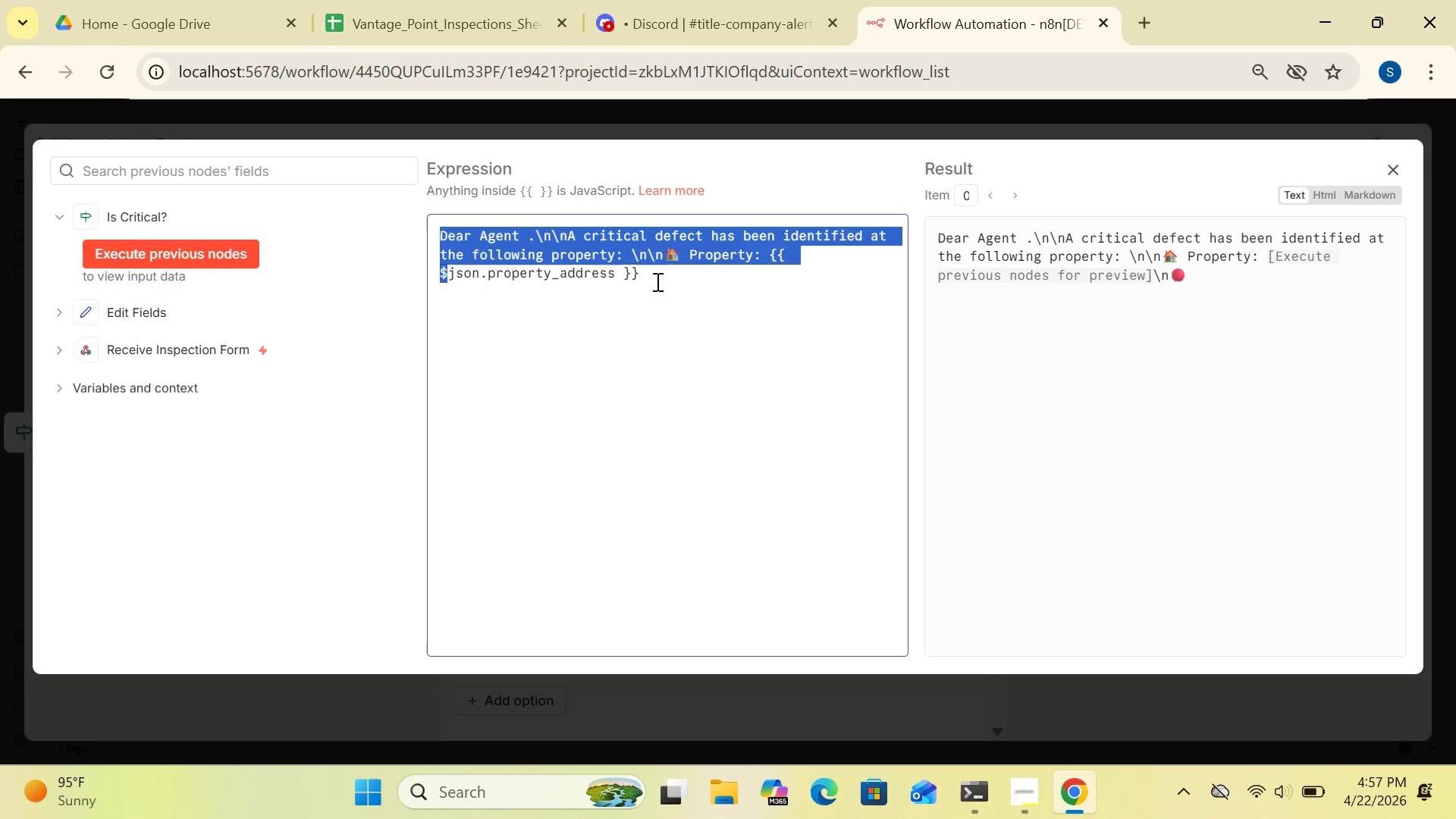 
triple_click([656, 281])
 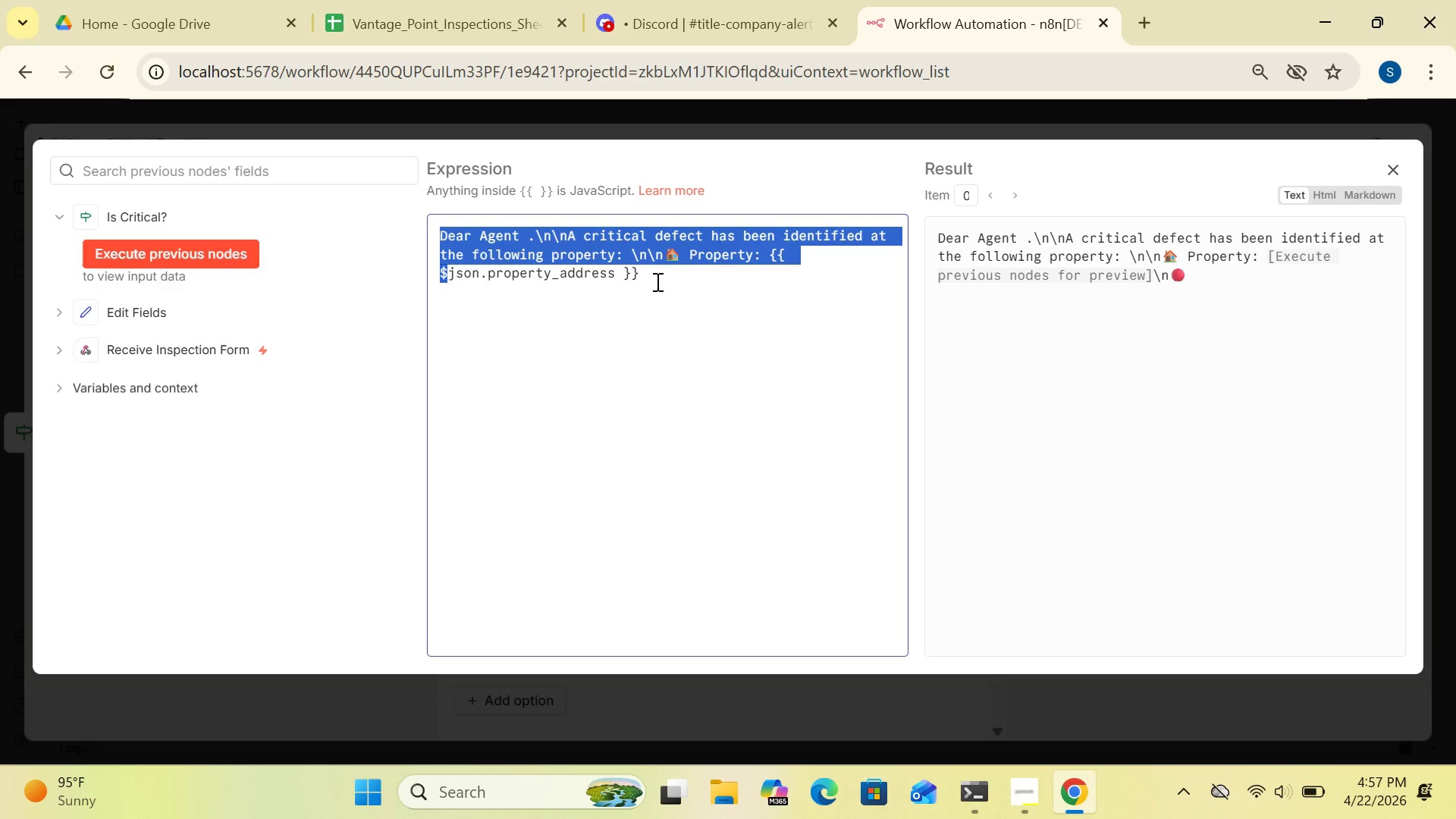 
triple_click([656, 281])
 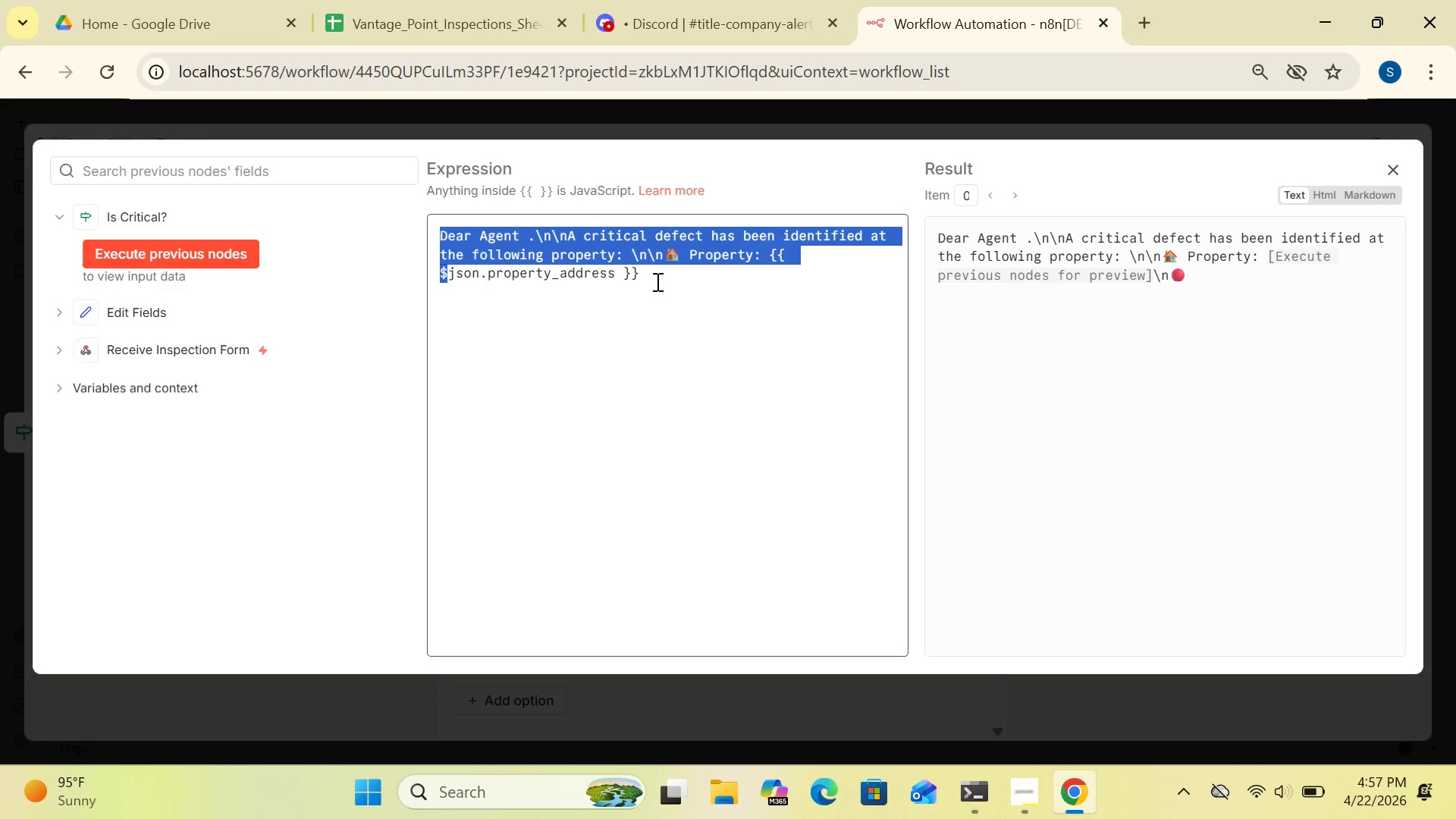 
left_click_drag(start_coordinate=[656, 281], to_coordinate=[714, 317])
 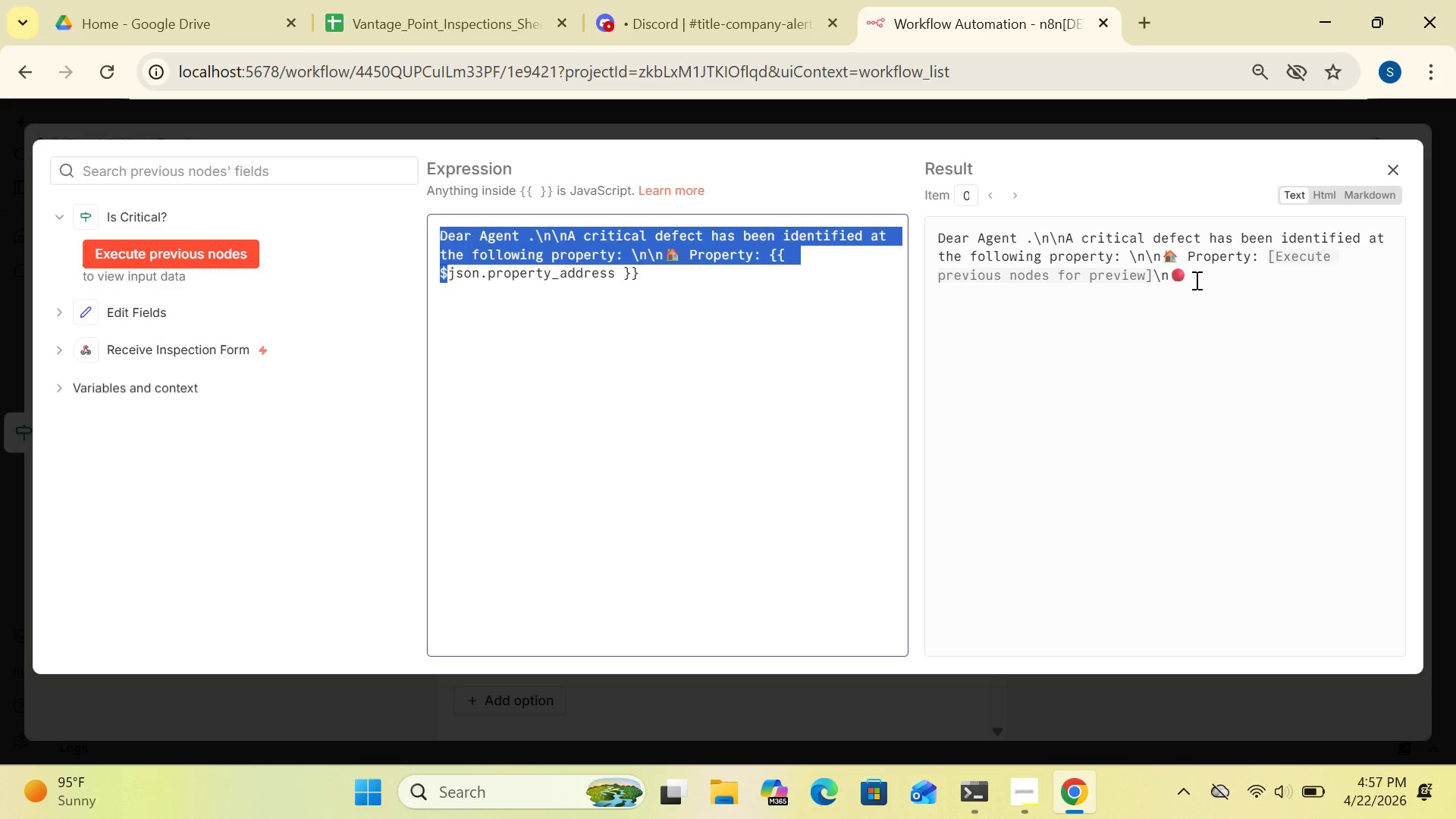 
double_click([1195, 280])
 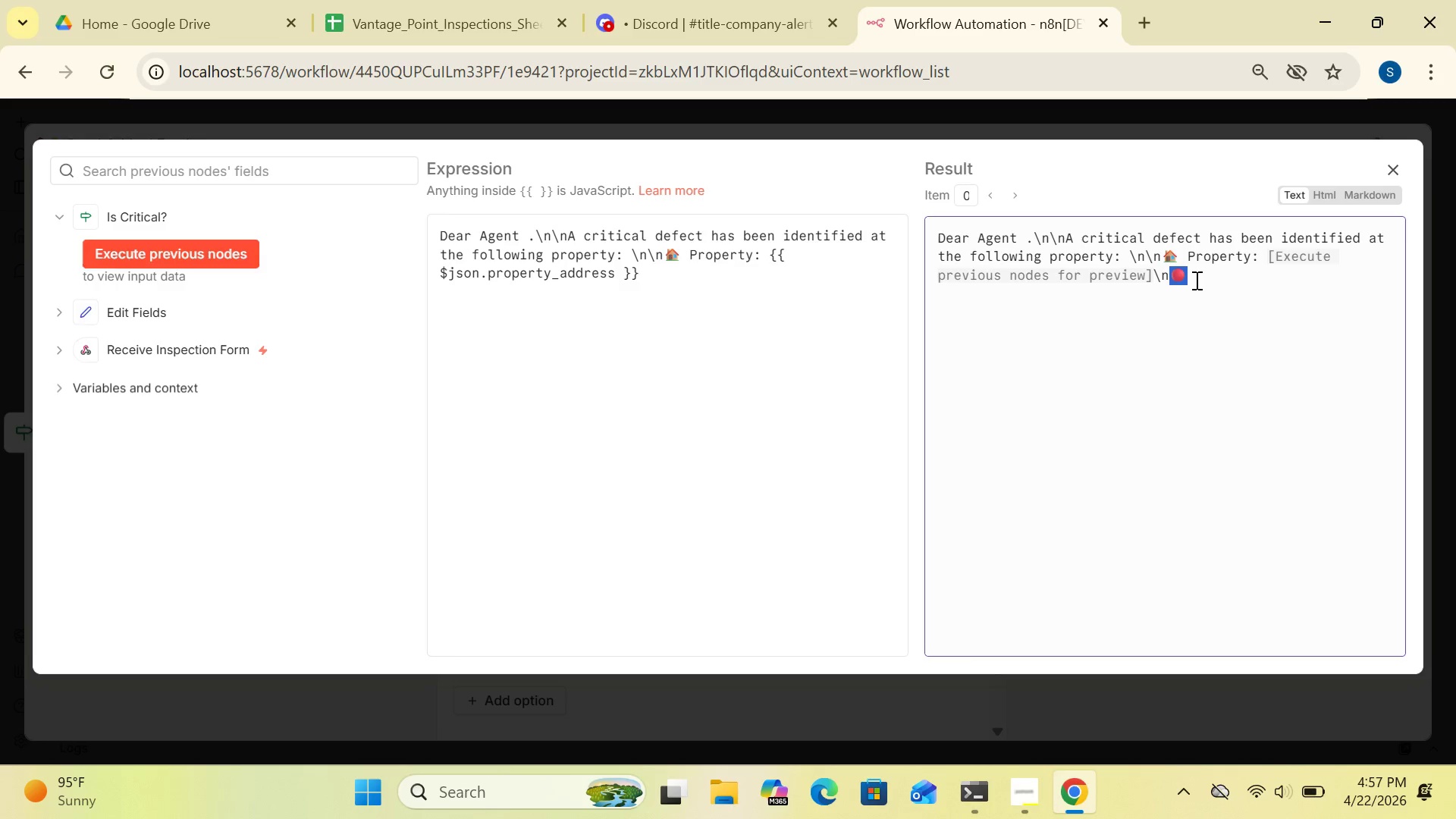 
triple_click([1195, 280])
 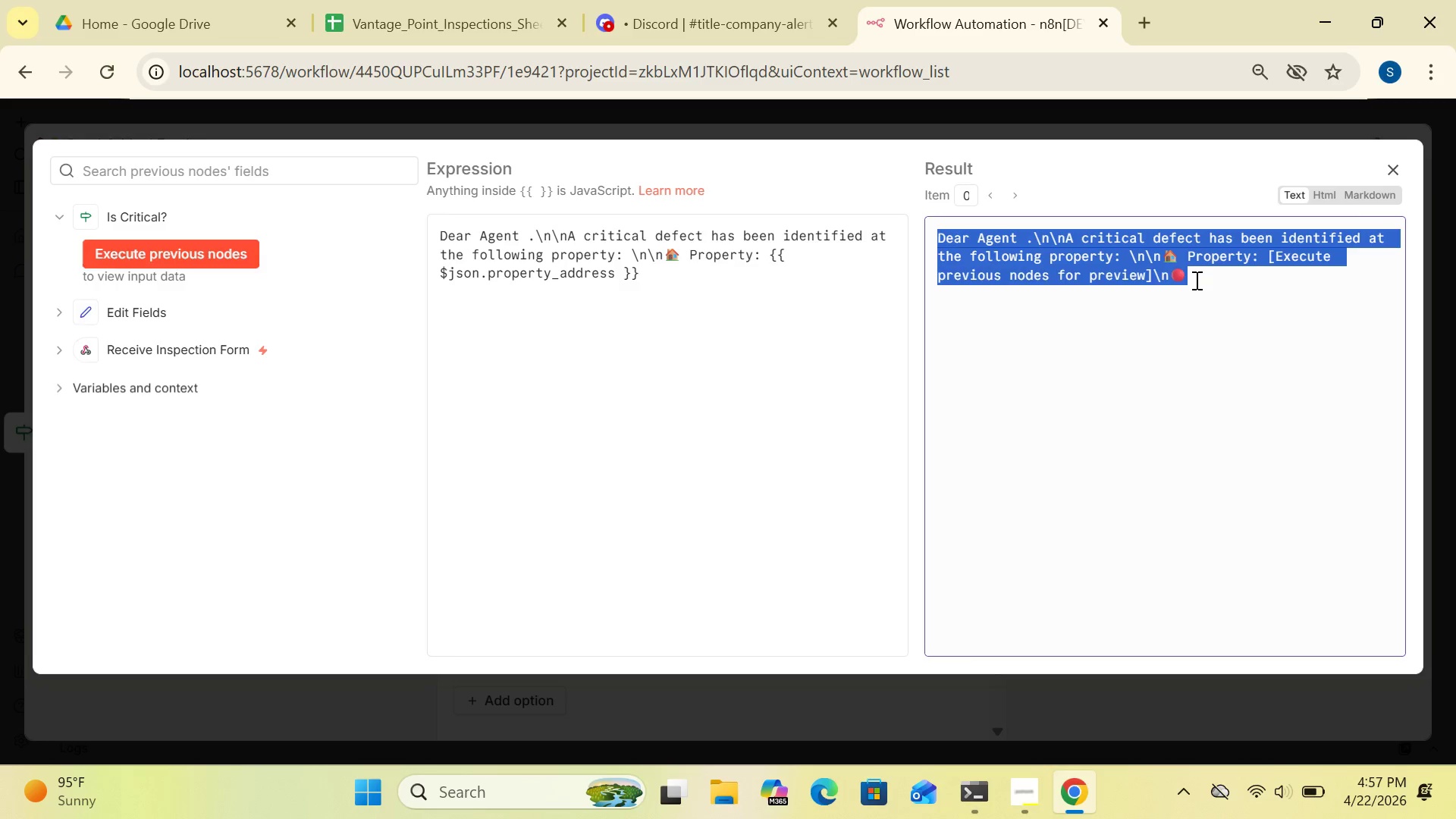 
triple_click([1195, 280])
 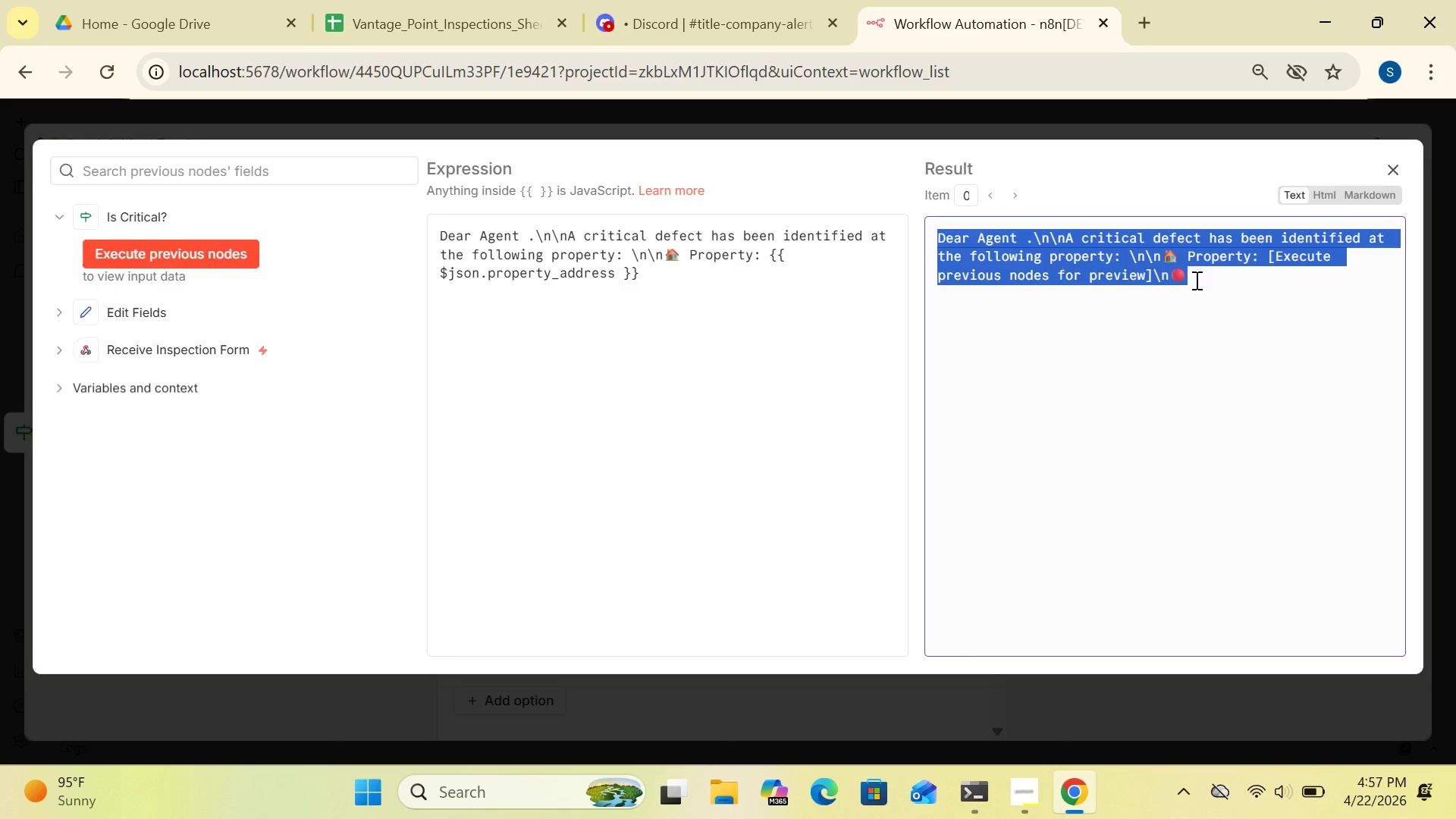 
left_click([1195, 280])
 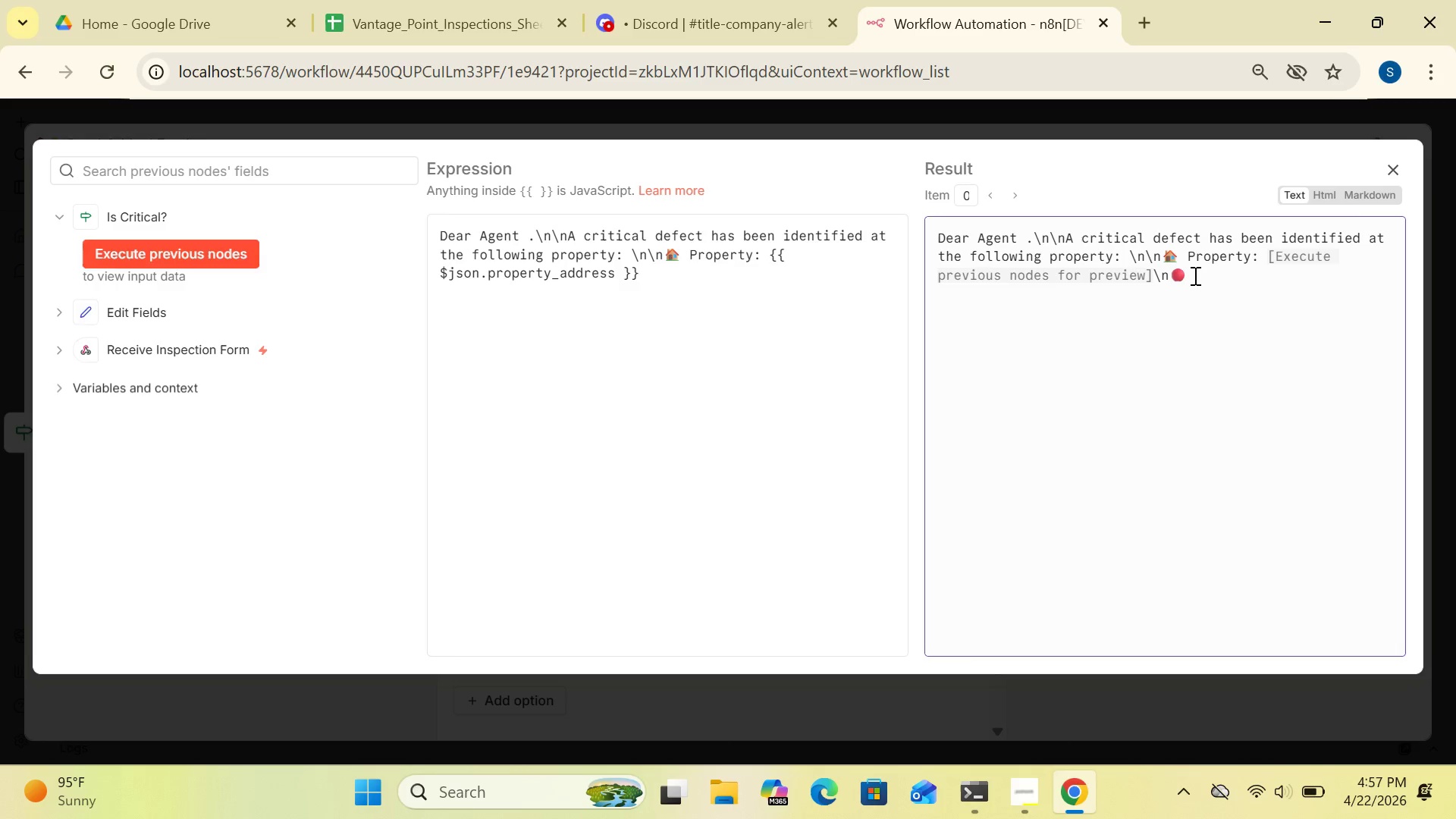 
left_click([1194, 275])
 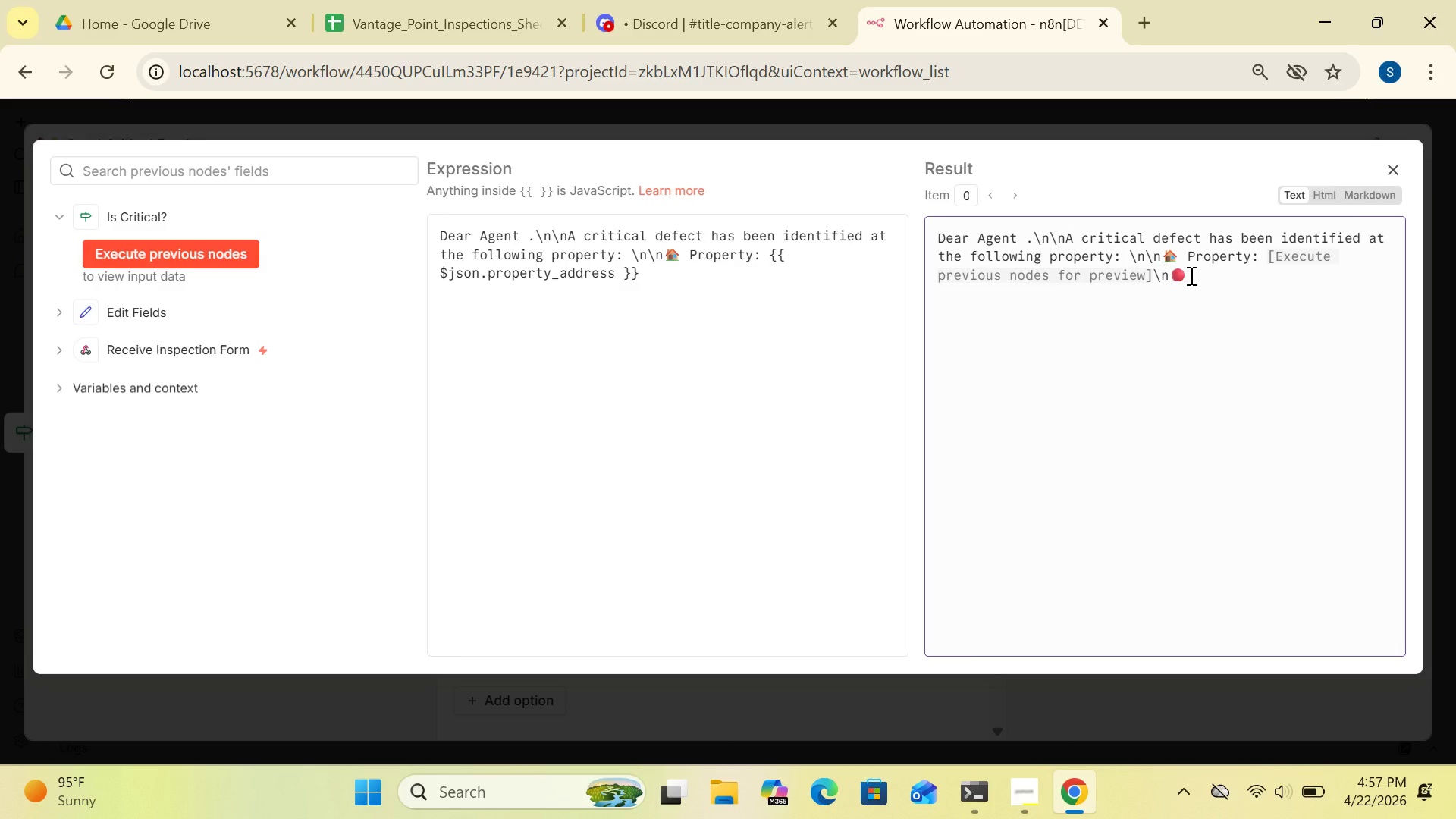 
left_click([1190, 275])
 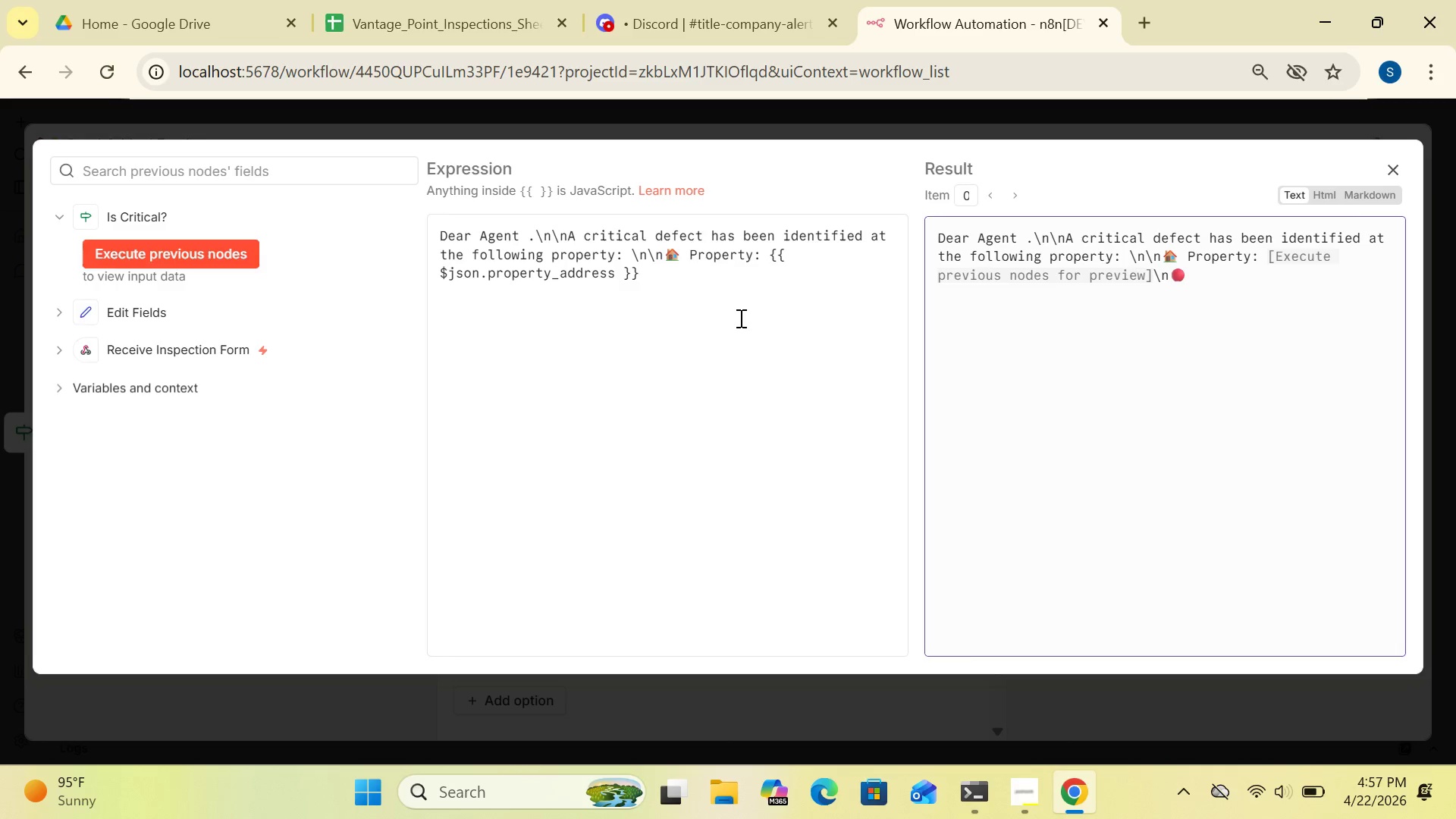 
key(Control+Z)
 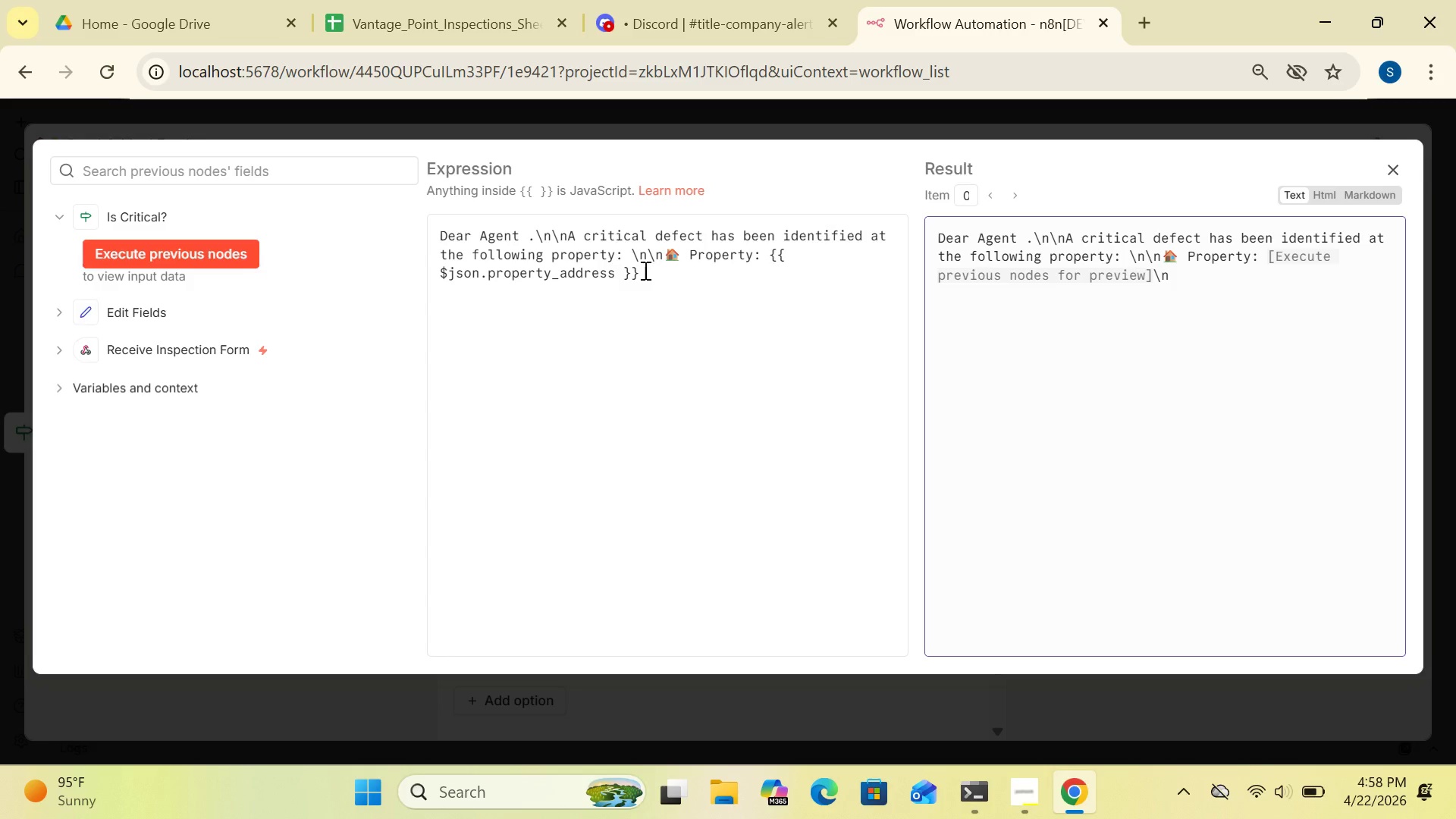 
left_click([642, 269])
 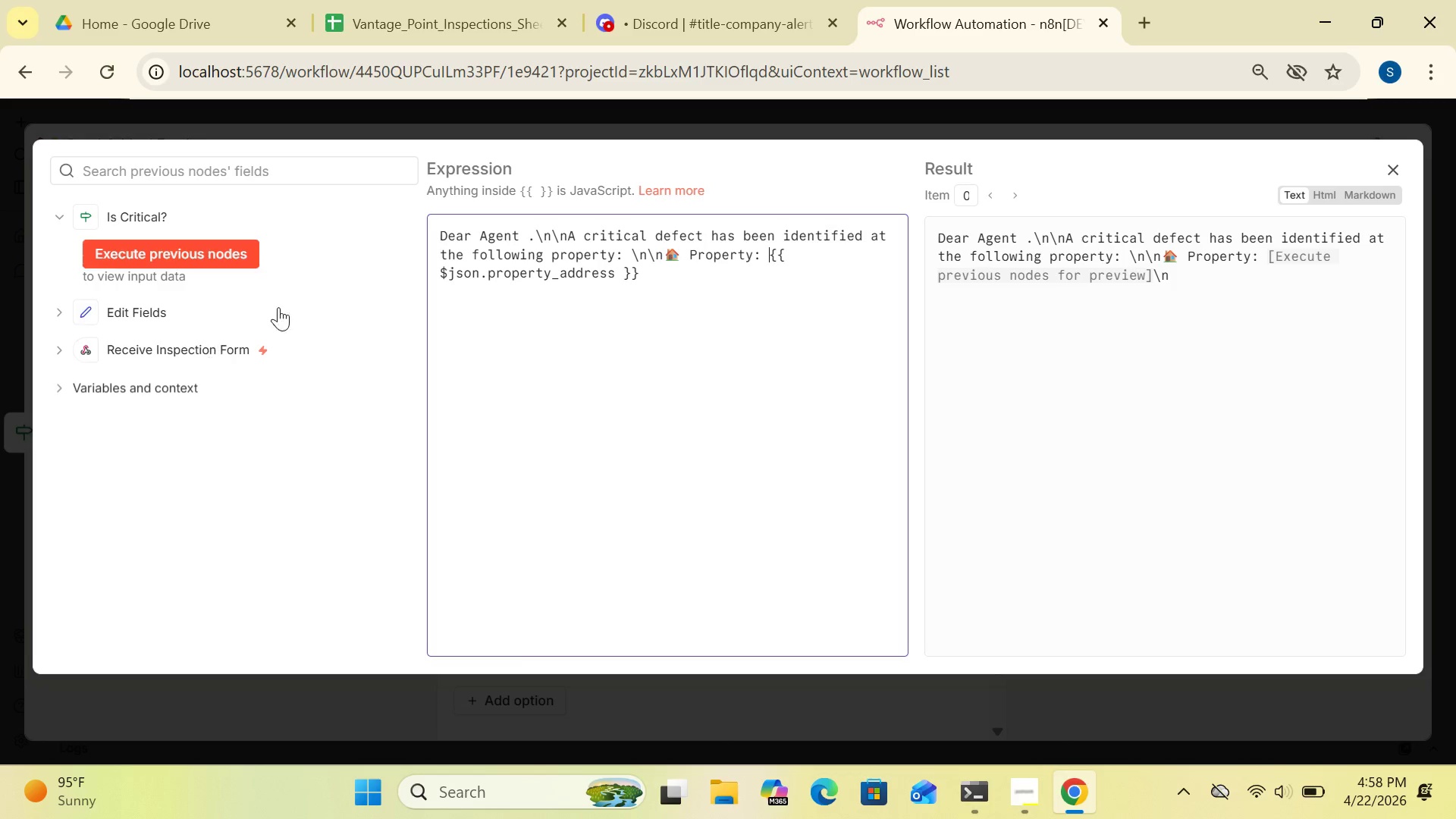 
wait(6.24)
 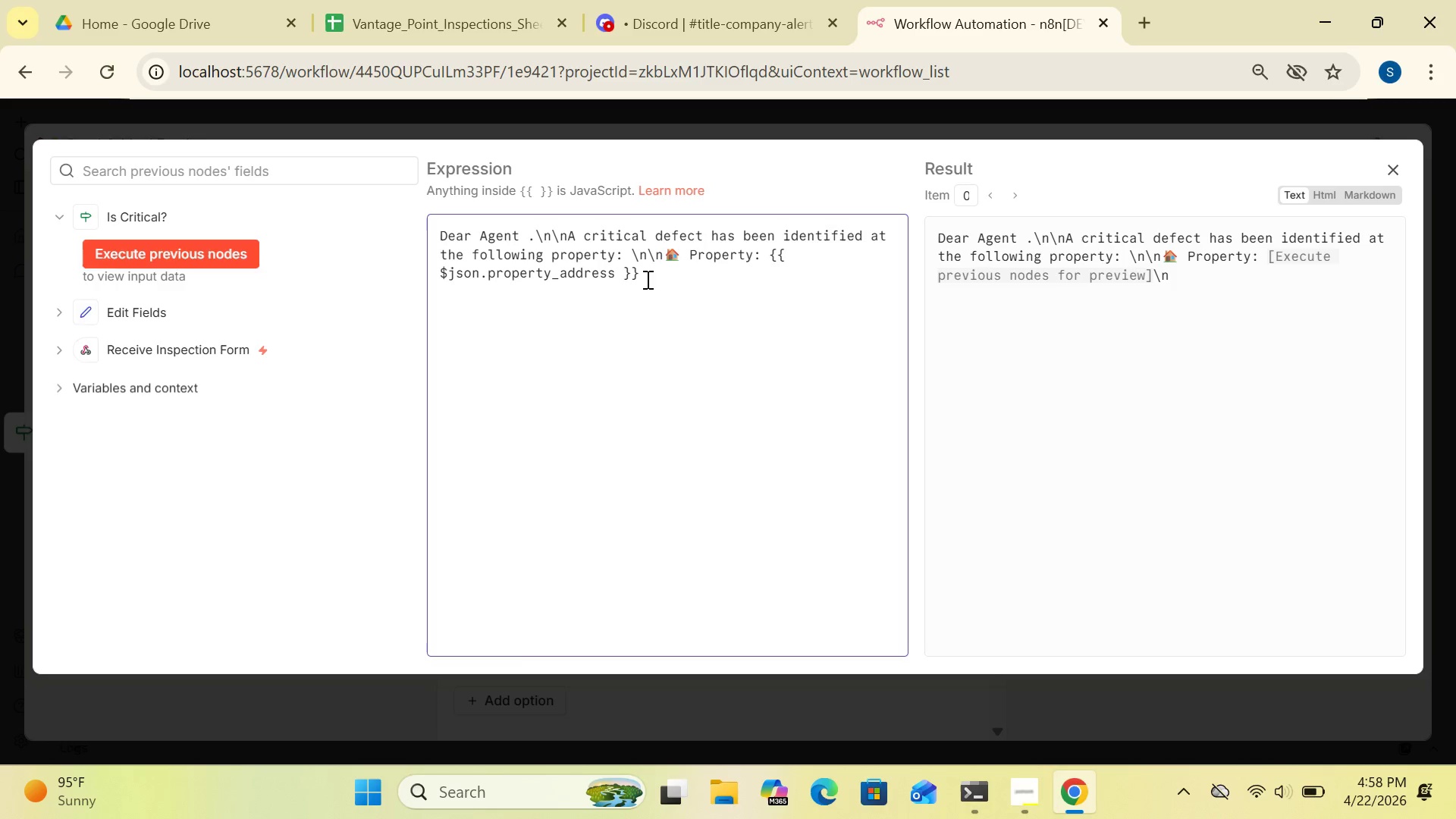 
left_click([651, 272])
 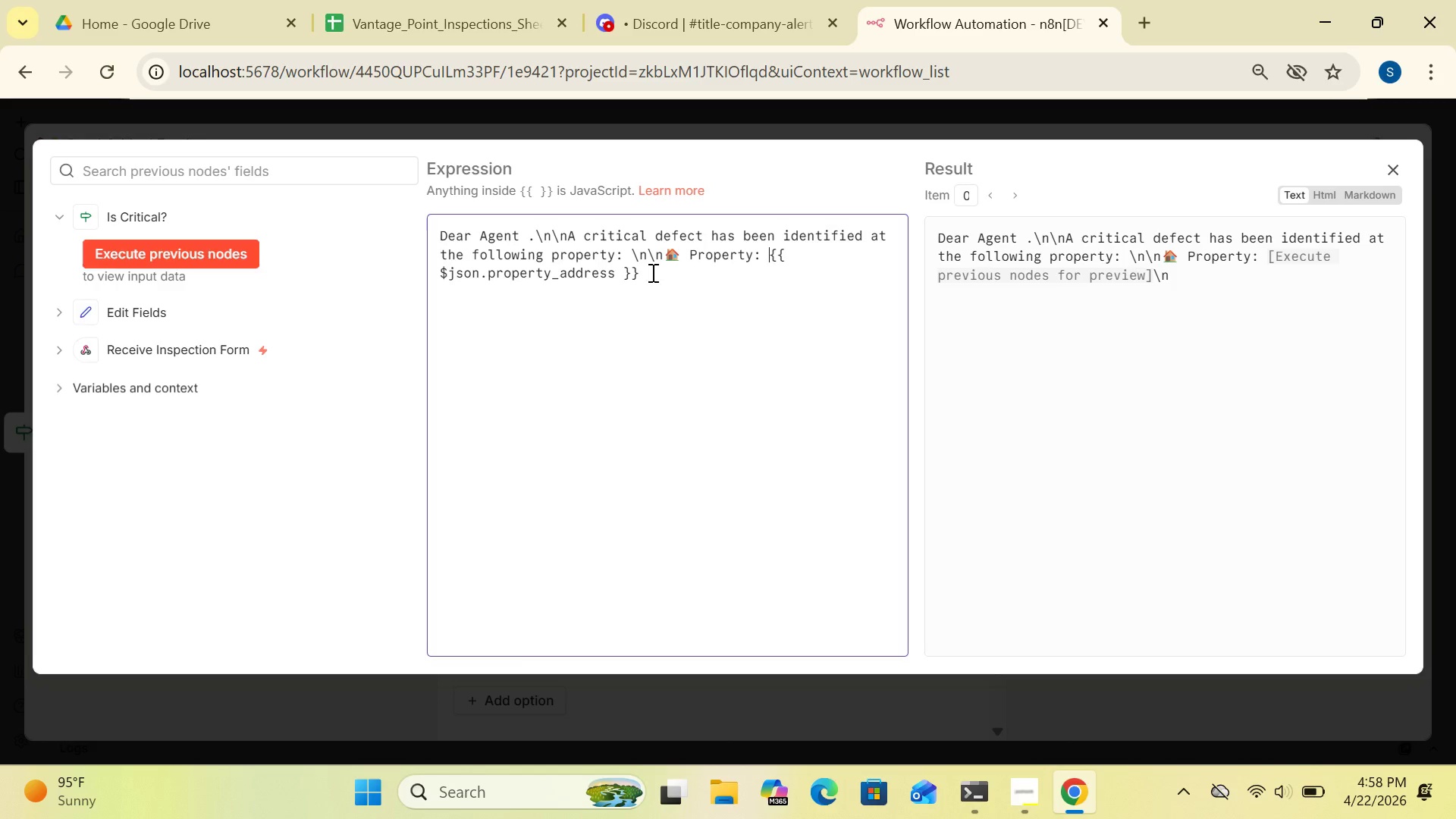 
double_click([651, 272])
 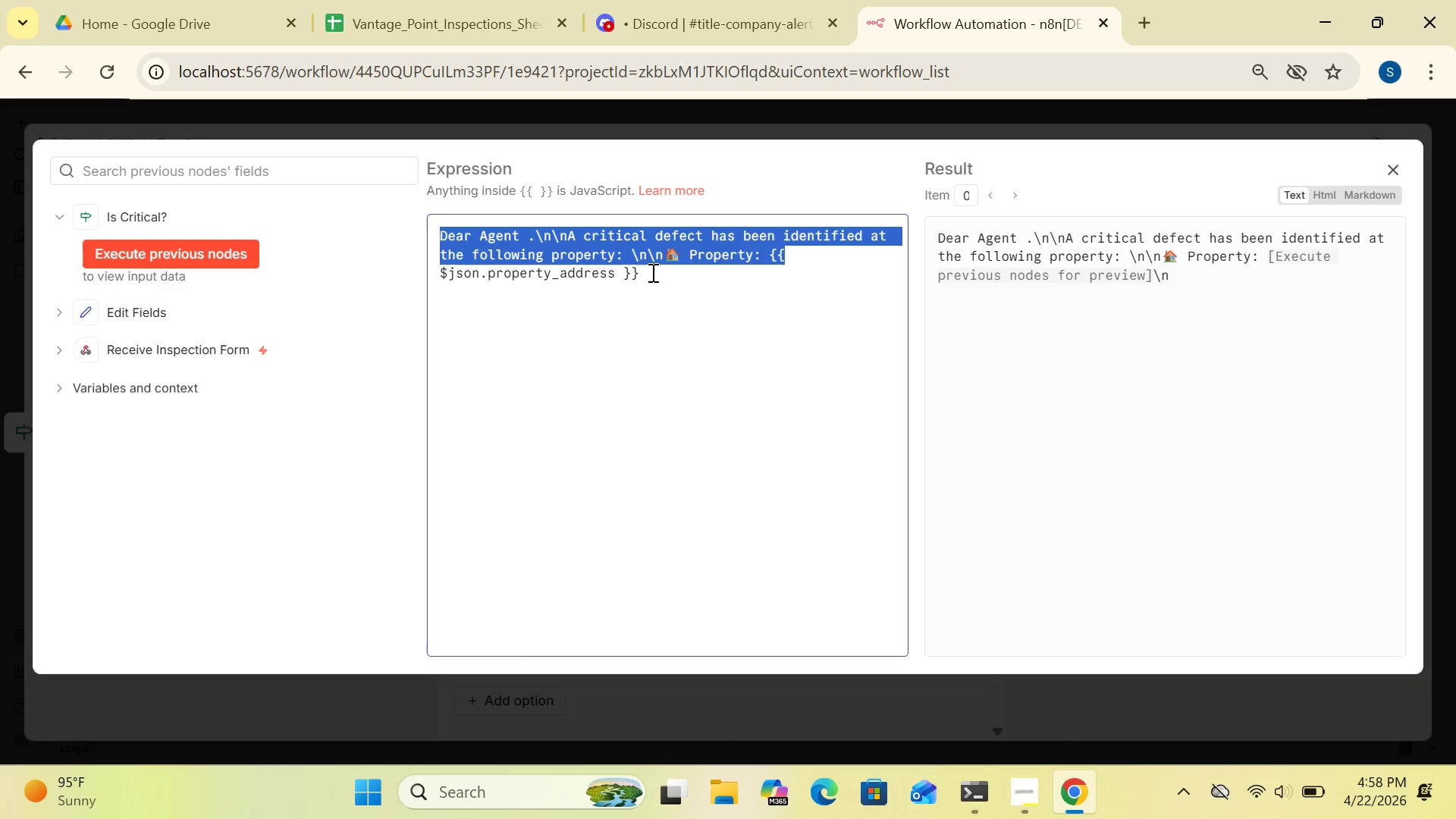 
triple_click([651, 272])
 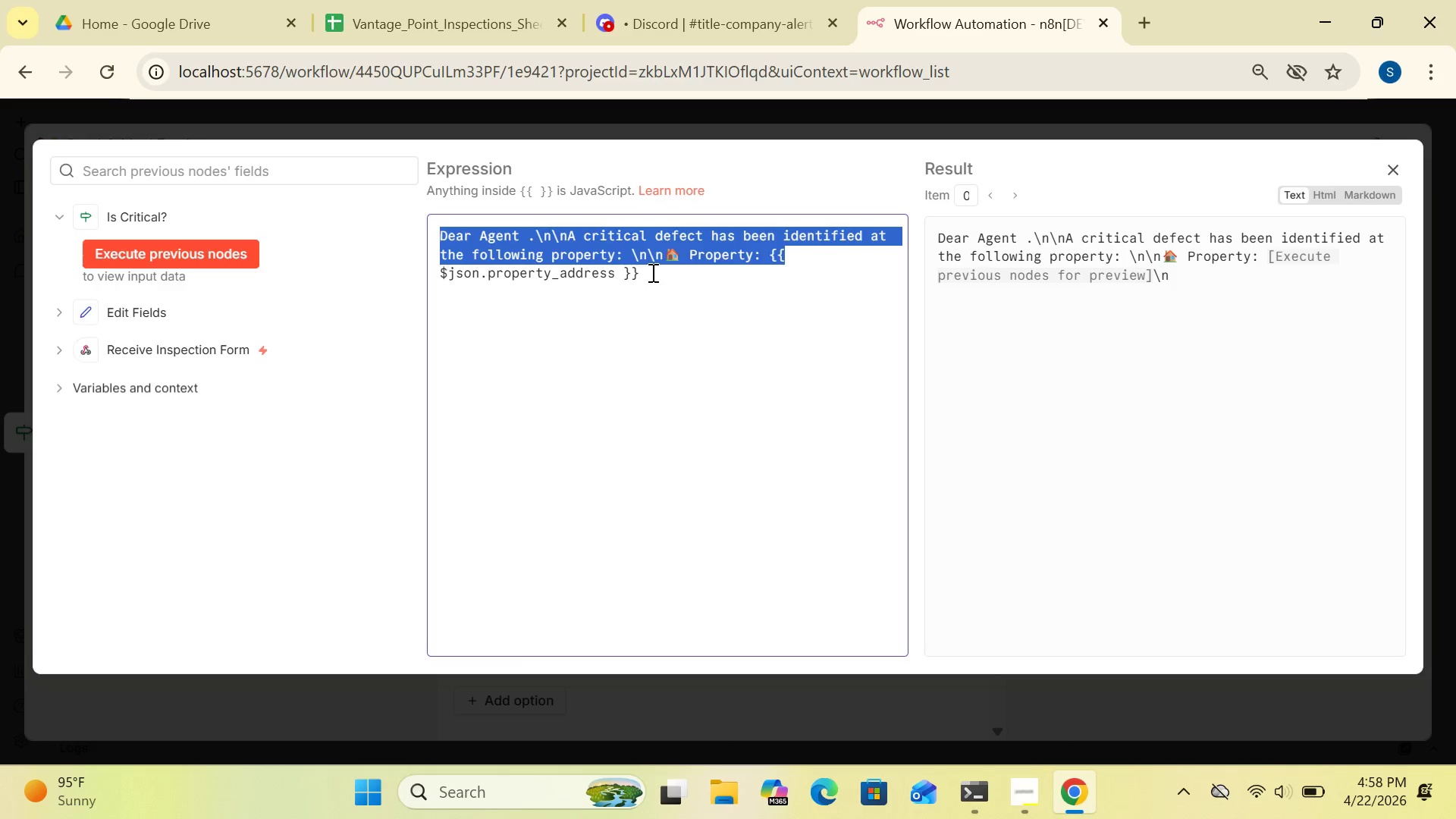 
triple_click([651, 272])
 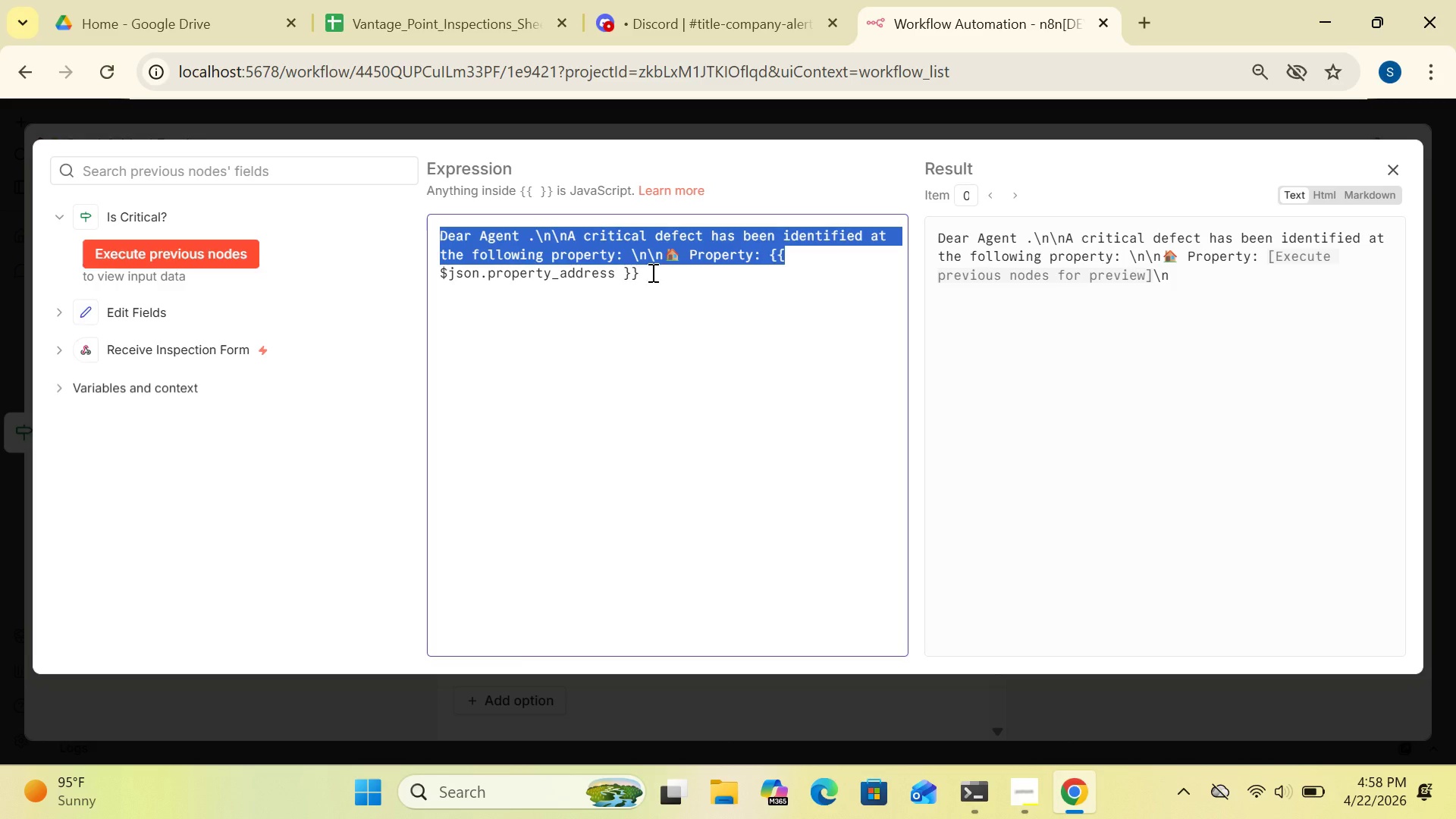 
triple_click([651, 272])
 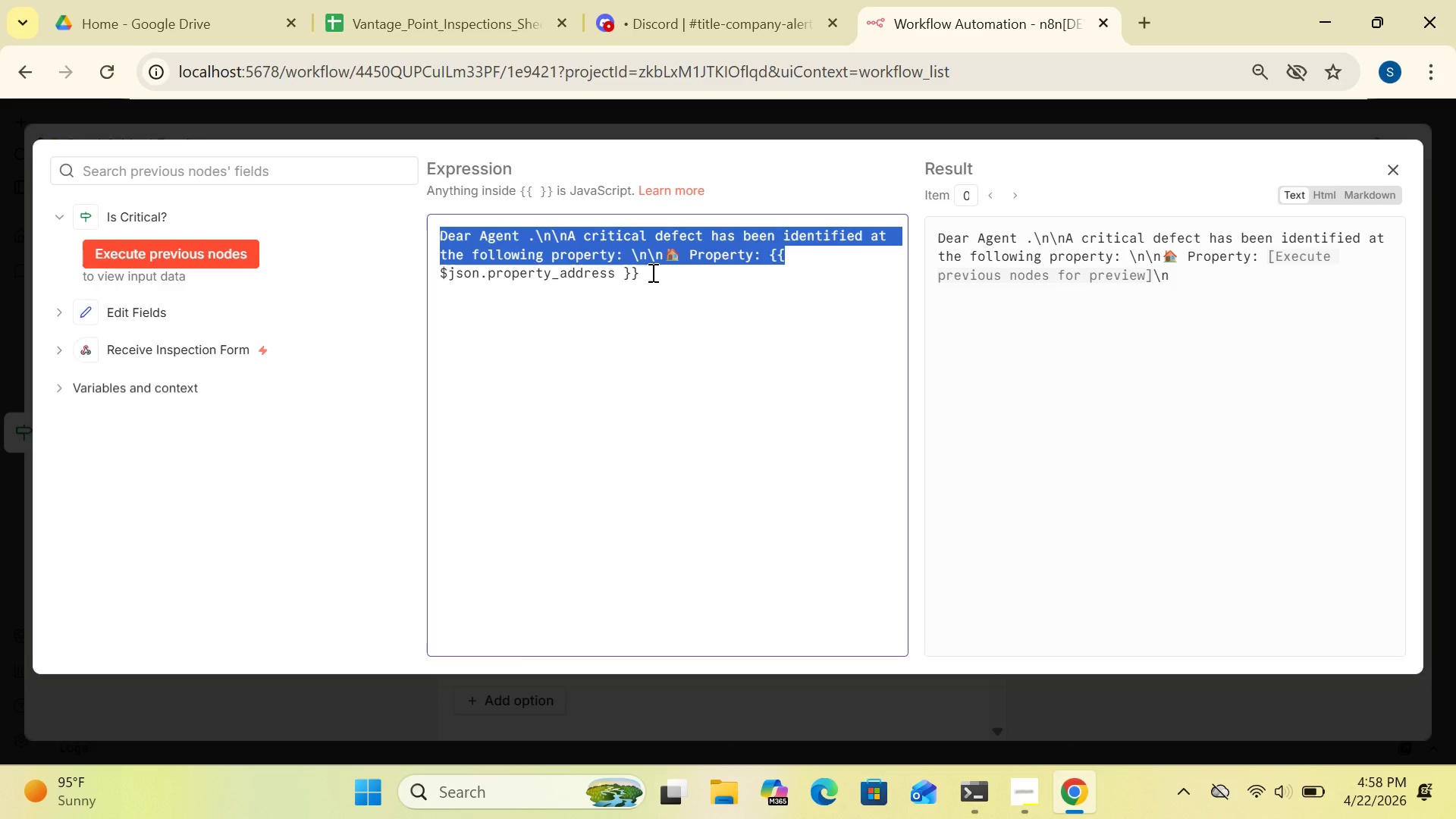 
triple_click([651, 272])
 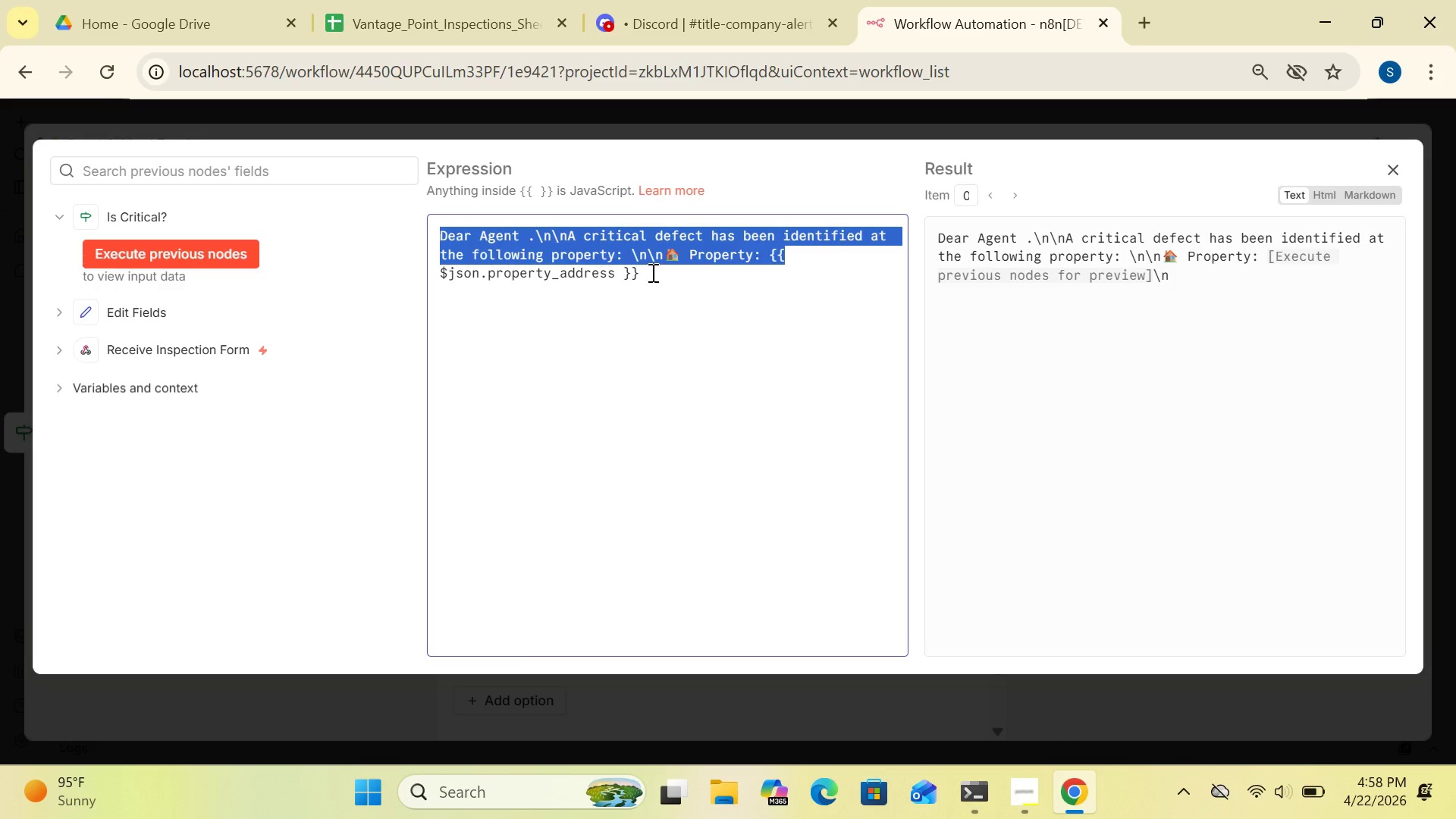 
left_click_drag(start_coordinate=[651, 272], to_coordinate=[765, 290])
 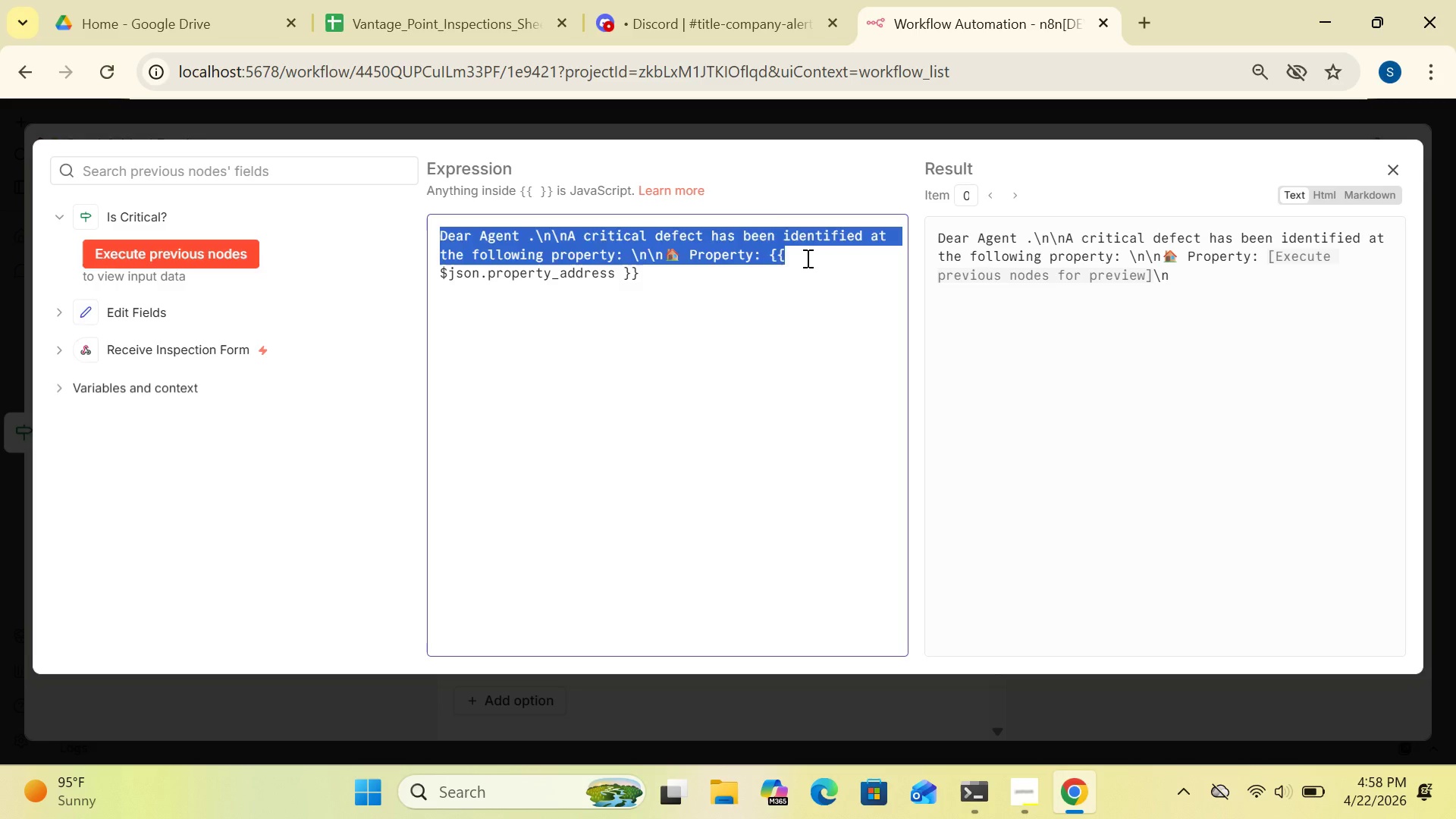 
left_click([806, 258])
 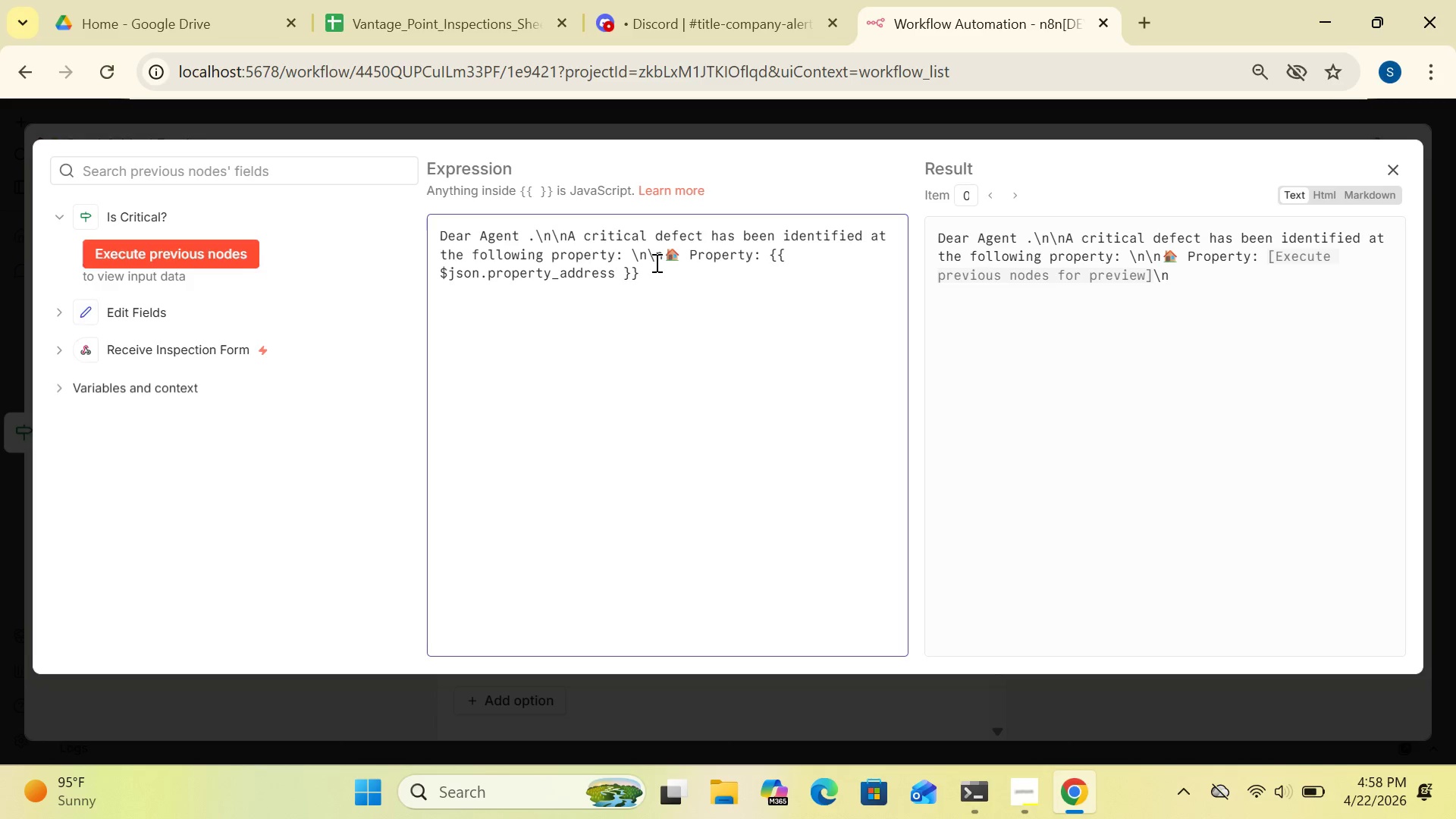 
left_click([651, 268])
 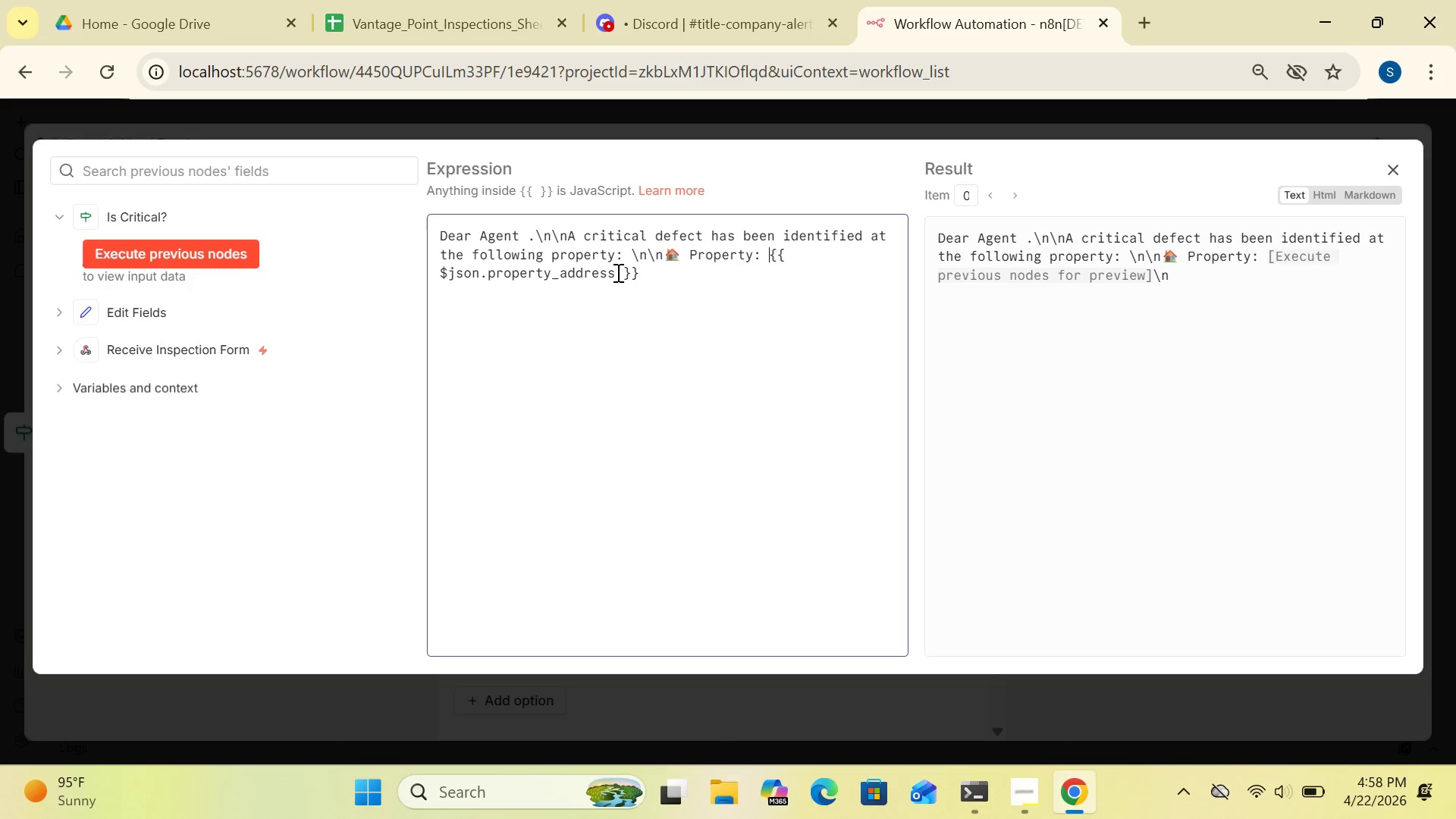 
left_click([617, 272])
 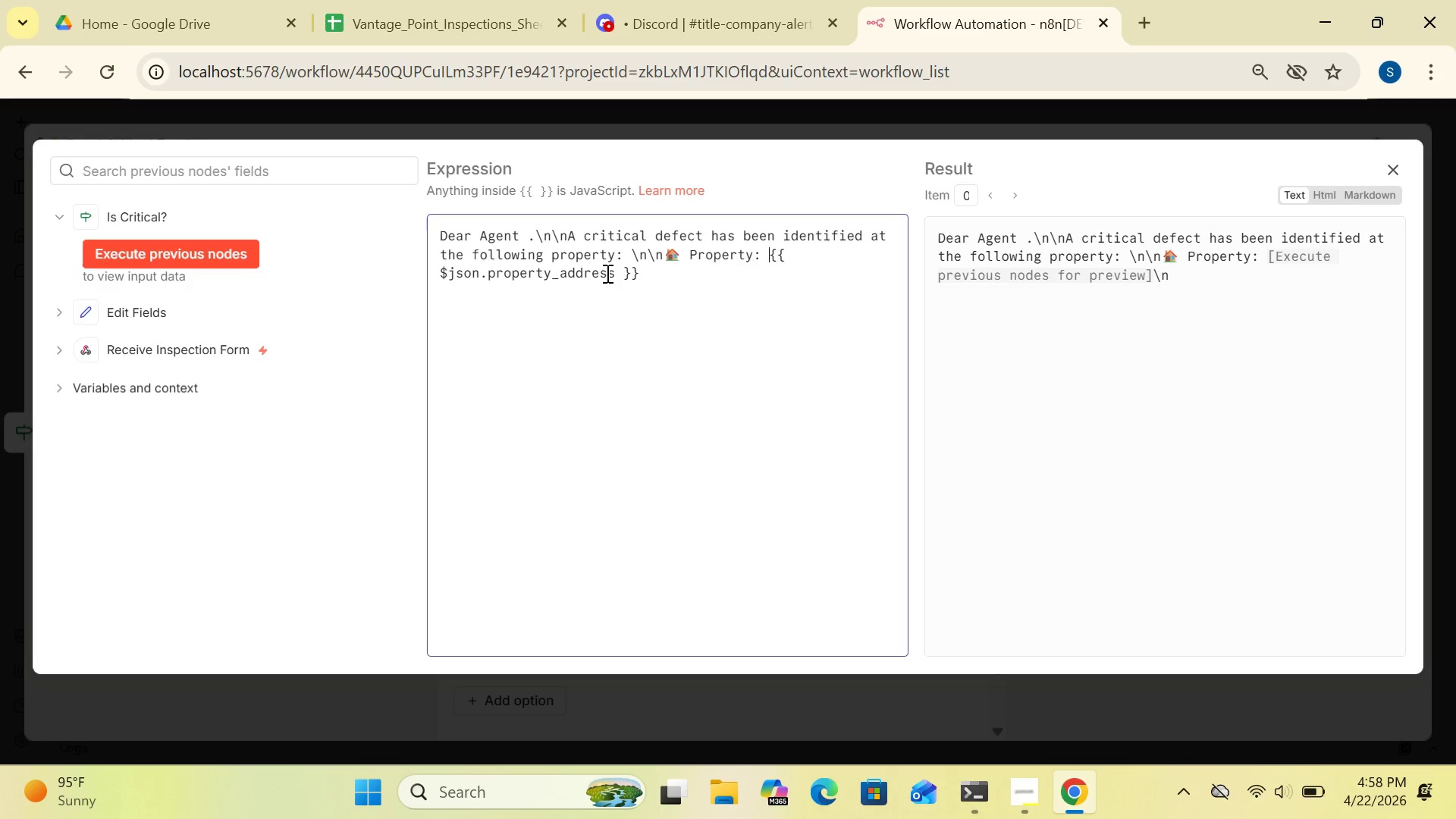 
double_click([606, 273])
 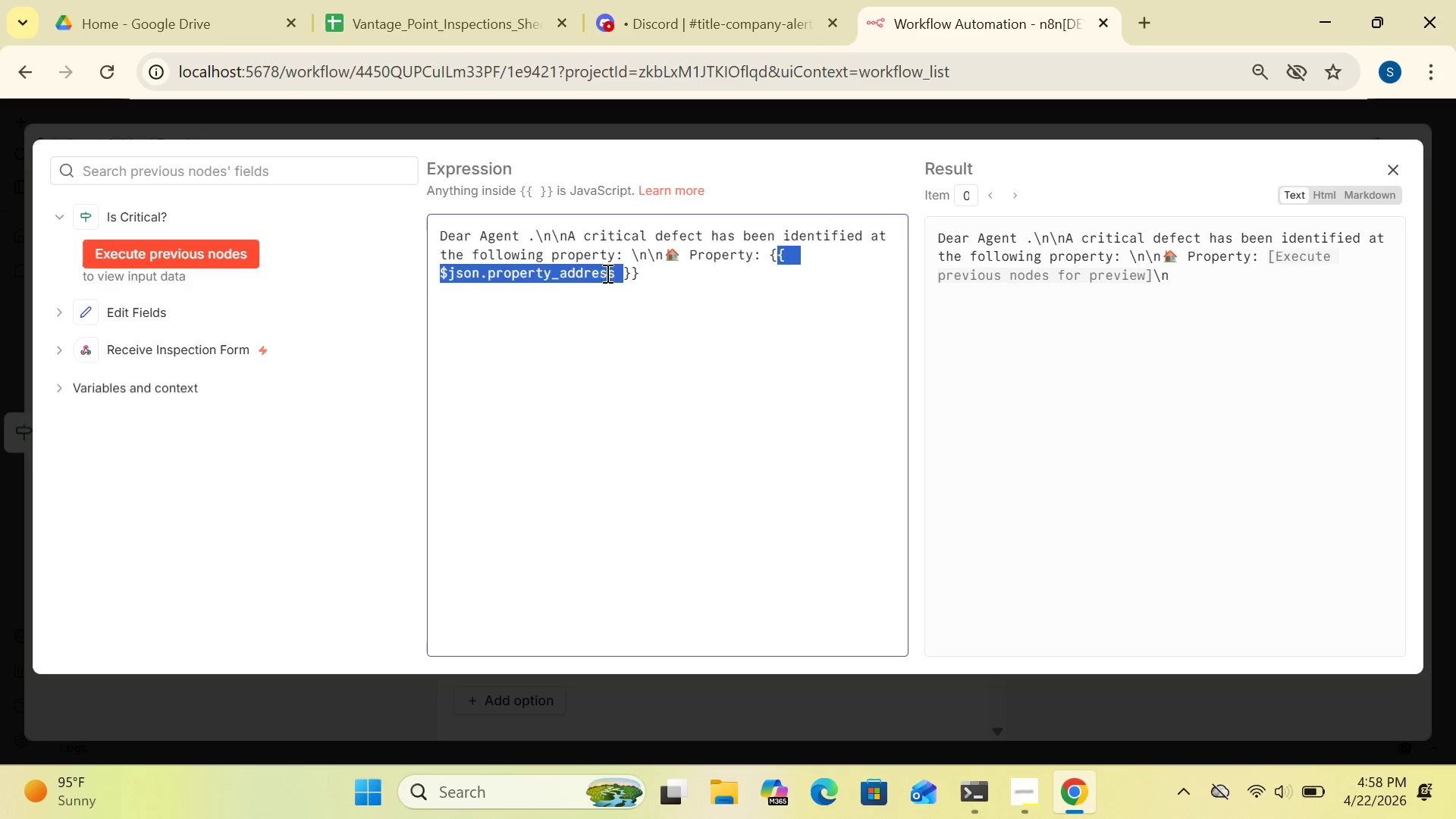 
triple_click([606, 273])
 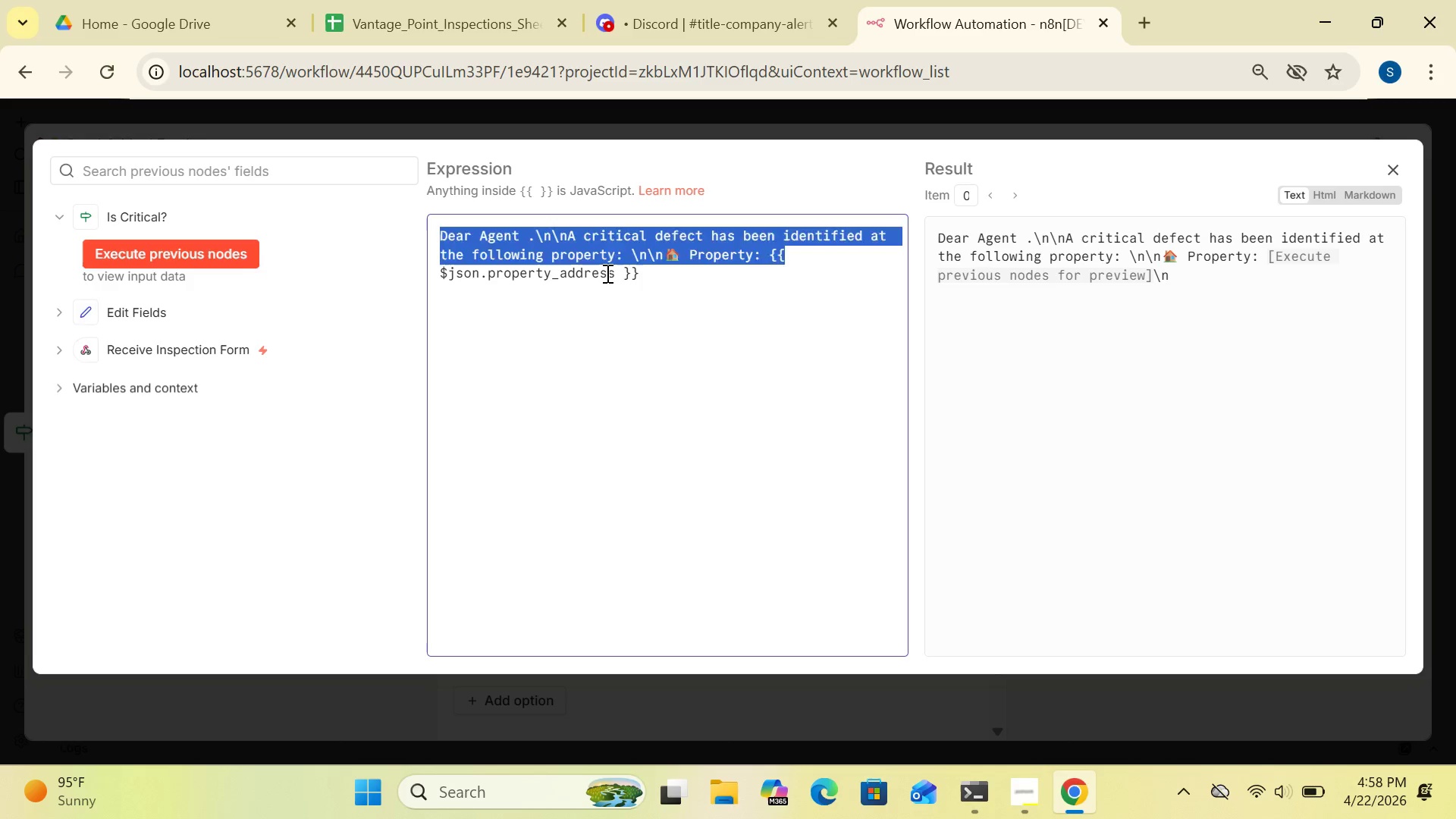 
left_click([606, 273])
 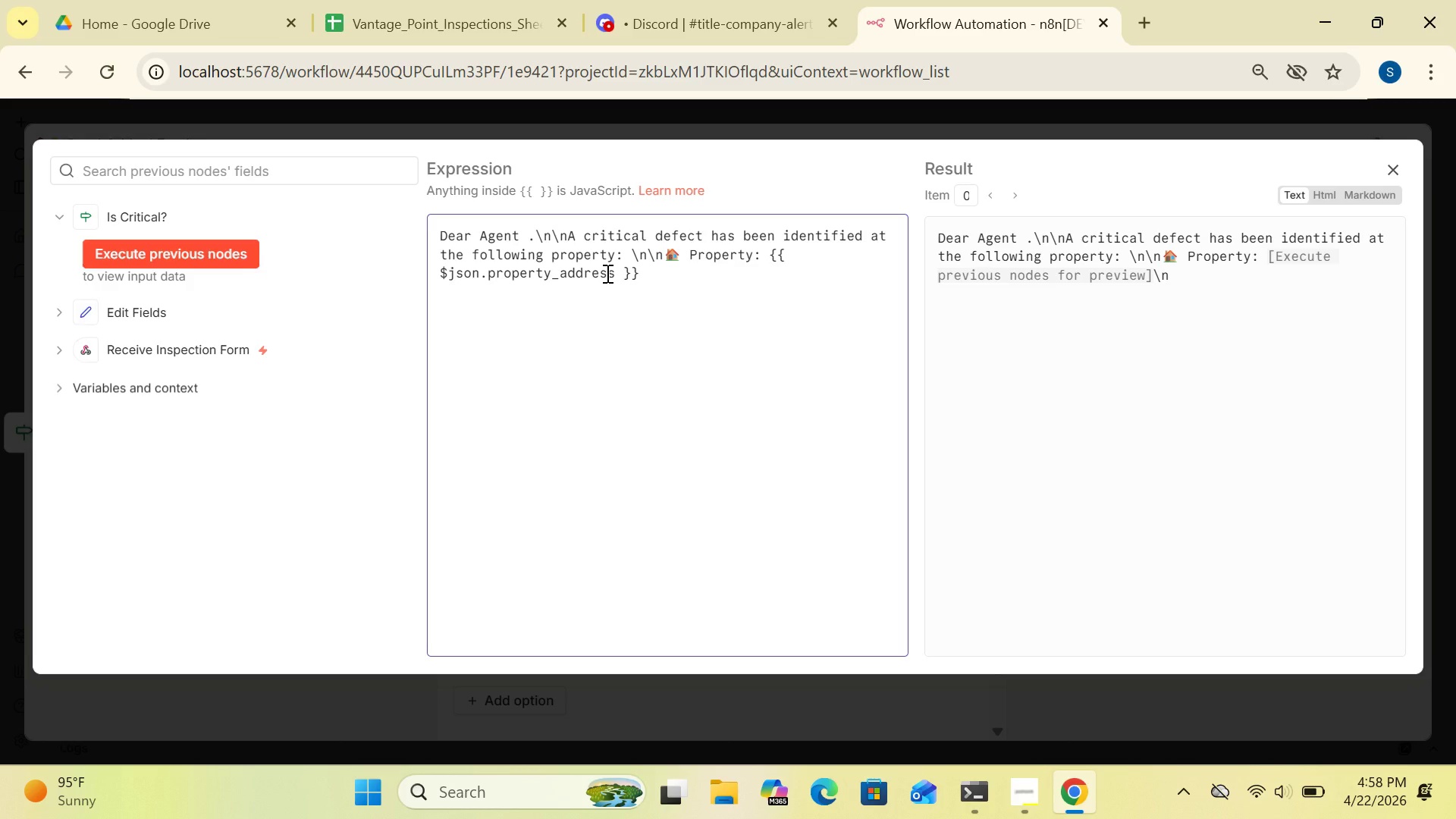 
left_click([606, 273])
 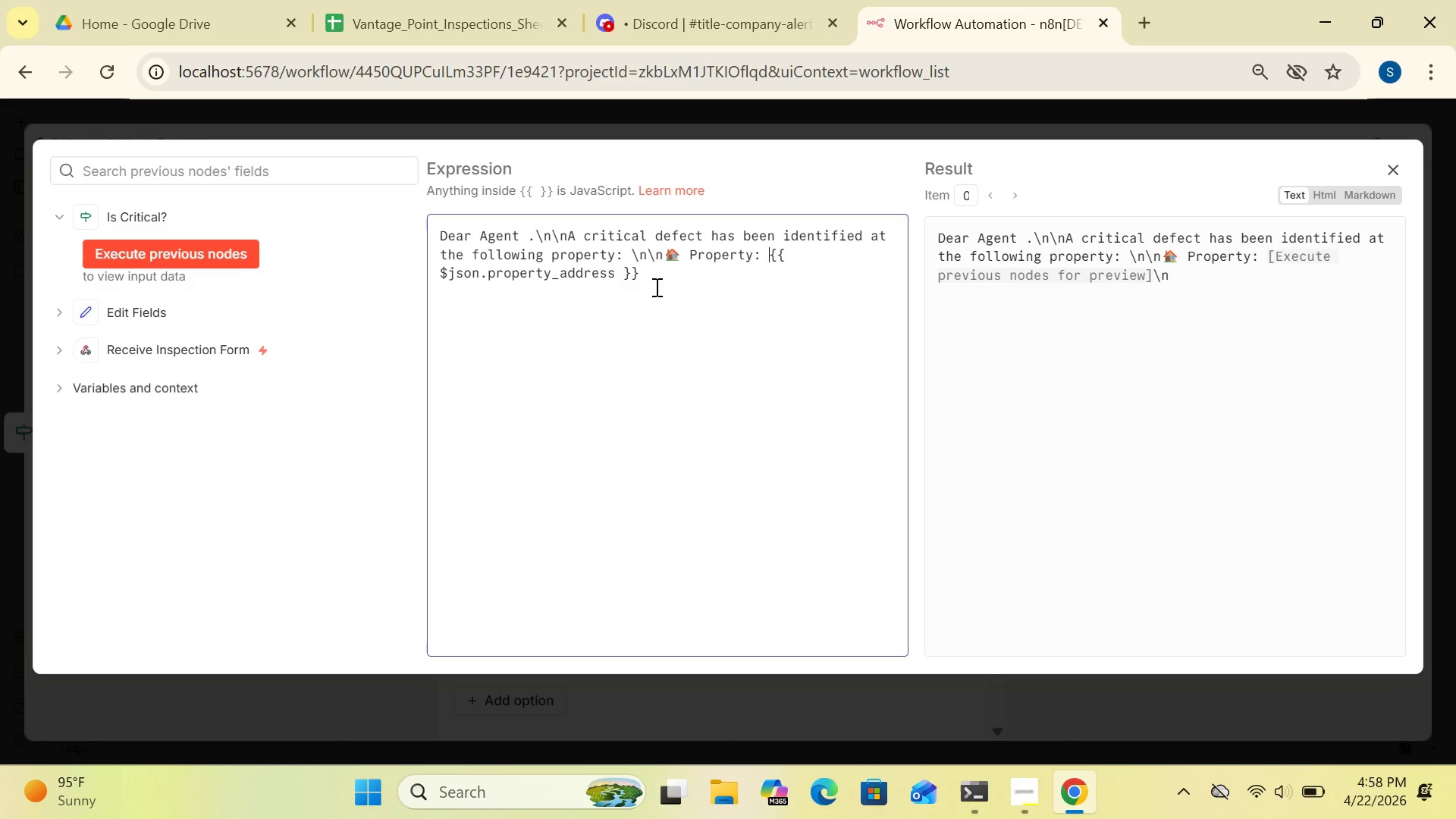 
wait(5.69)
 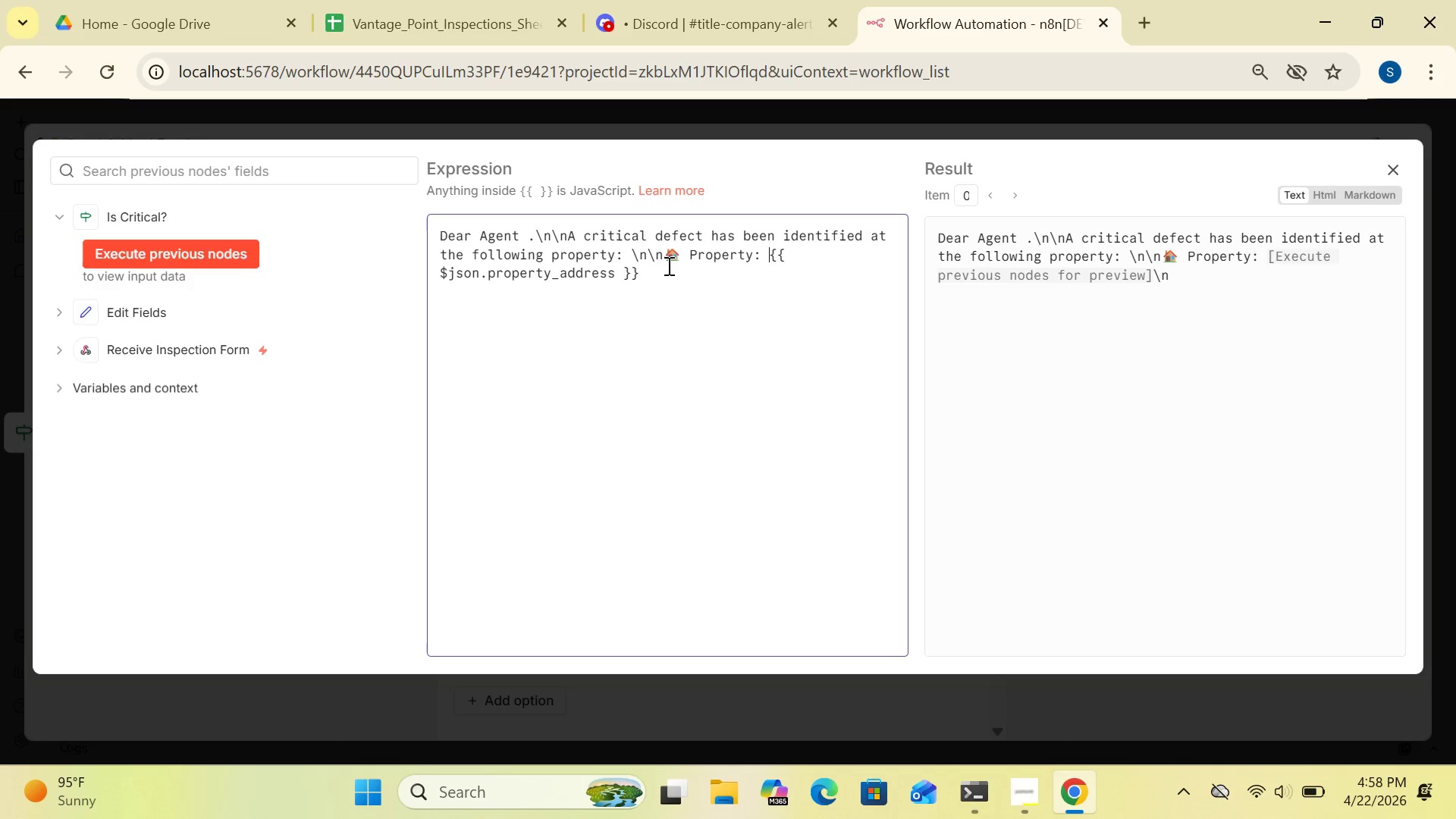 
double_click([641, 278])
 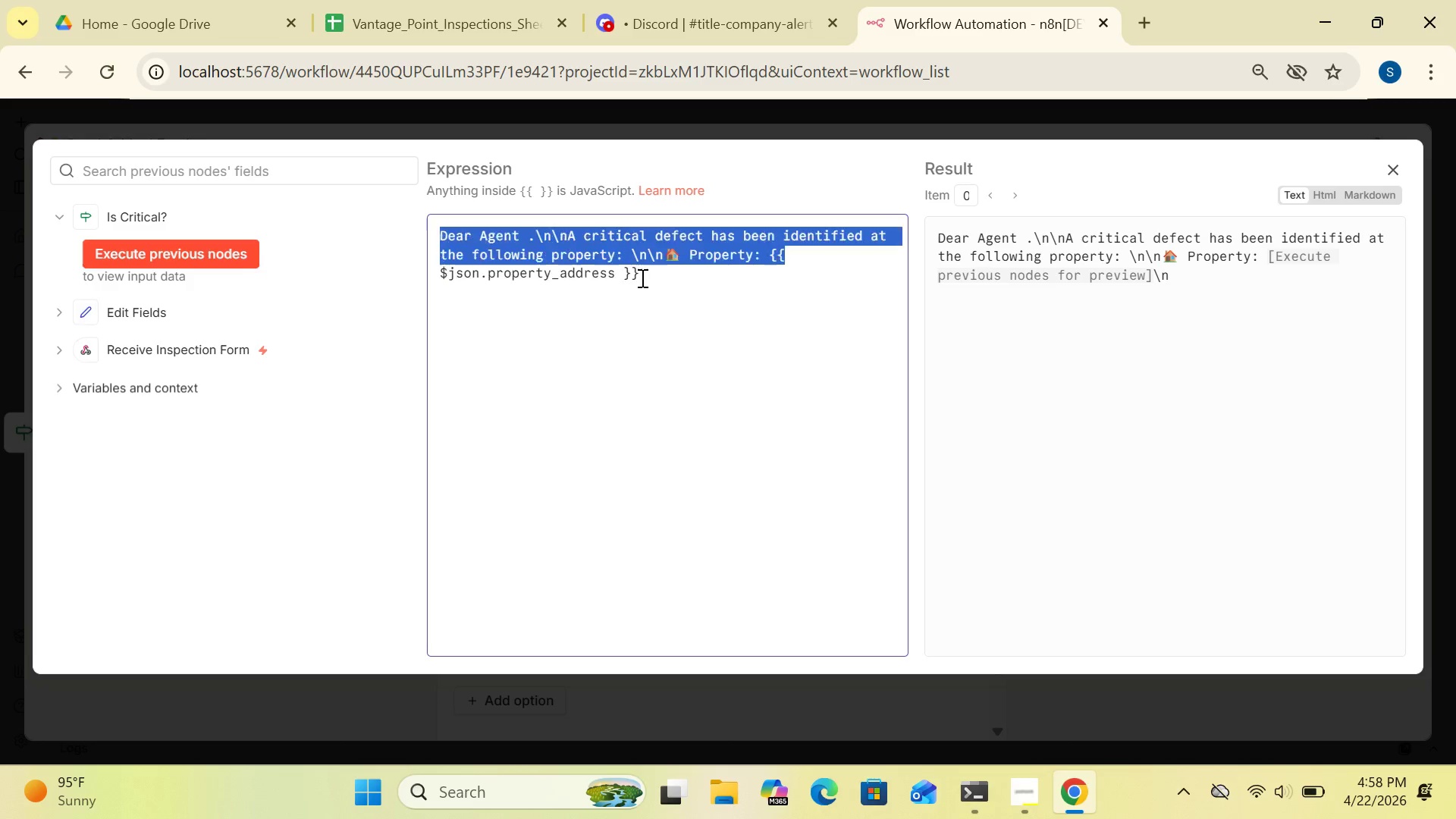 
triple_click([641, 278])
 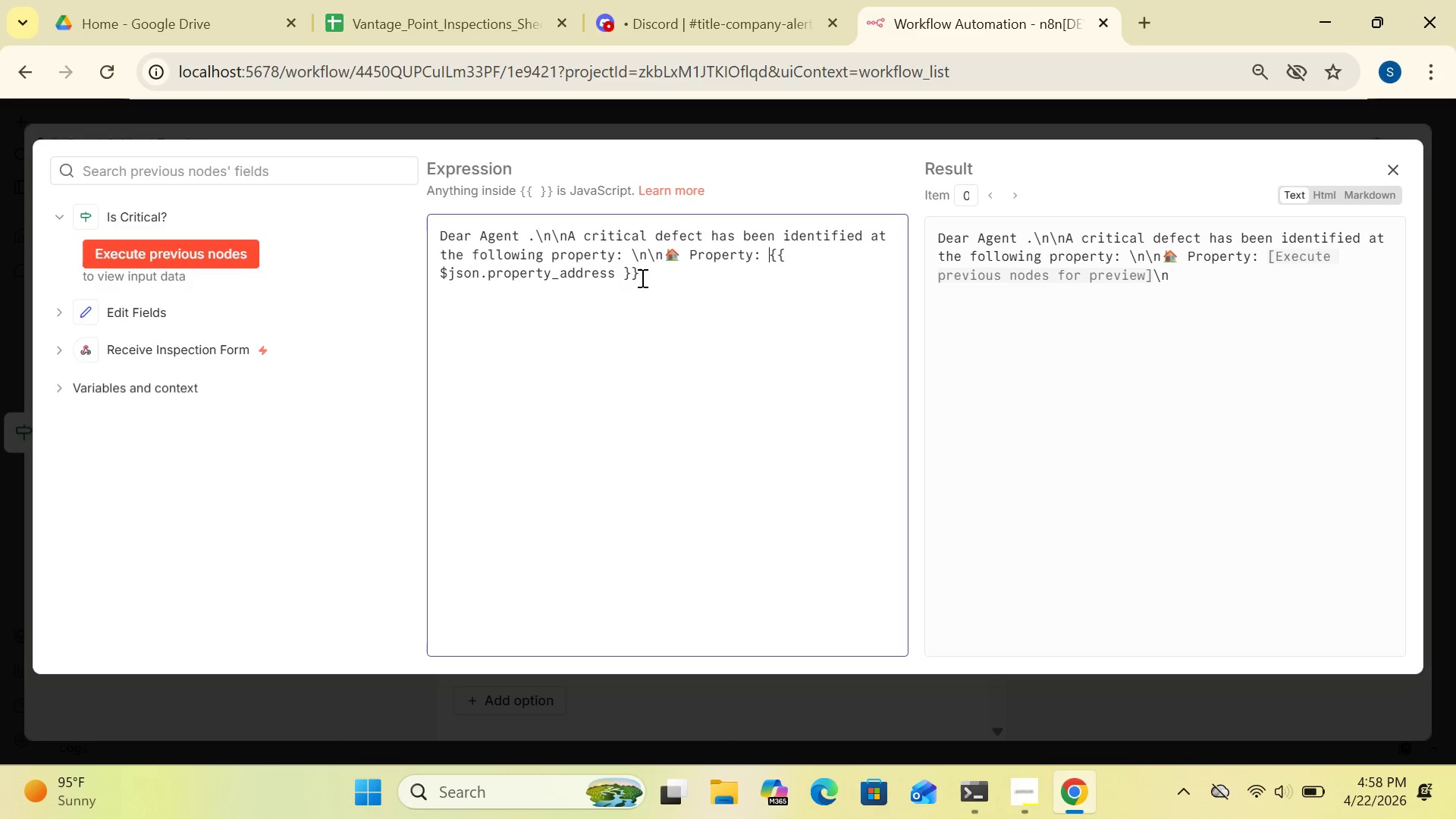 
double_click([641, 278])
 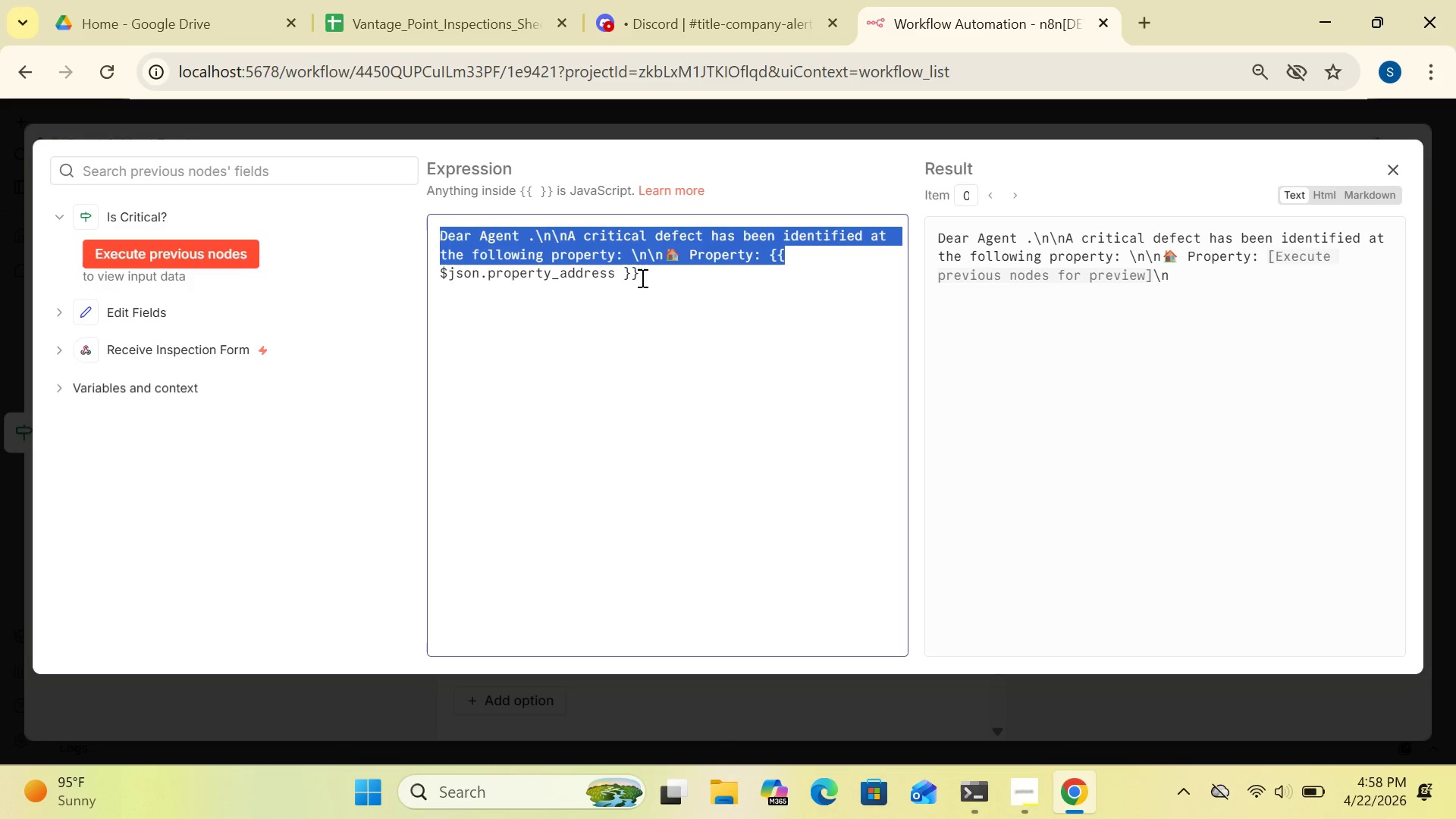 
triple_click([641, 278])
 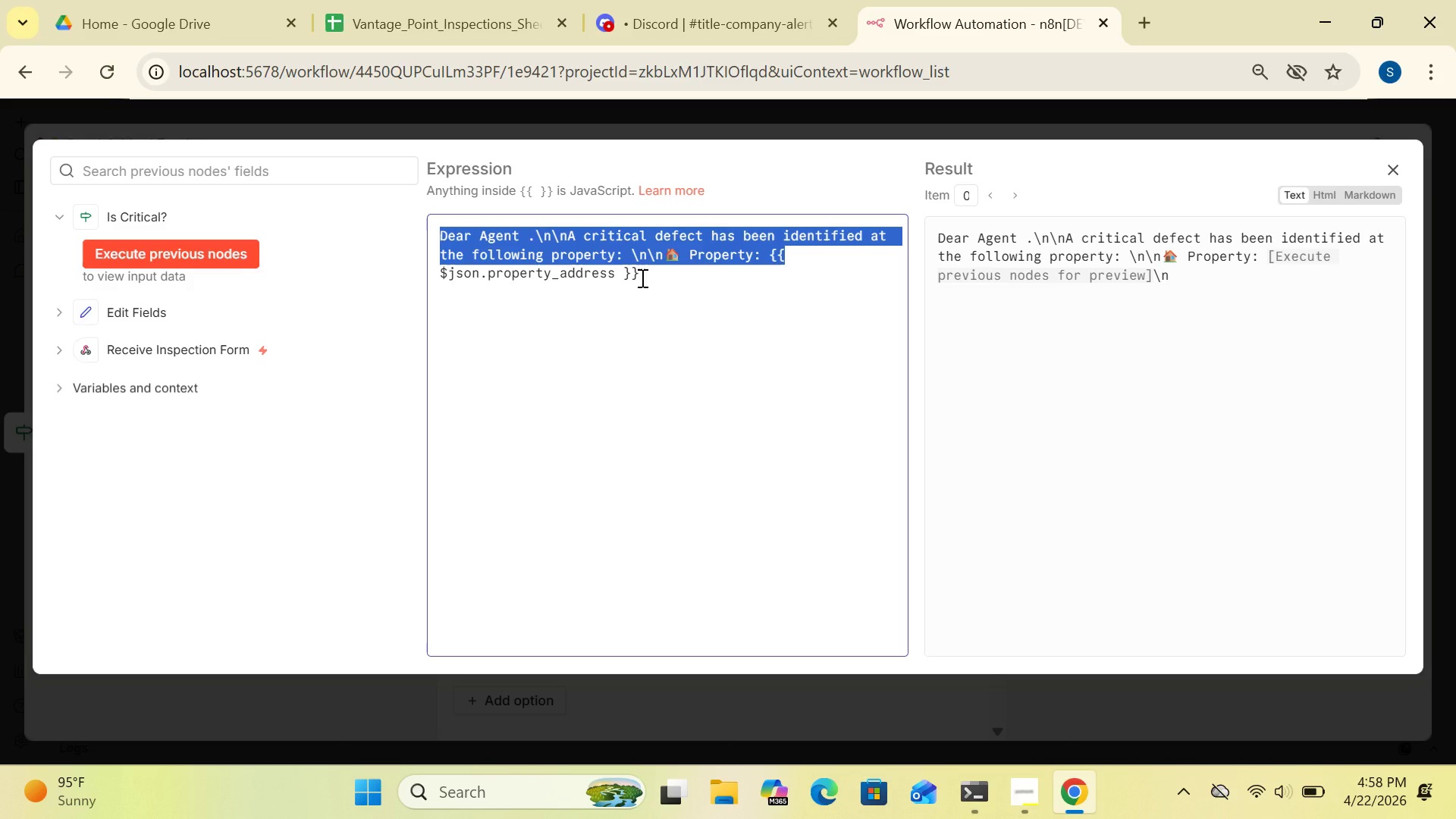 
triple_click([641, 278])
 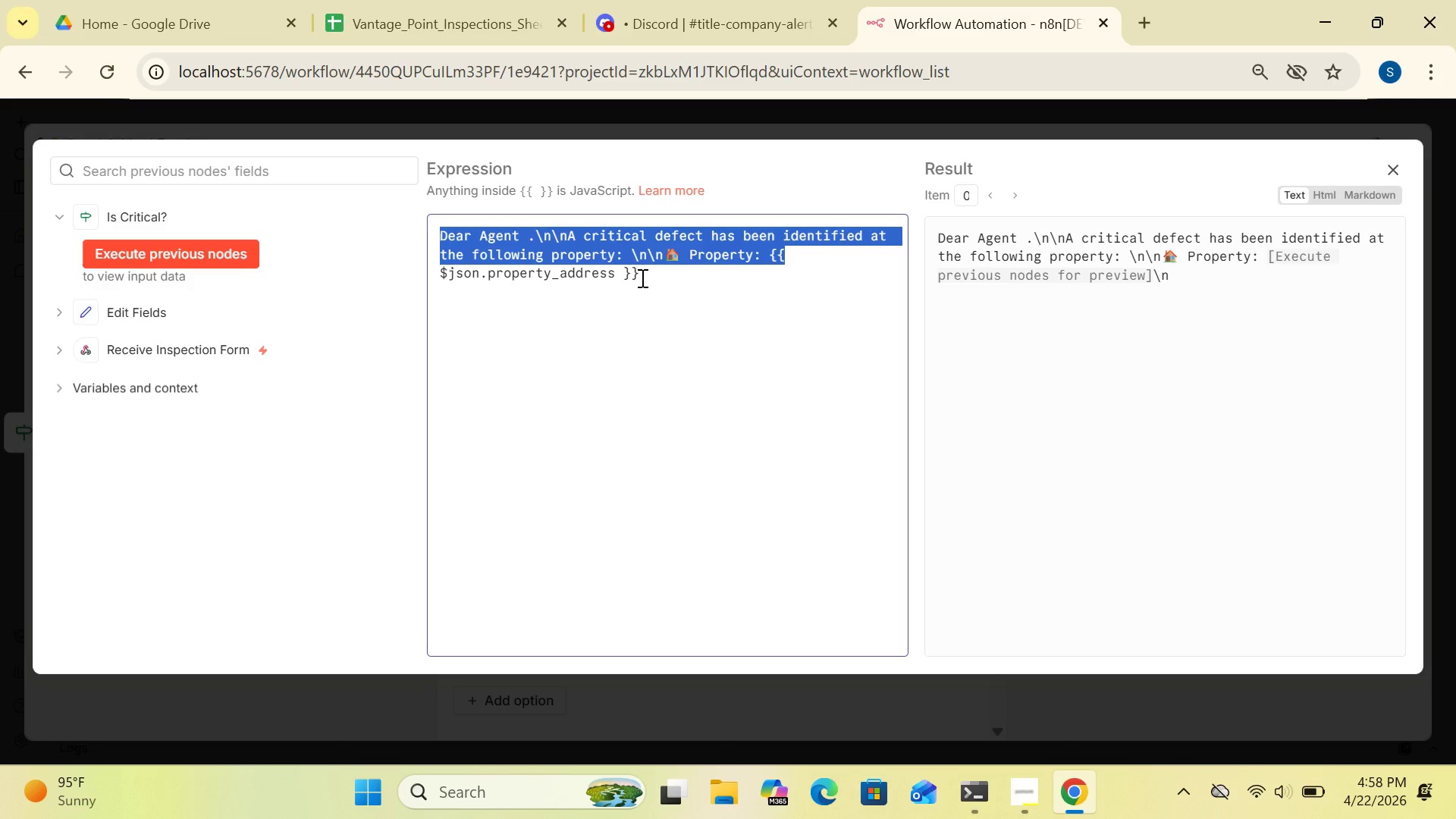 
triple_click([641, 278])
 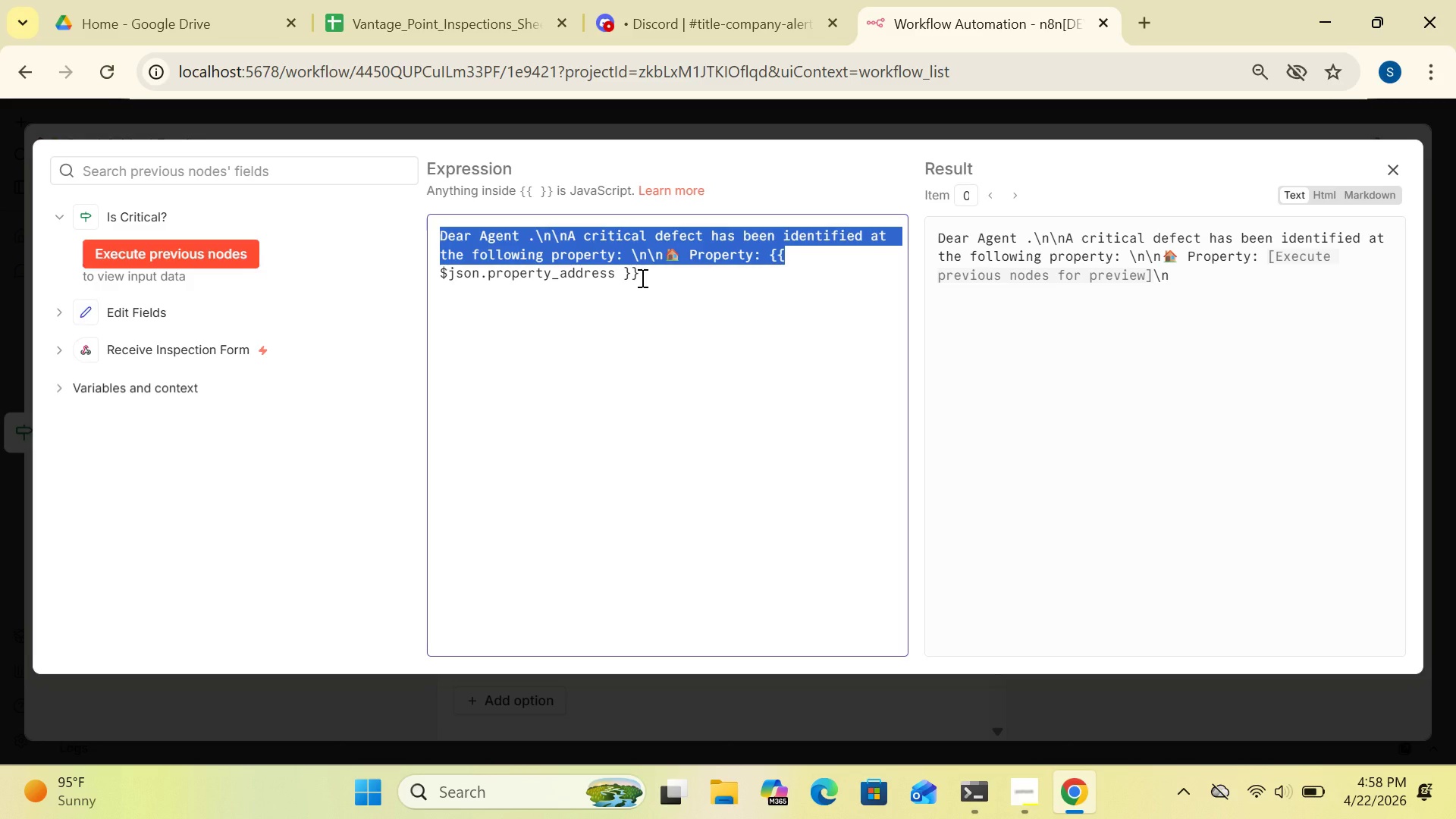 
triple_click([641, 278])
 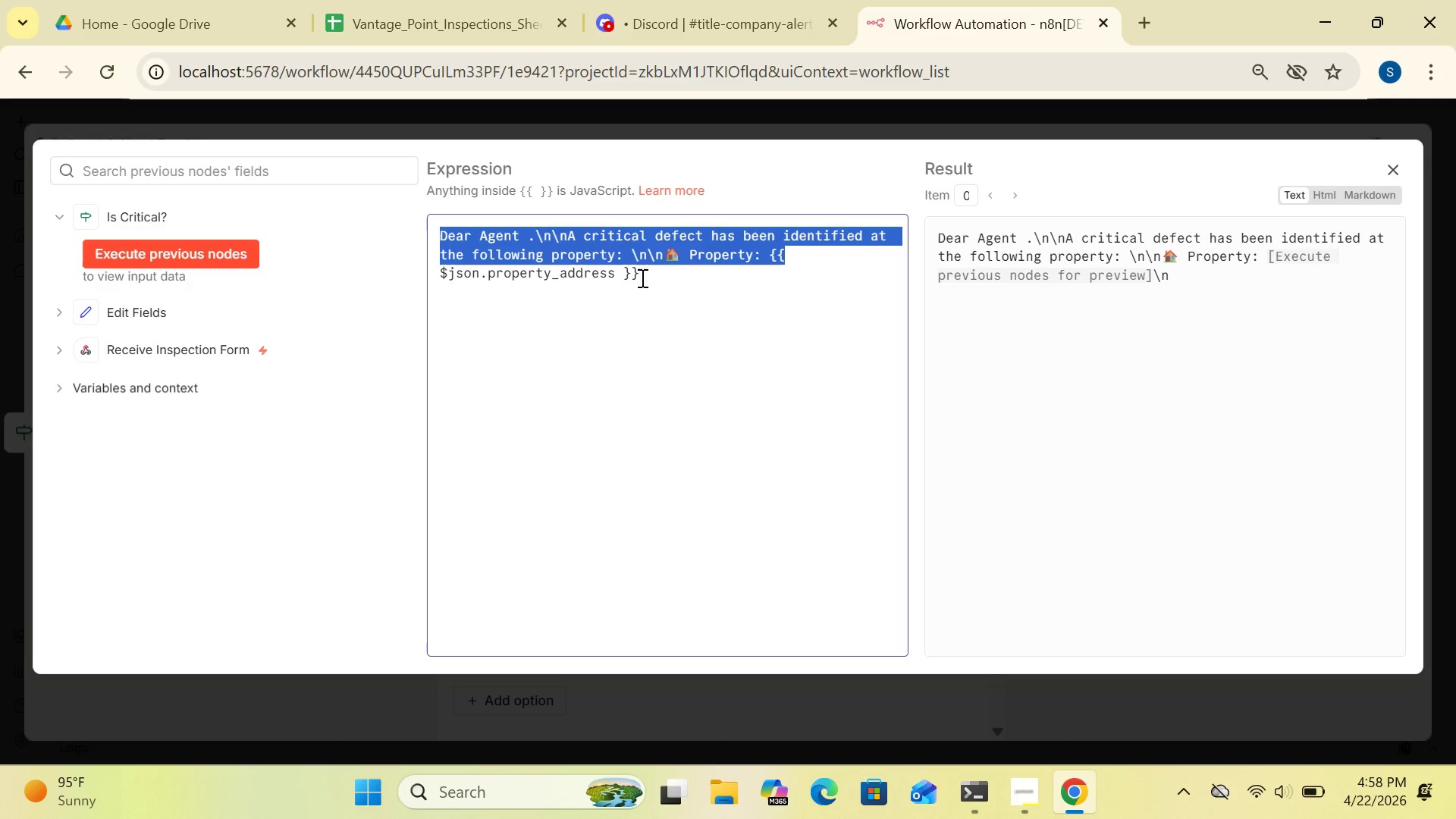 
triple_click([641, 278])
 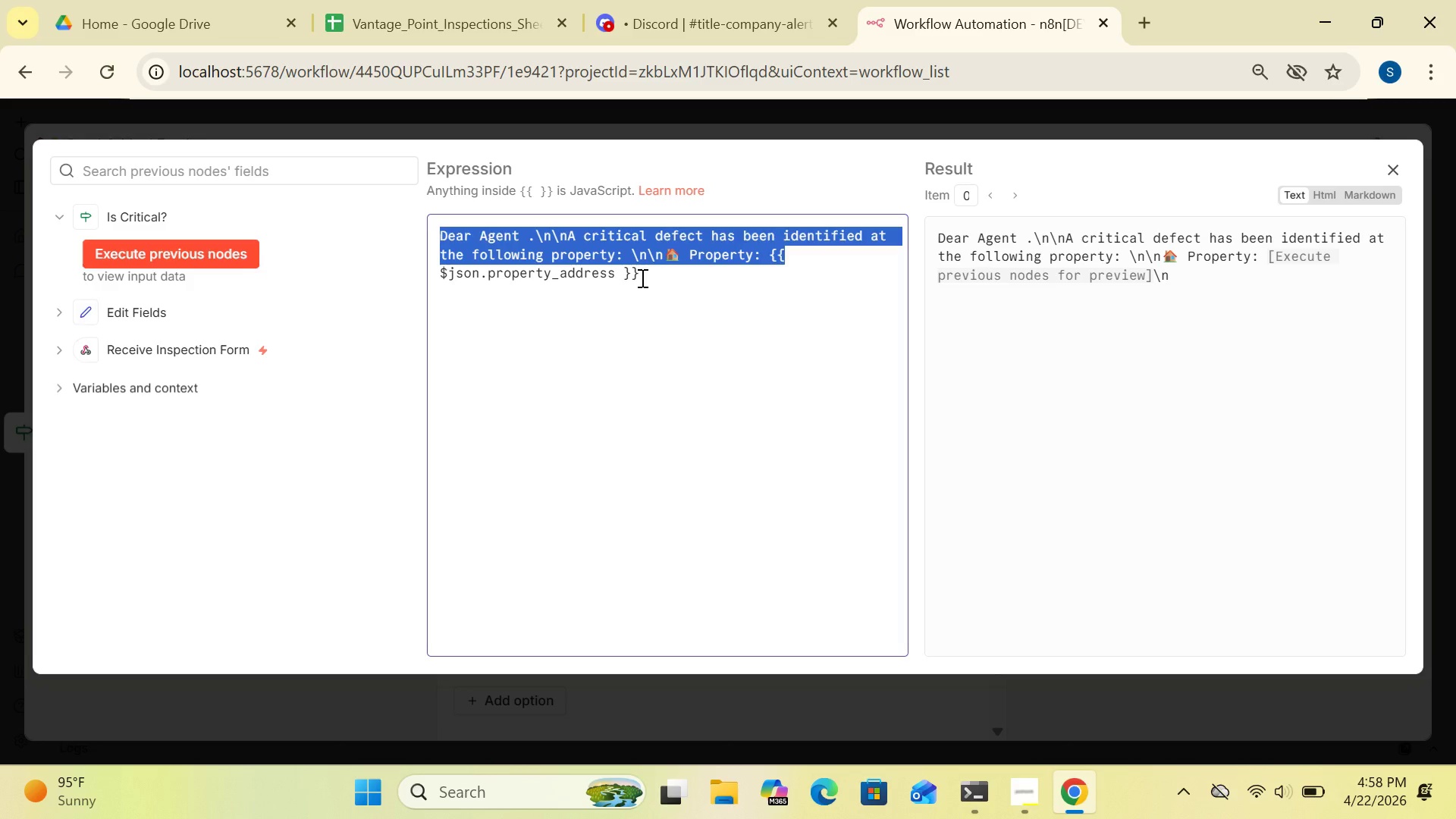 
left_click([641, 278])
 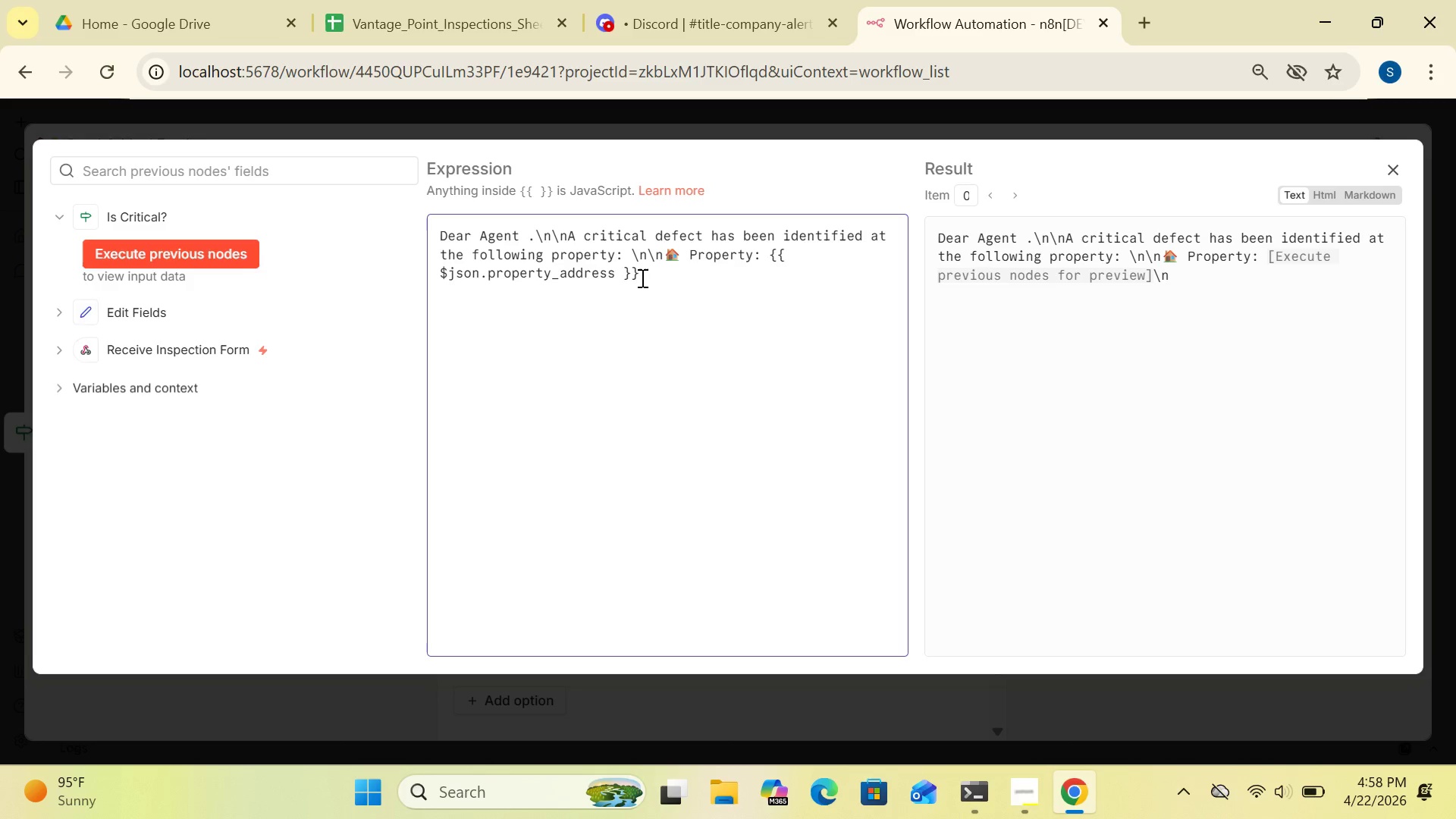 
hold_key(key=Delete, duration=0.42)
 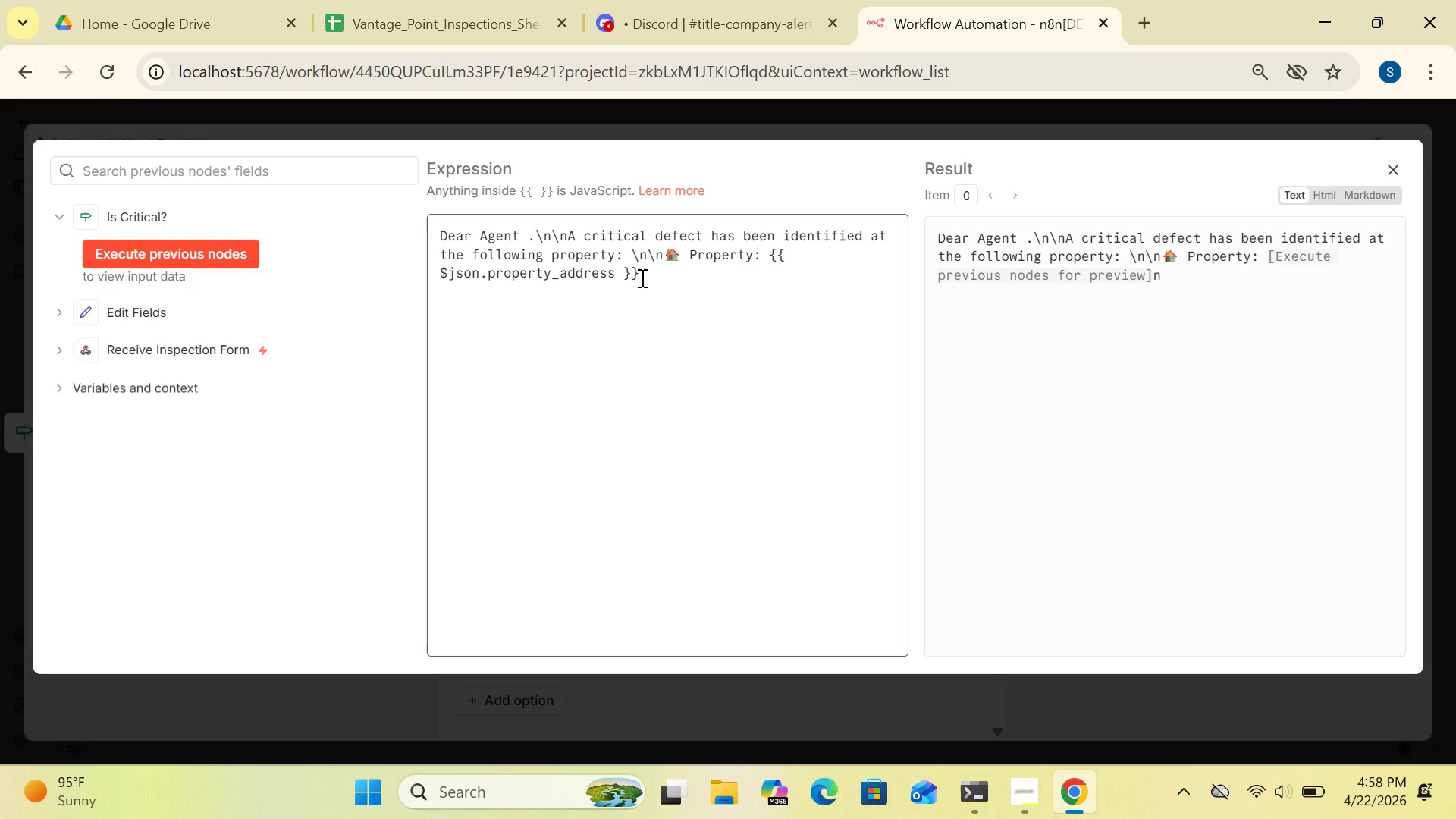 
key(Delete)
 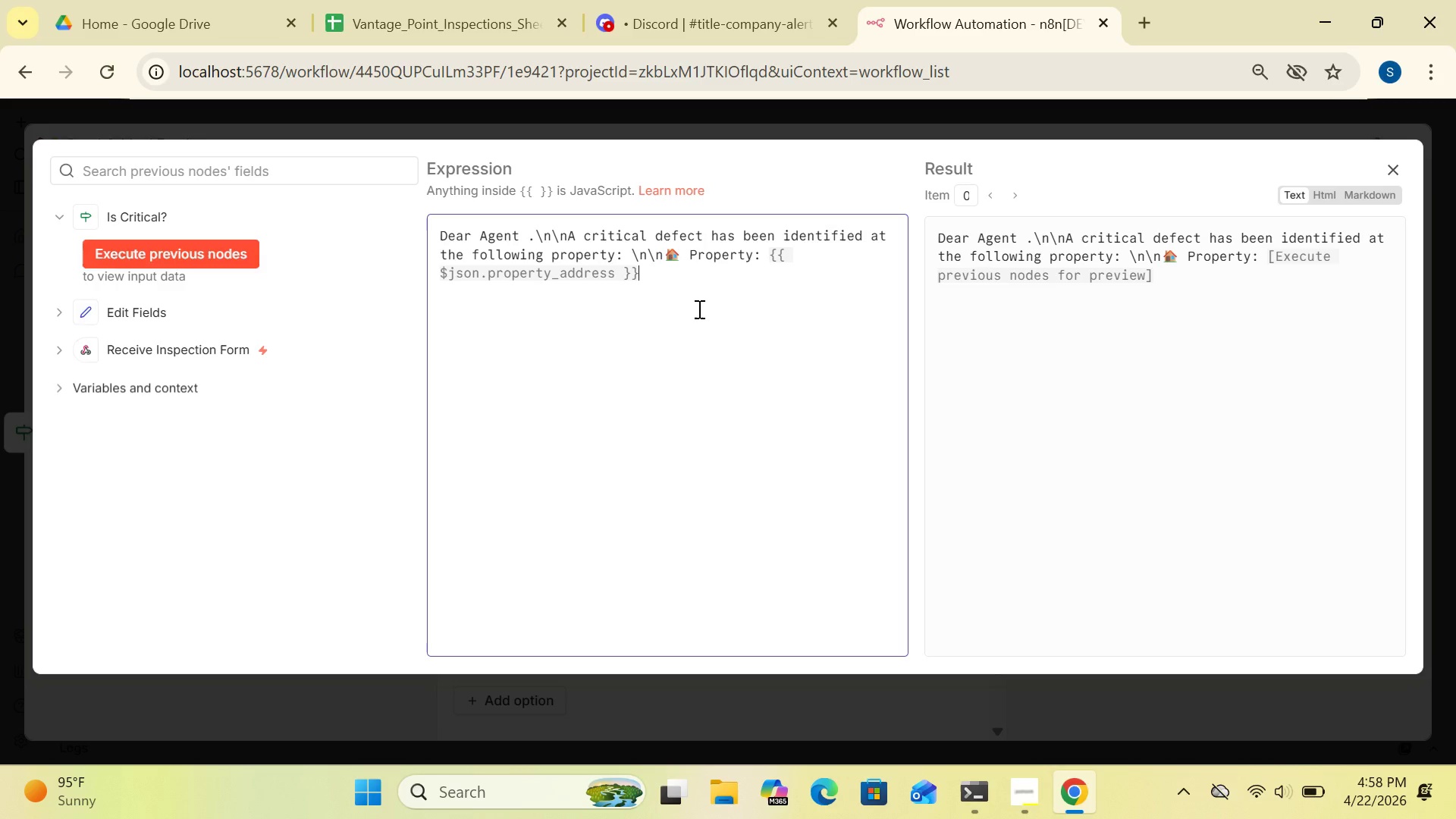 
wait(7.48)
 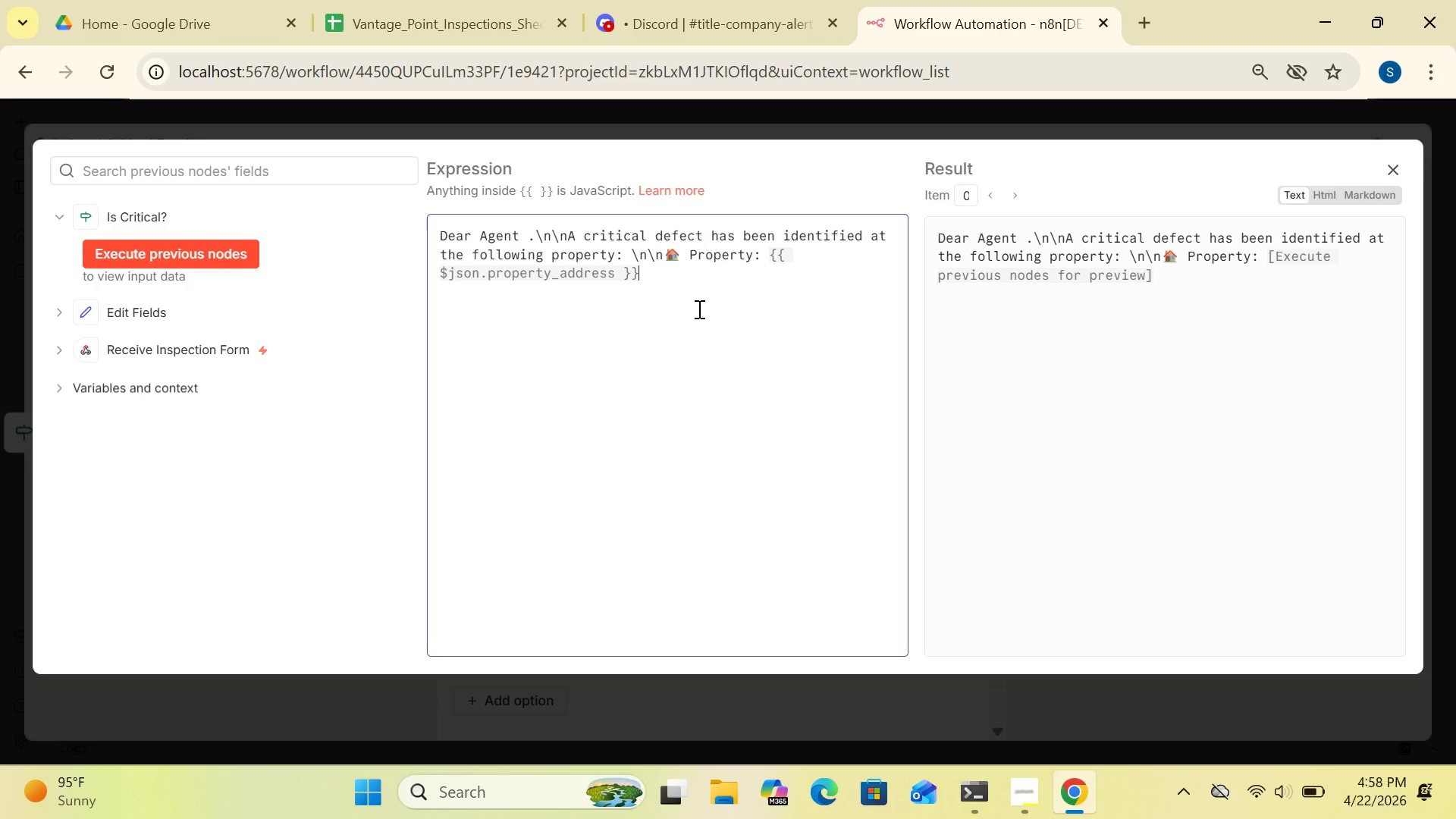 
type([Break]n DEFE)
key(Backspace)
key(Backspace)
key(Backspace)
type(efect:)
 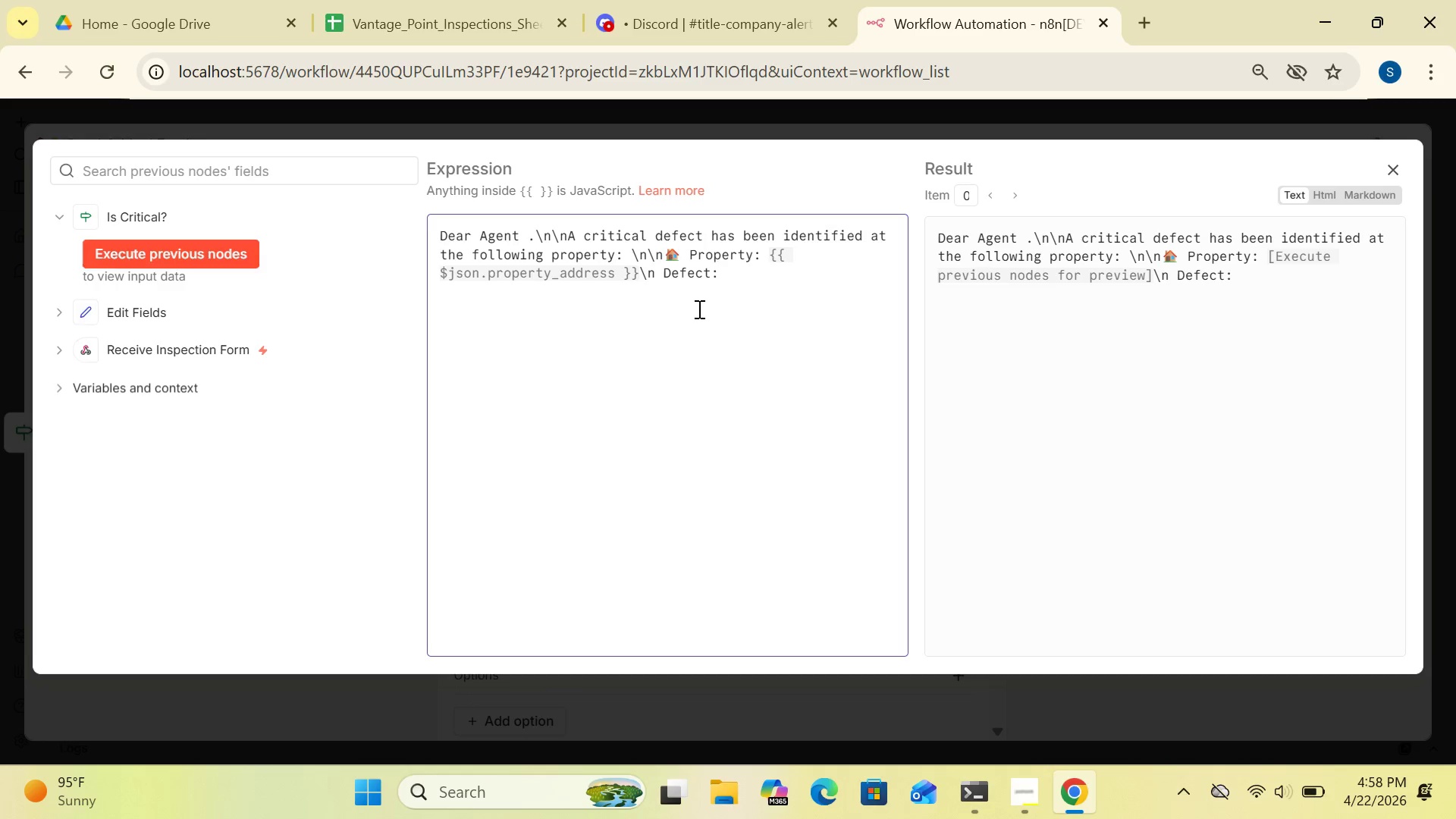 
type( {{$json)
 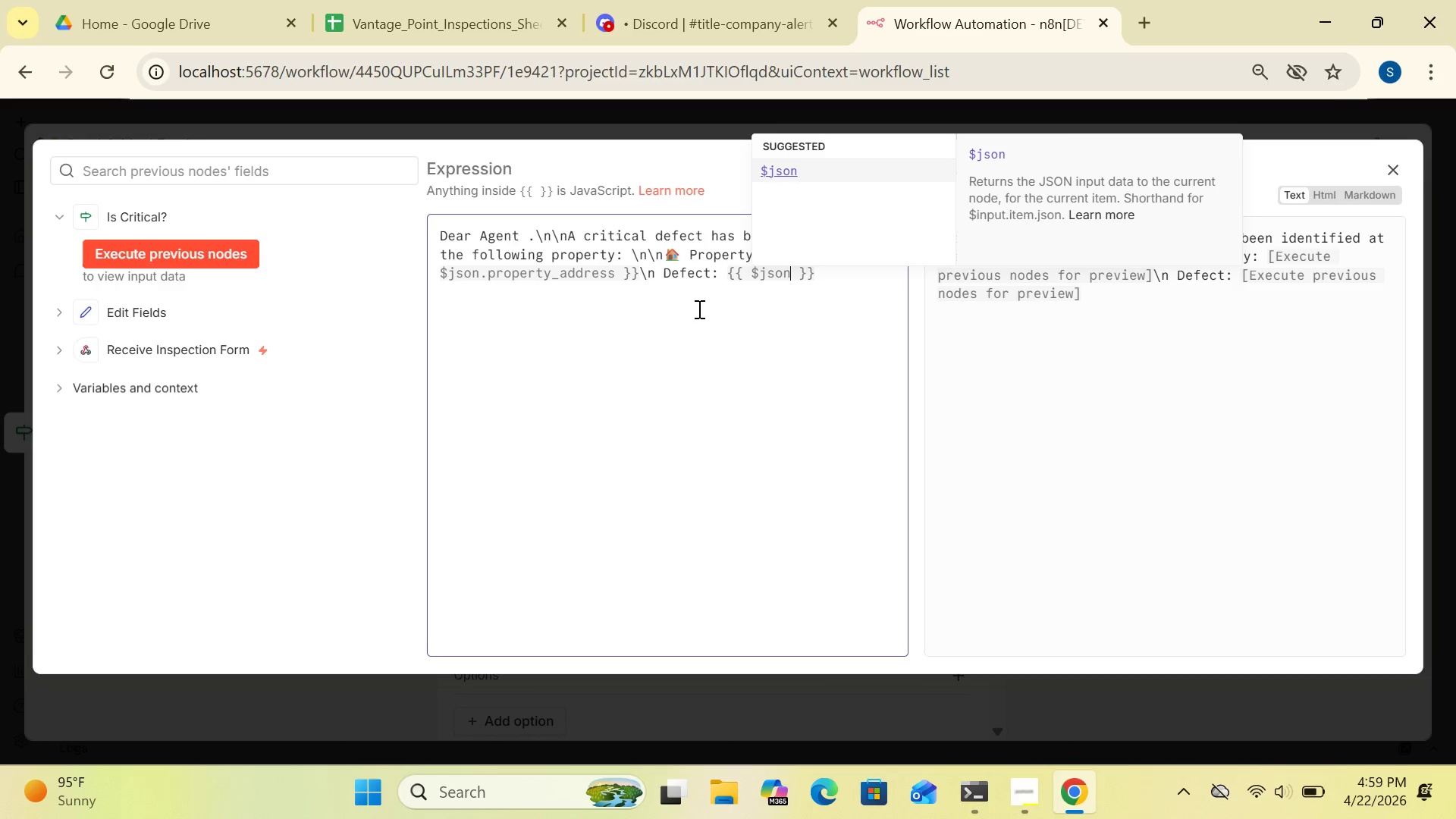 
wait(6.61)
 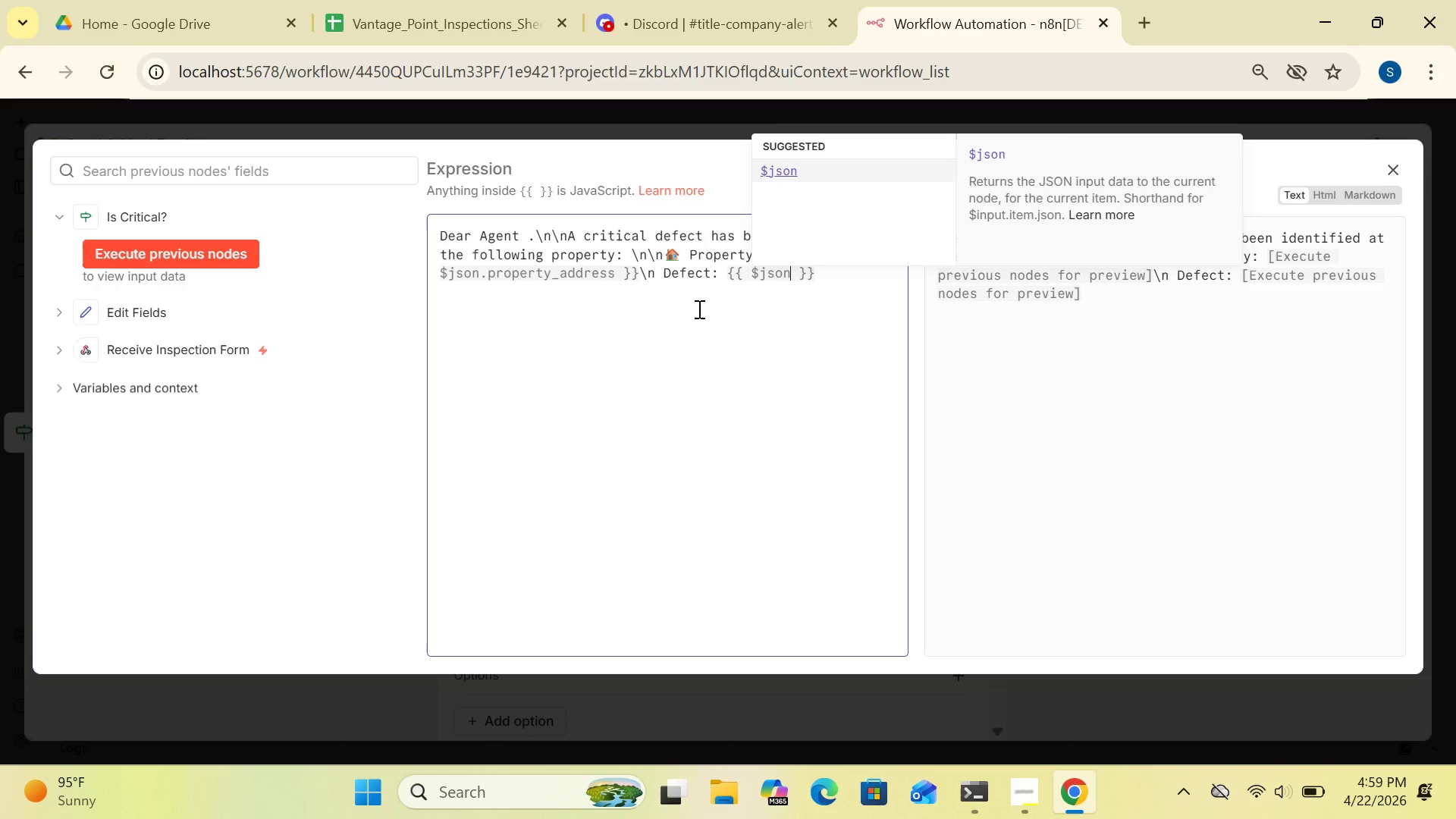 
left_click([792, 366])
 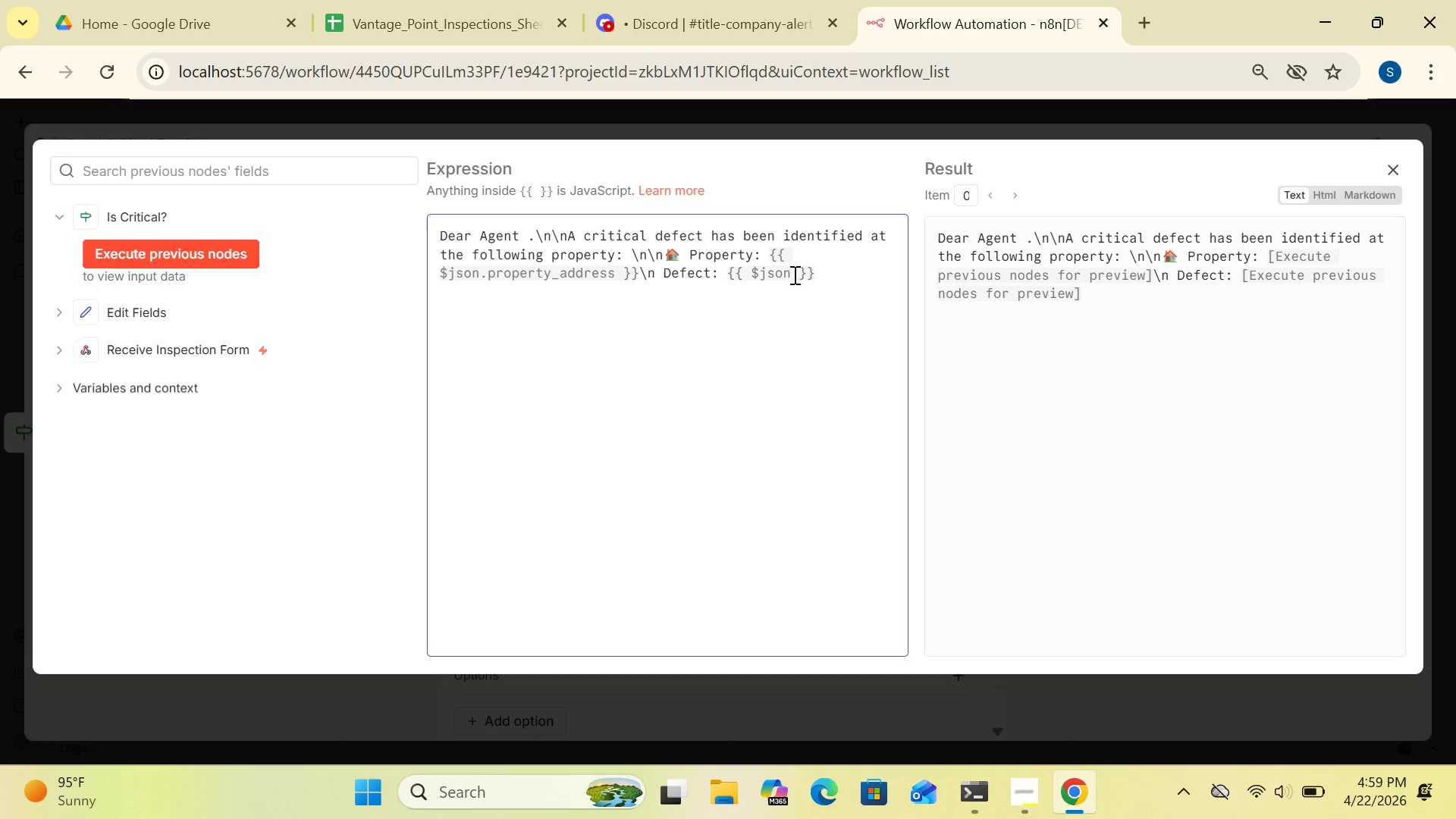 
left_click([793, 275])
 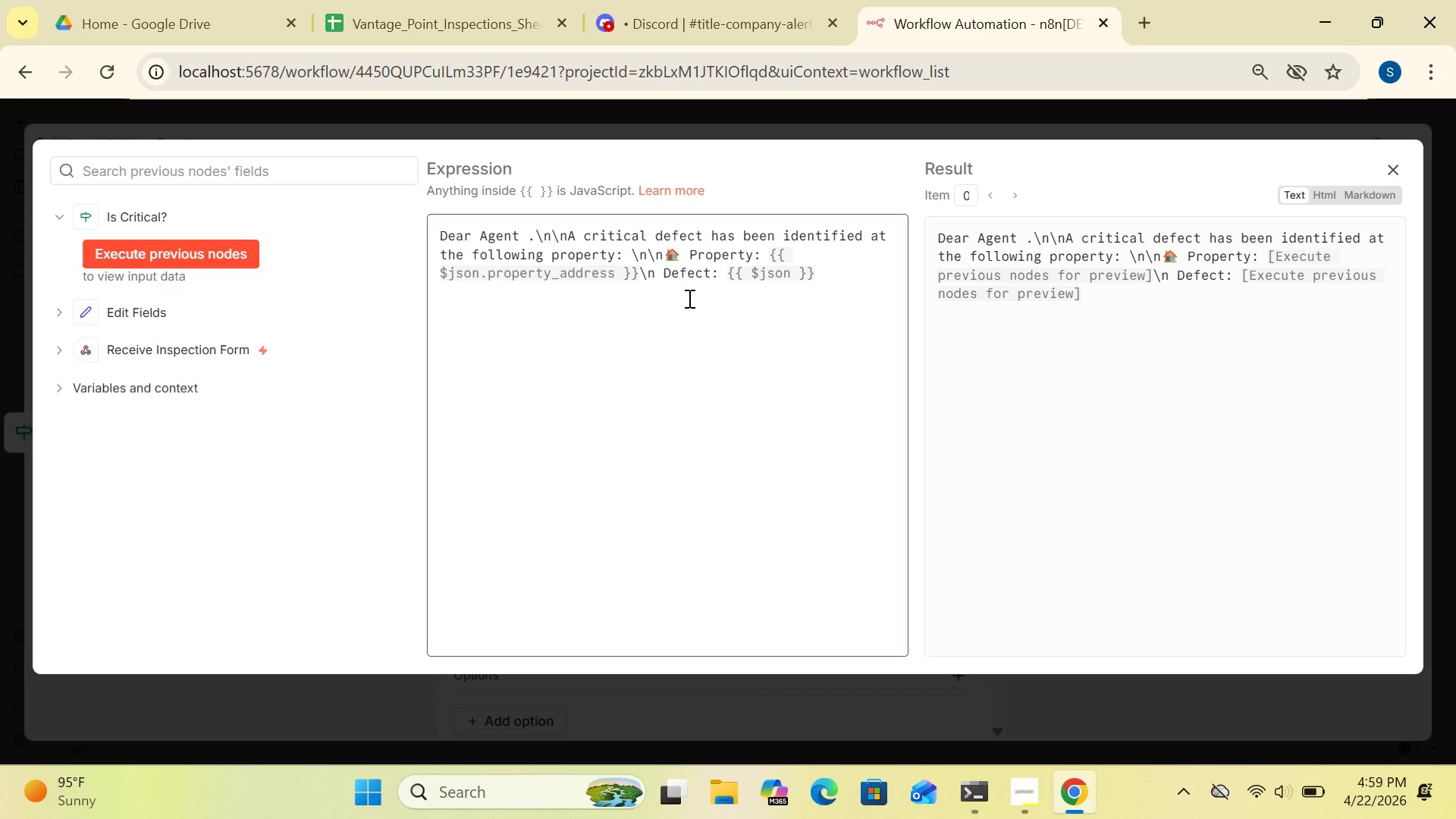 
wait(11.06)
 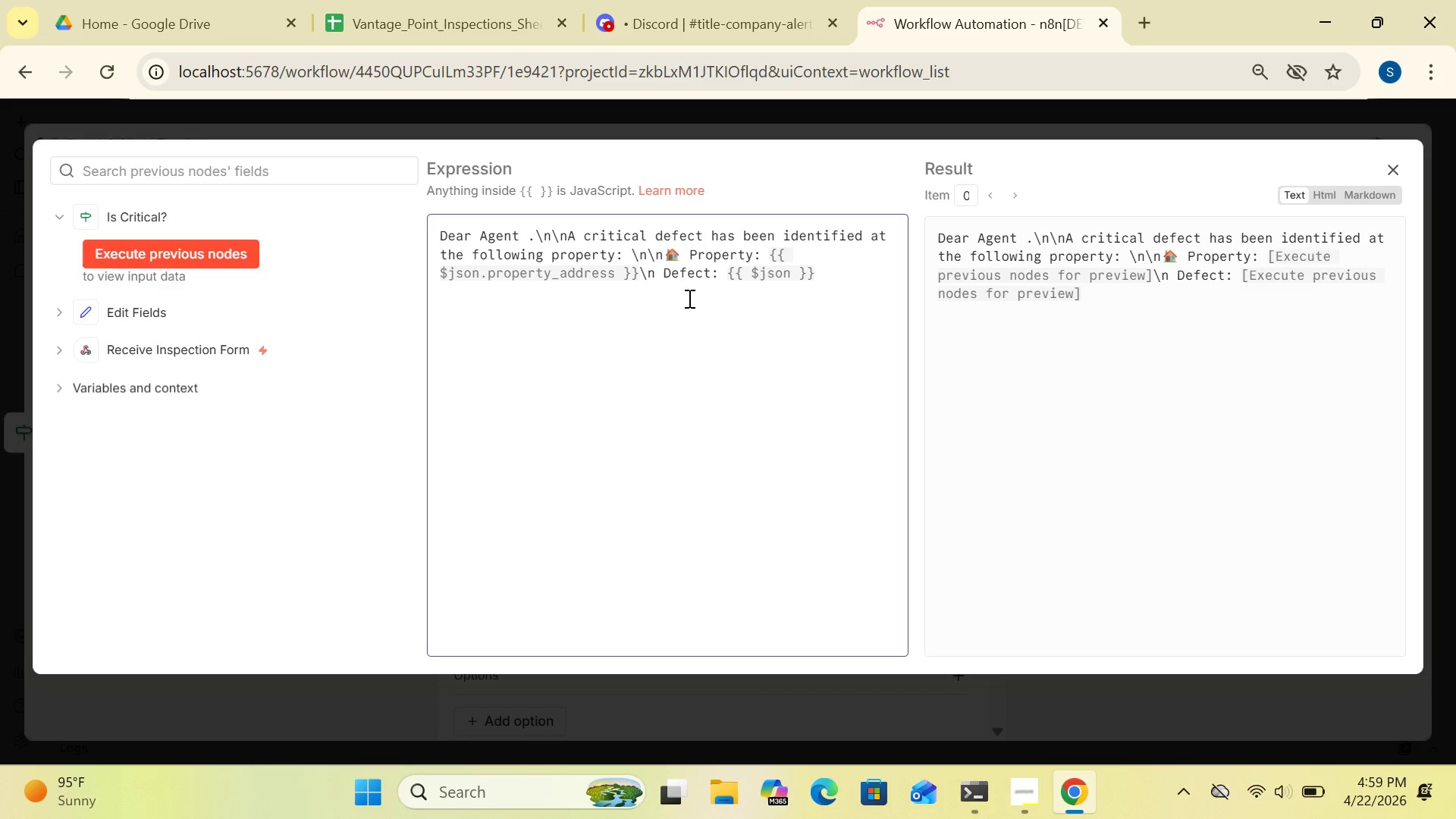 
type(.defect_label)
 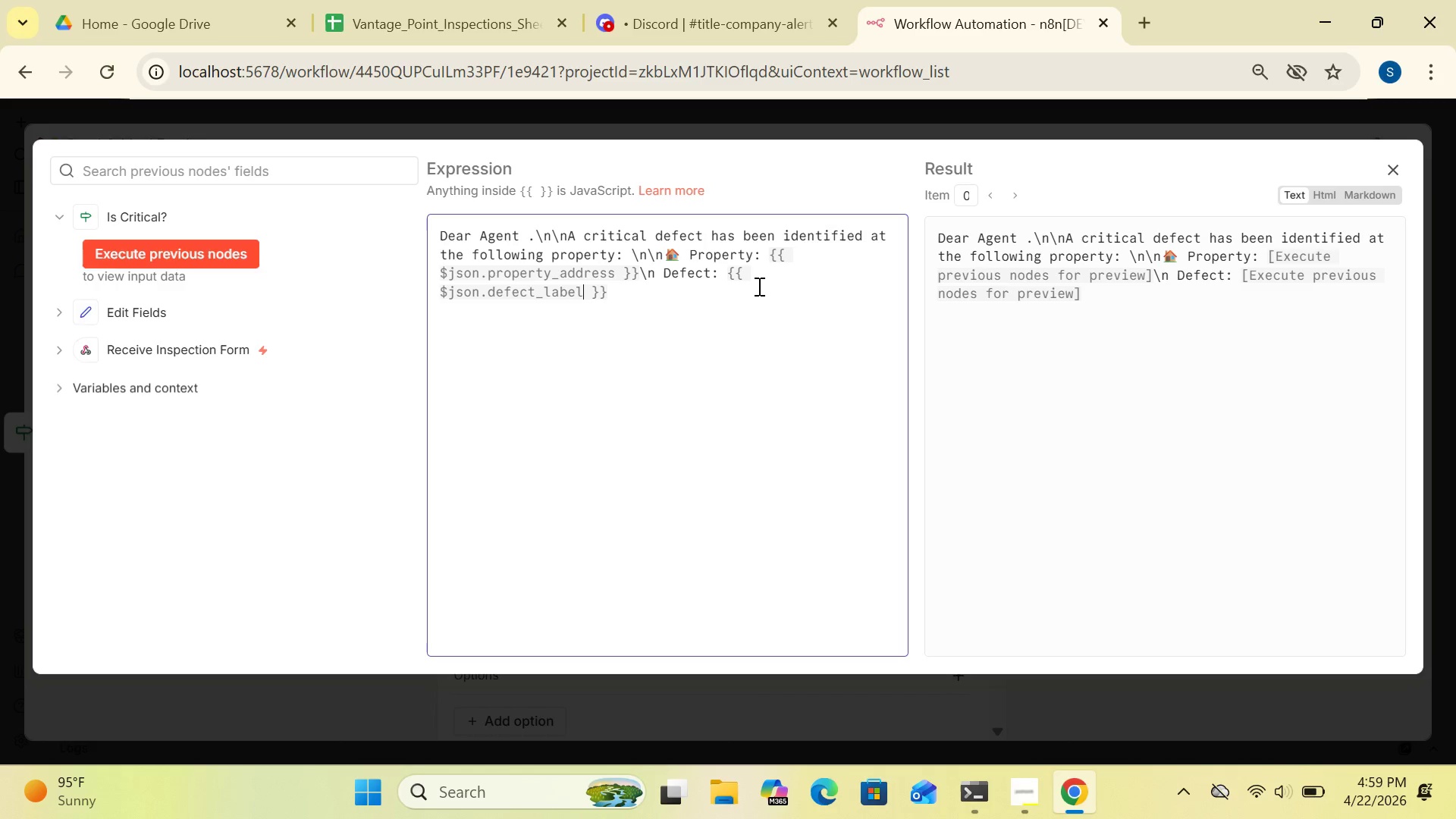 
wait(11.19)
 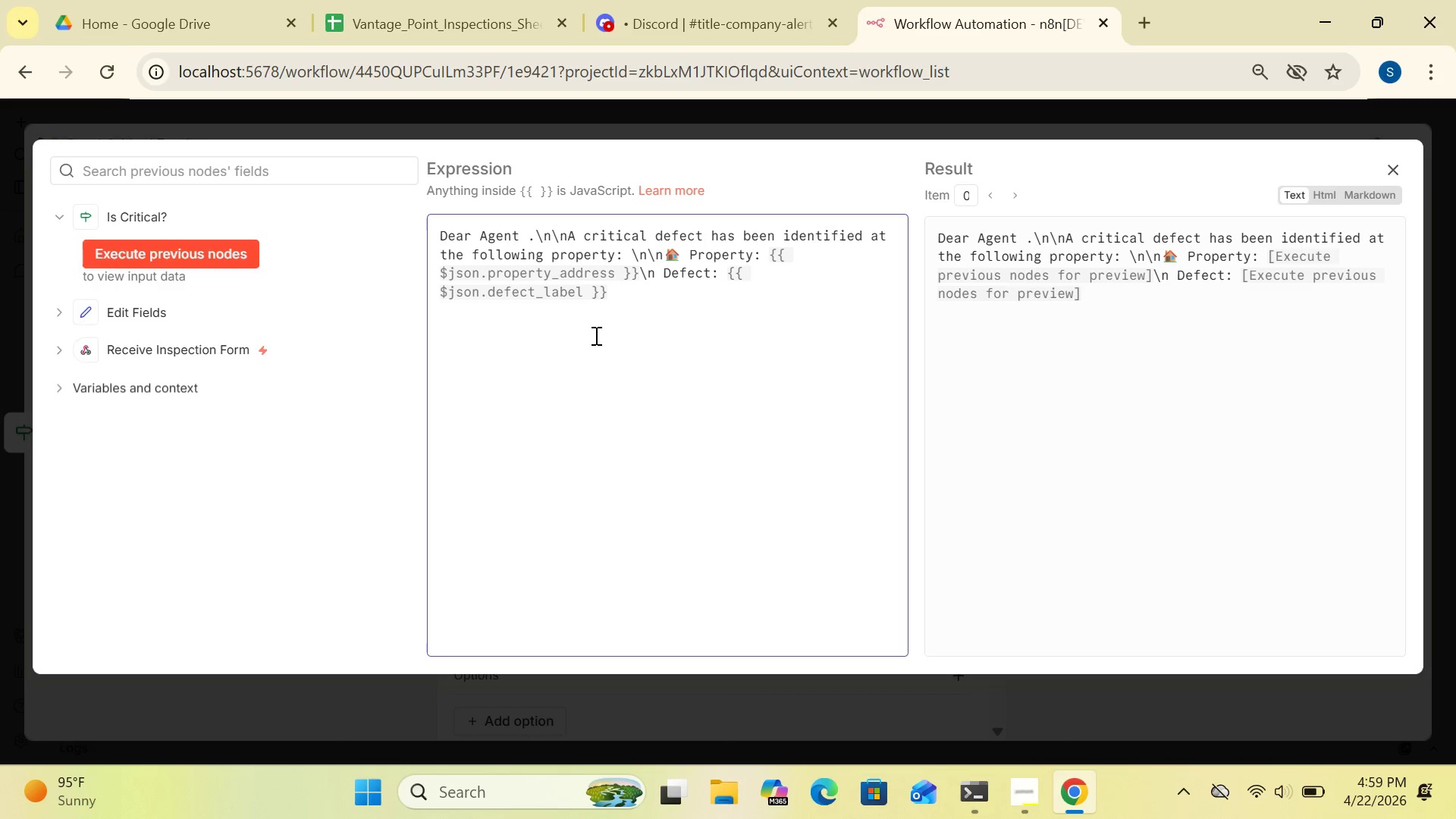 
left_click([612, 293])
 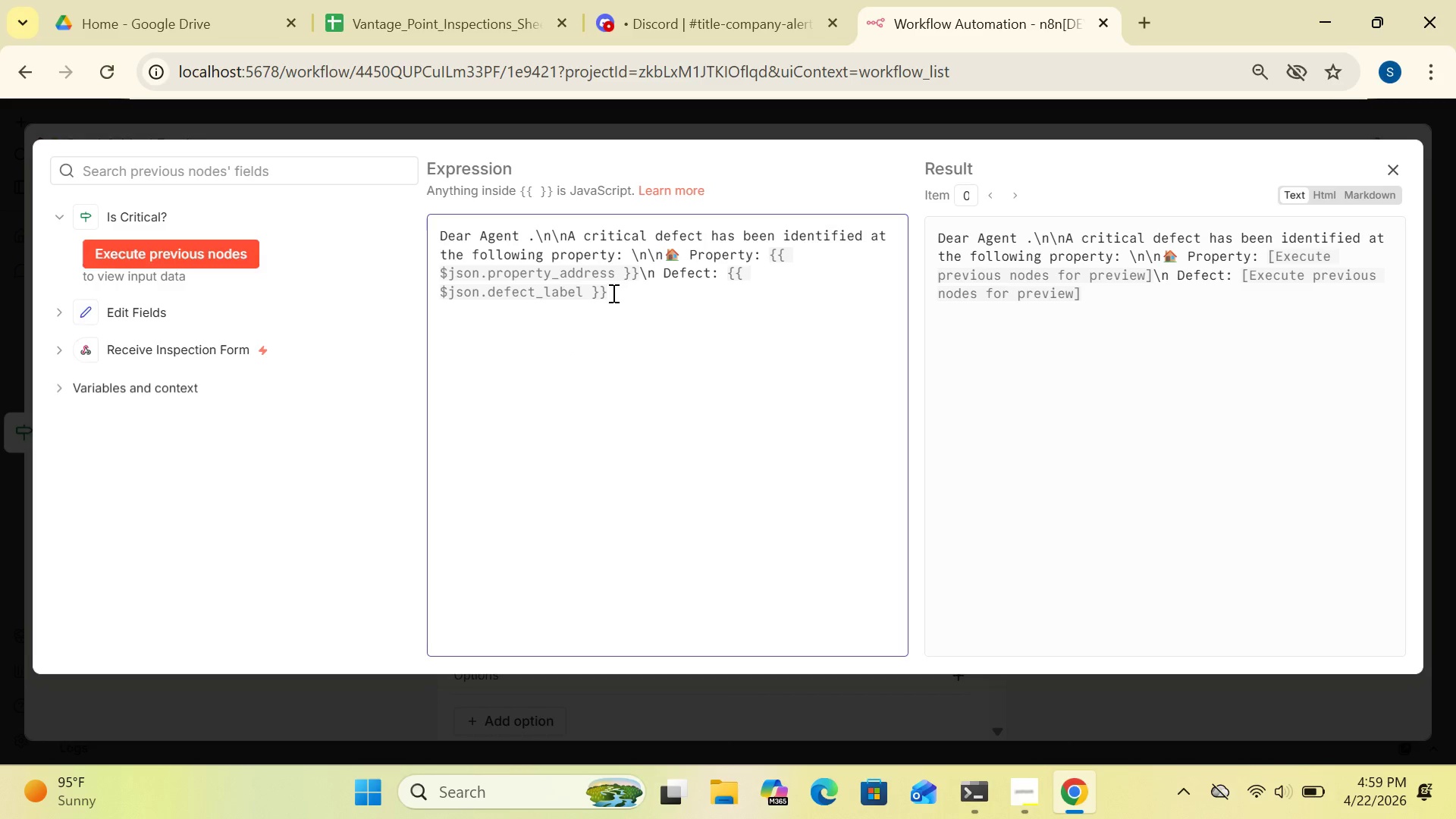 
key(Break)
 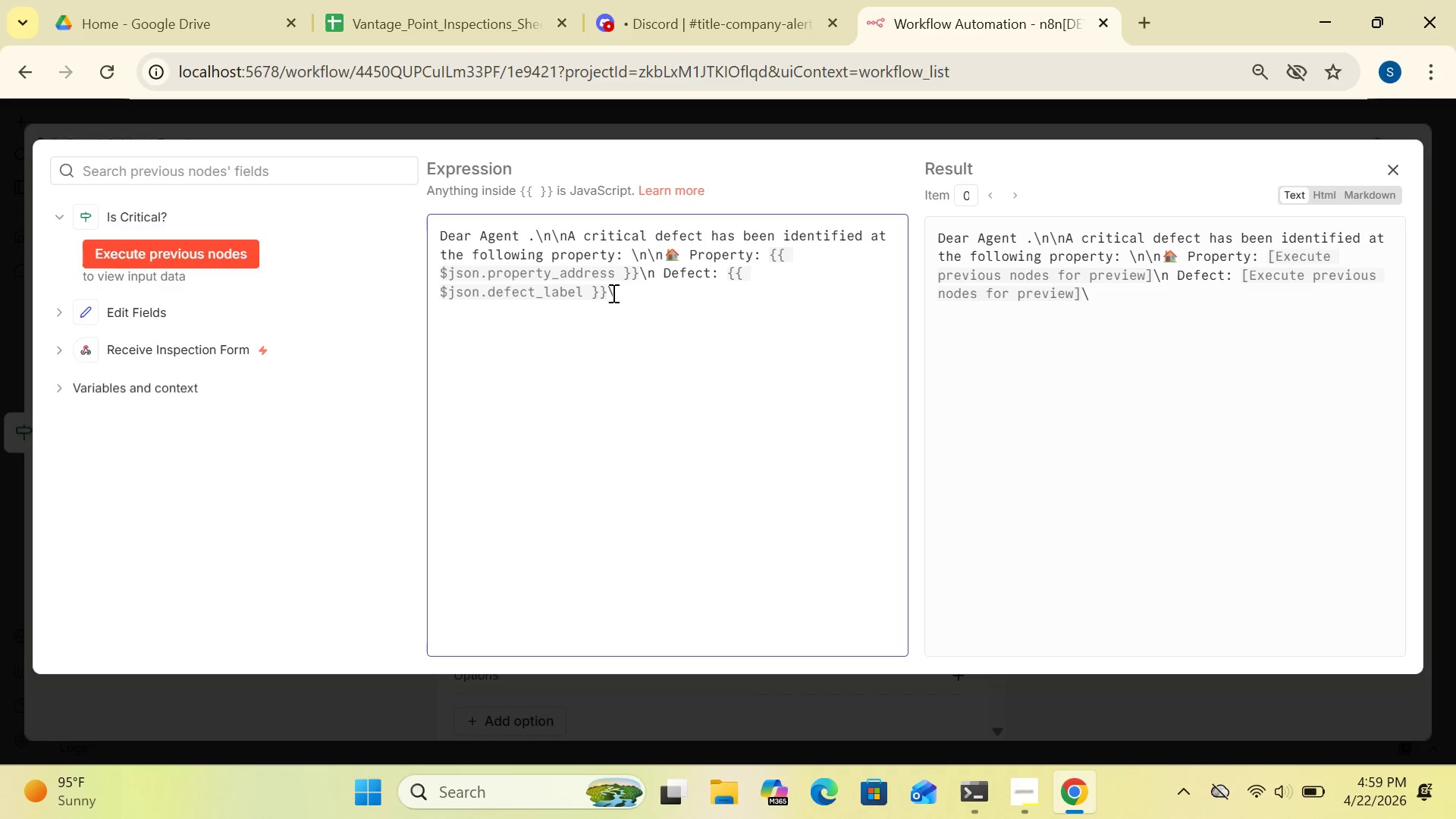 
key(N)
 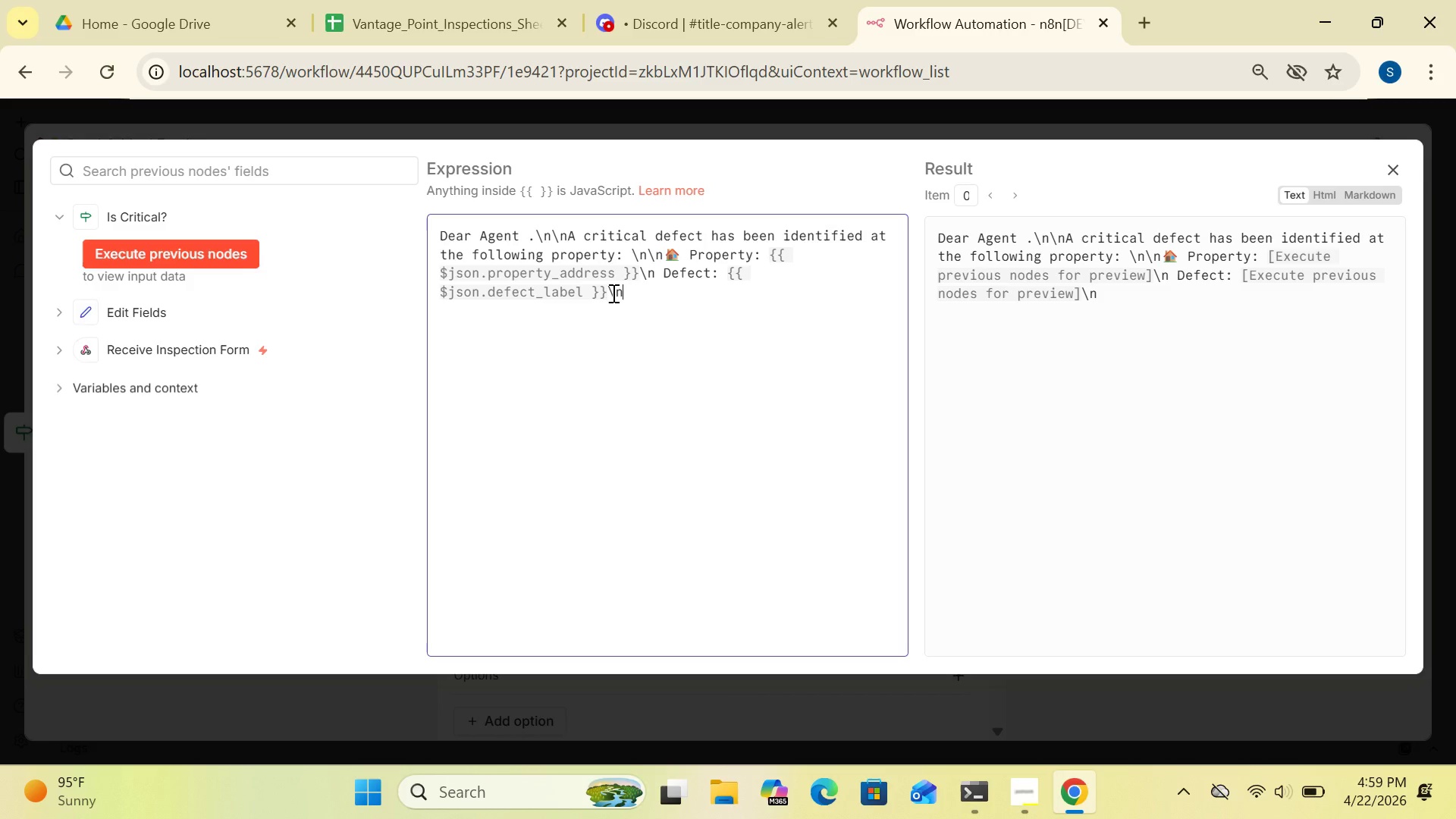 
wait(5.91)
 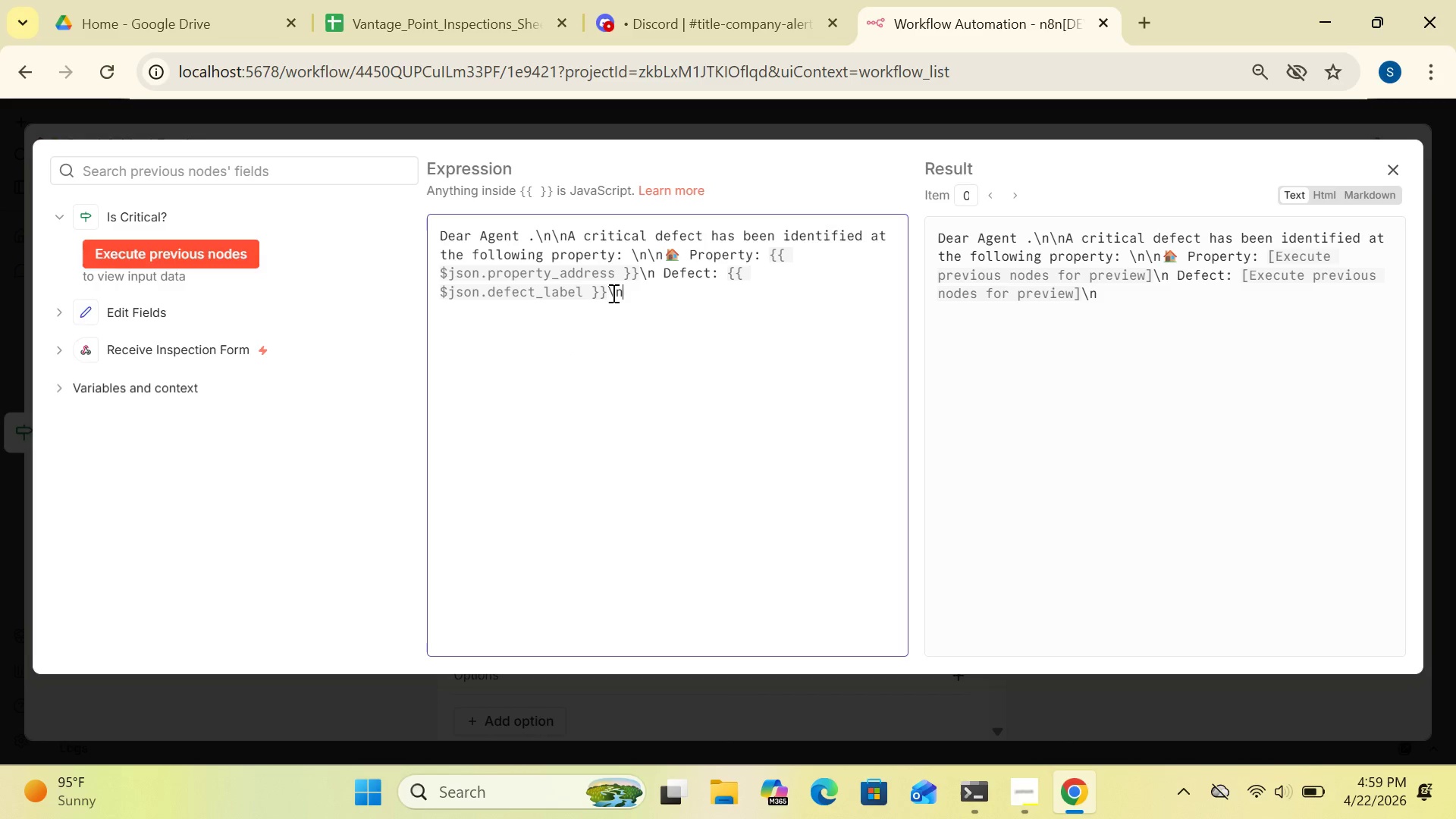 
type( INSPECTOR)
 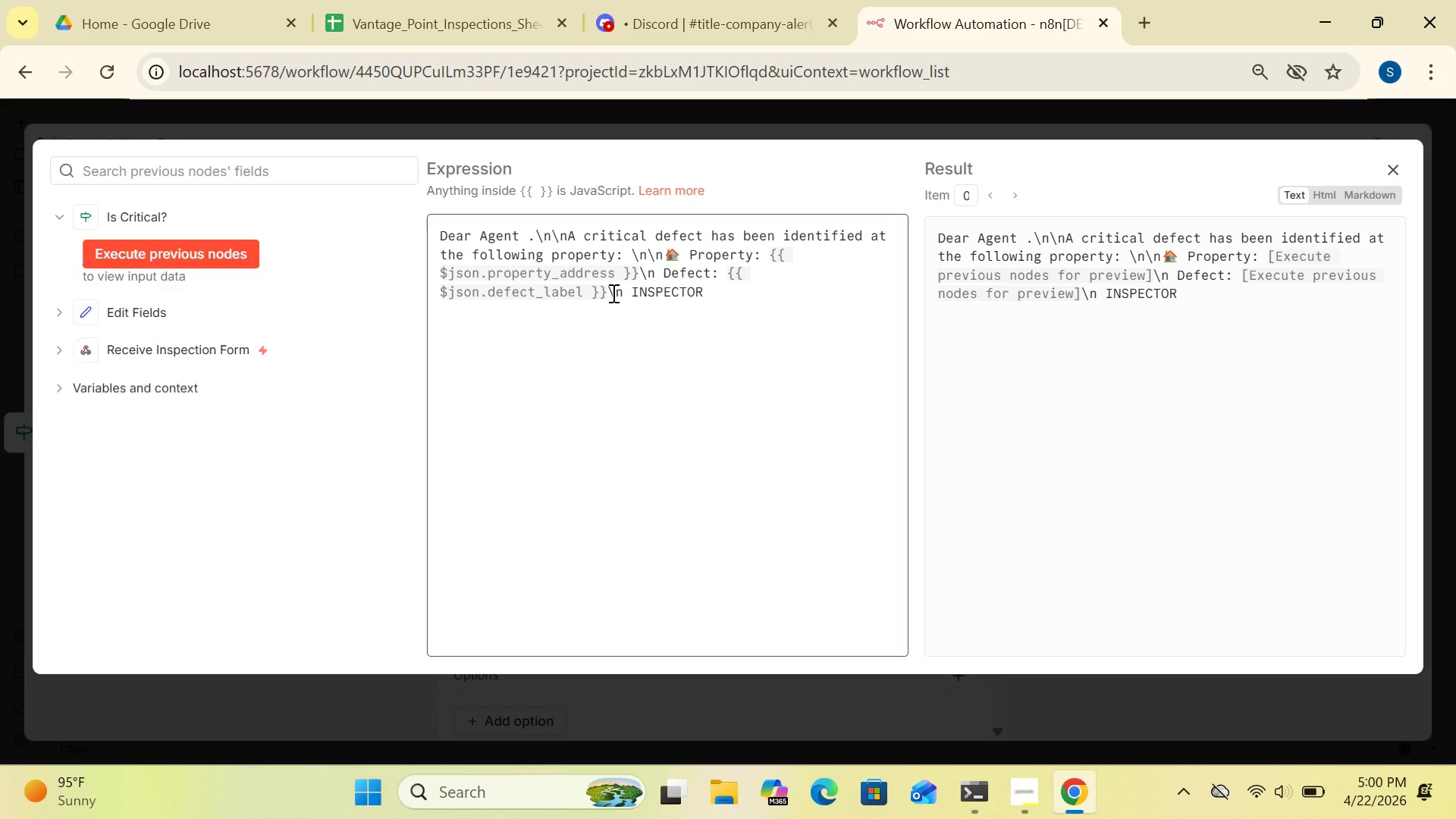 
key(Backspace)
key(Backspace)
key(Backspace)
key(Backspace)
key(Backspace)
key(Backspace)
key(Backspace)
key(Backspace)
type(nspector)
 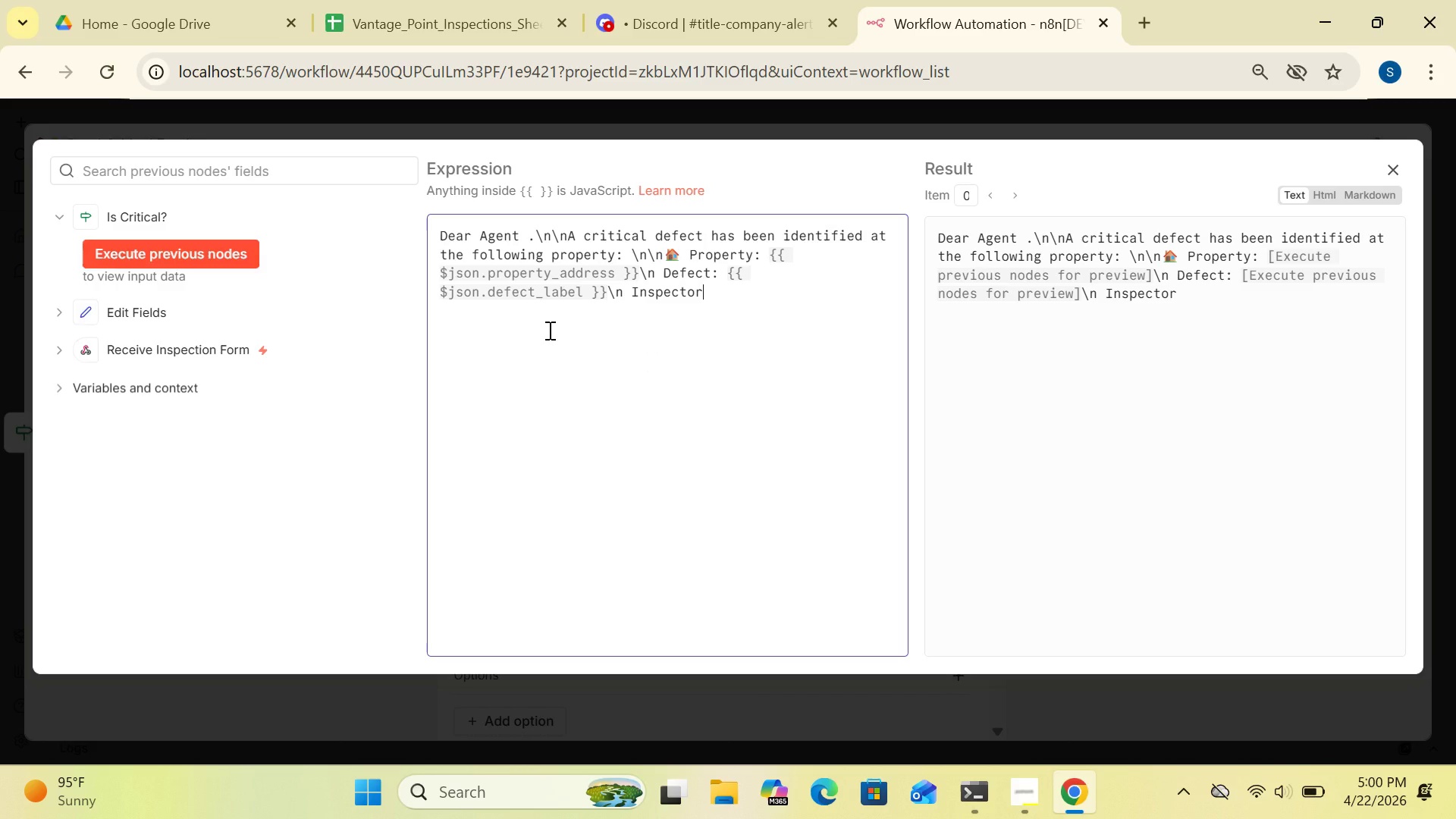 
wait(11.69)
 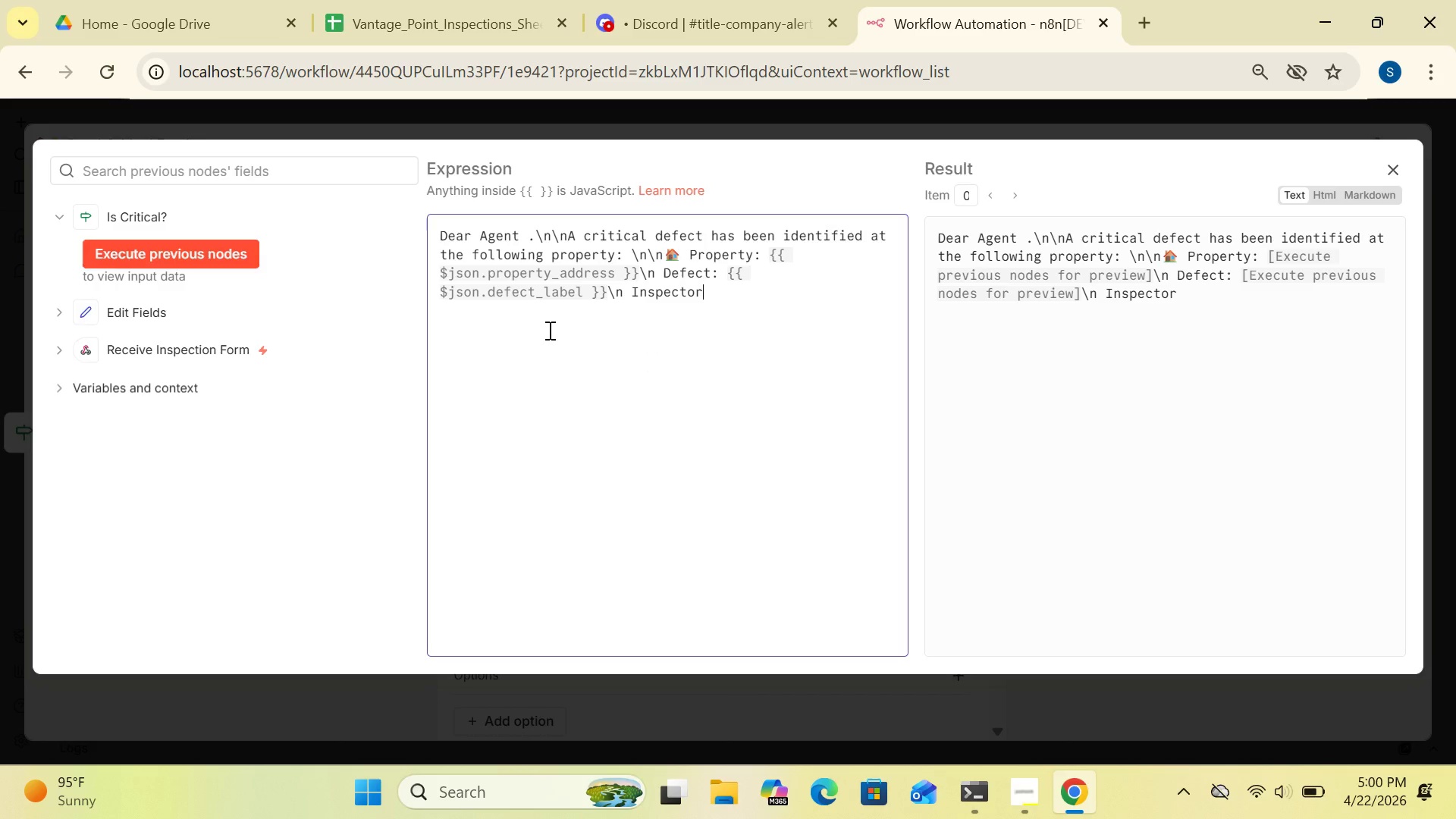 
type(: {{$json.inspector_name)
 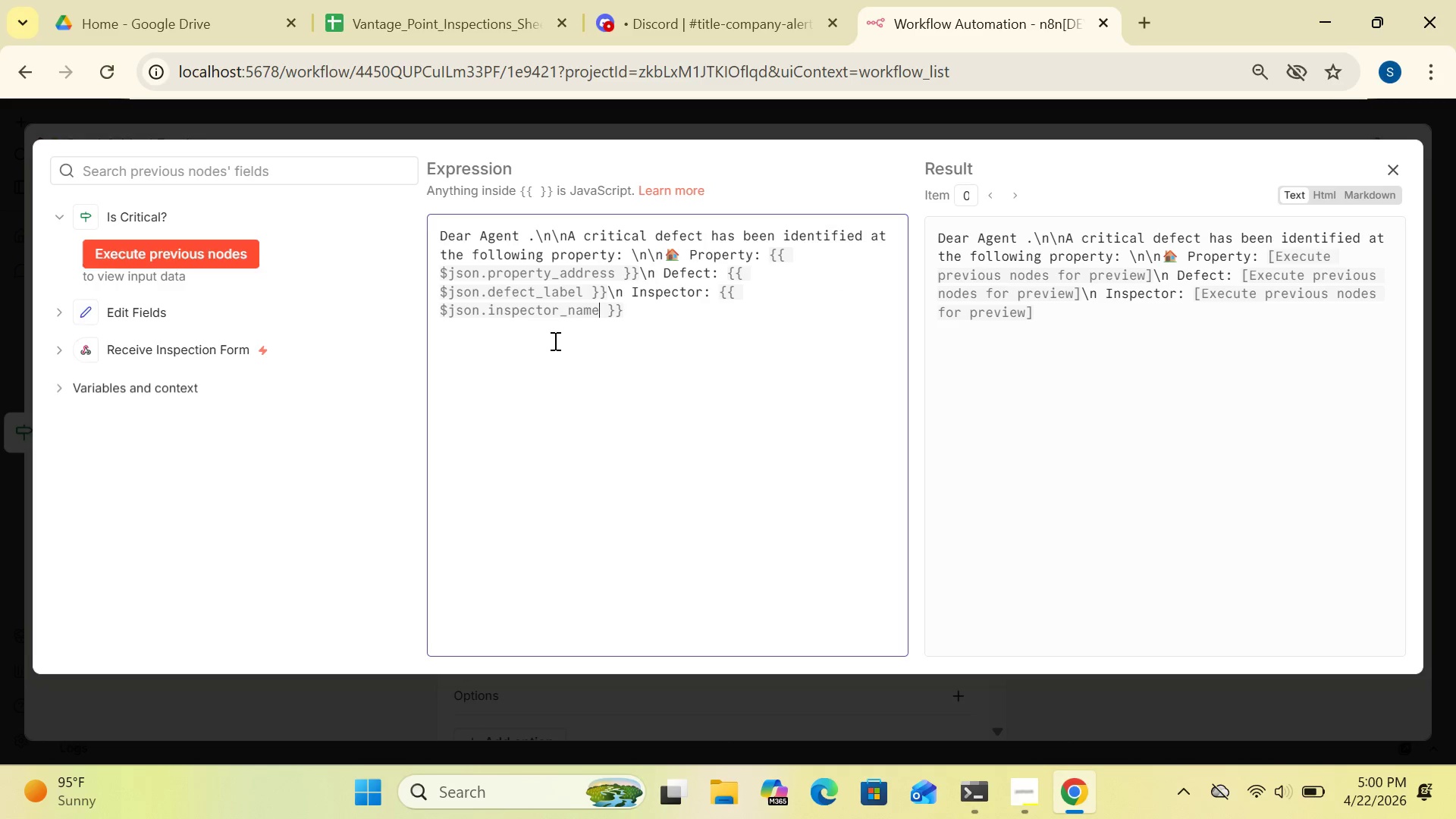 
left_click([635, 306])
 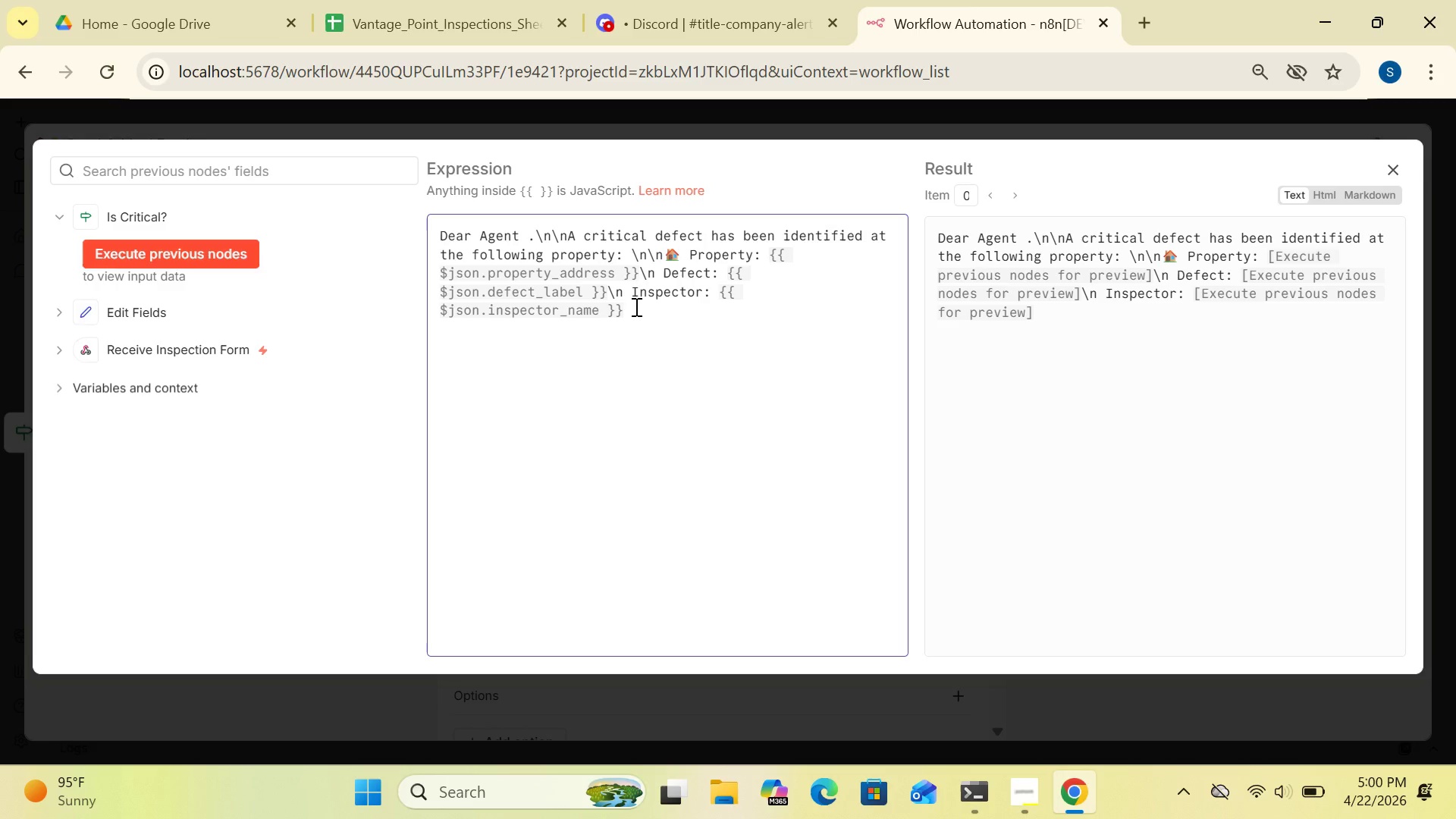 
key(Break)
 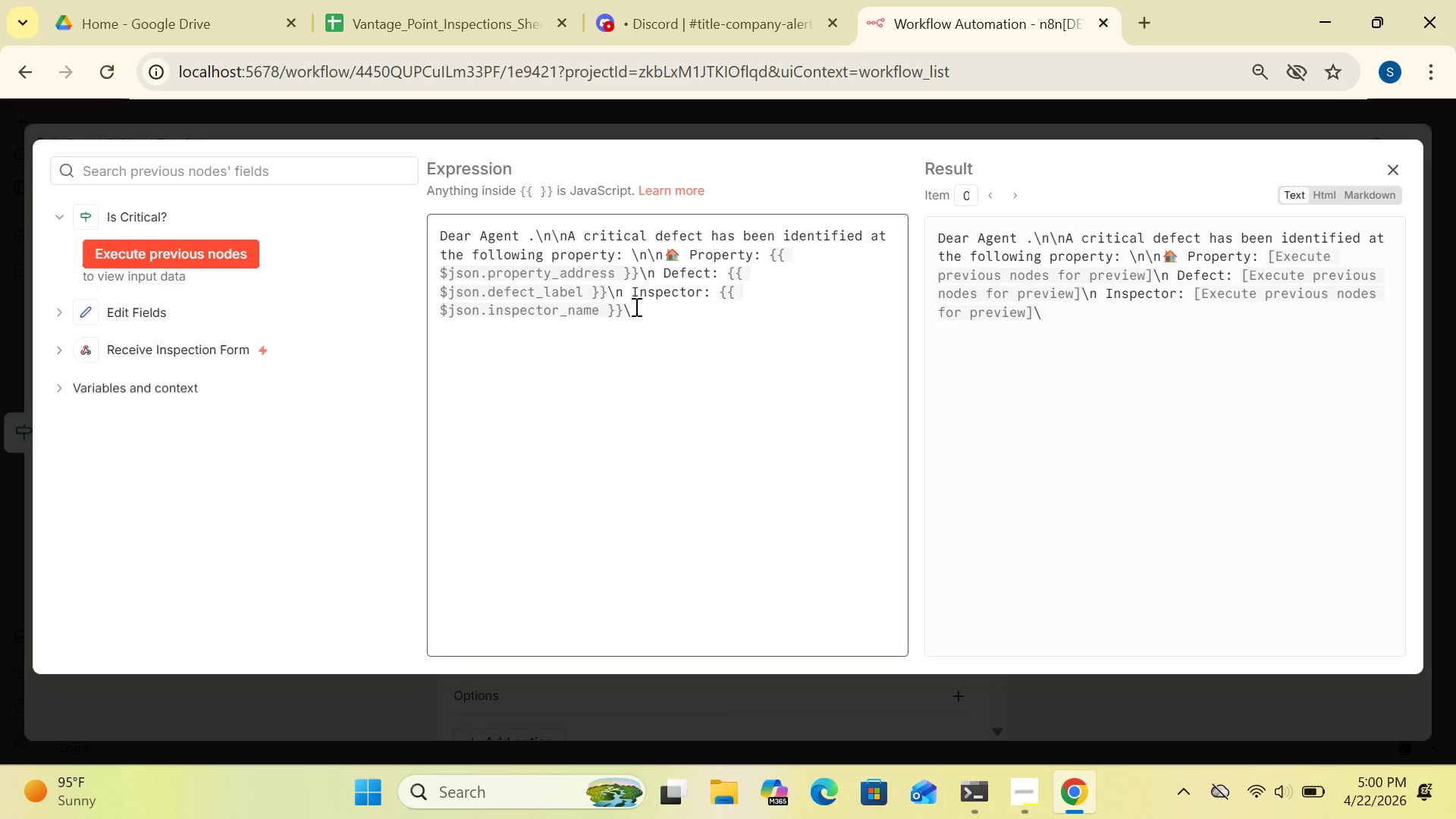 
key(N)
 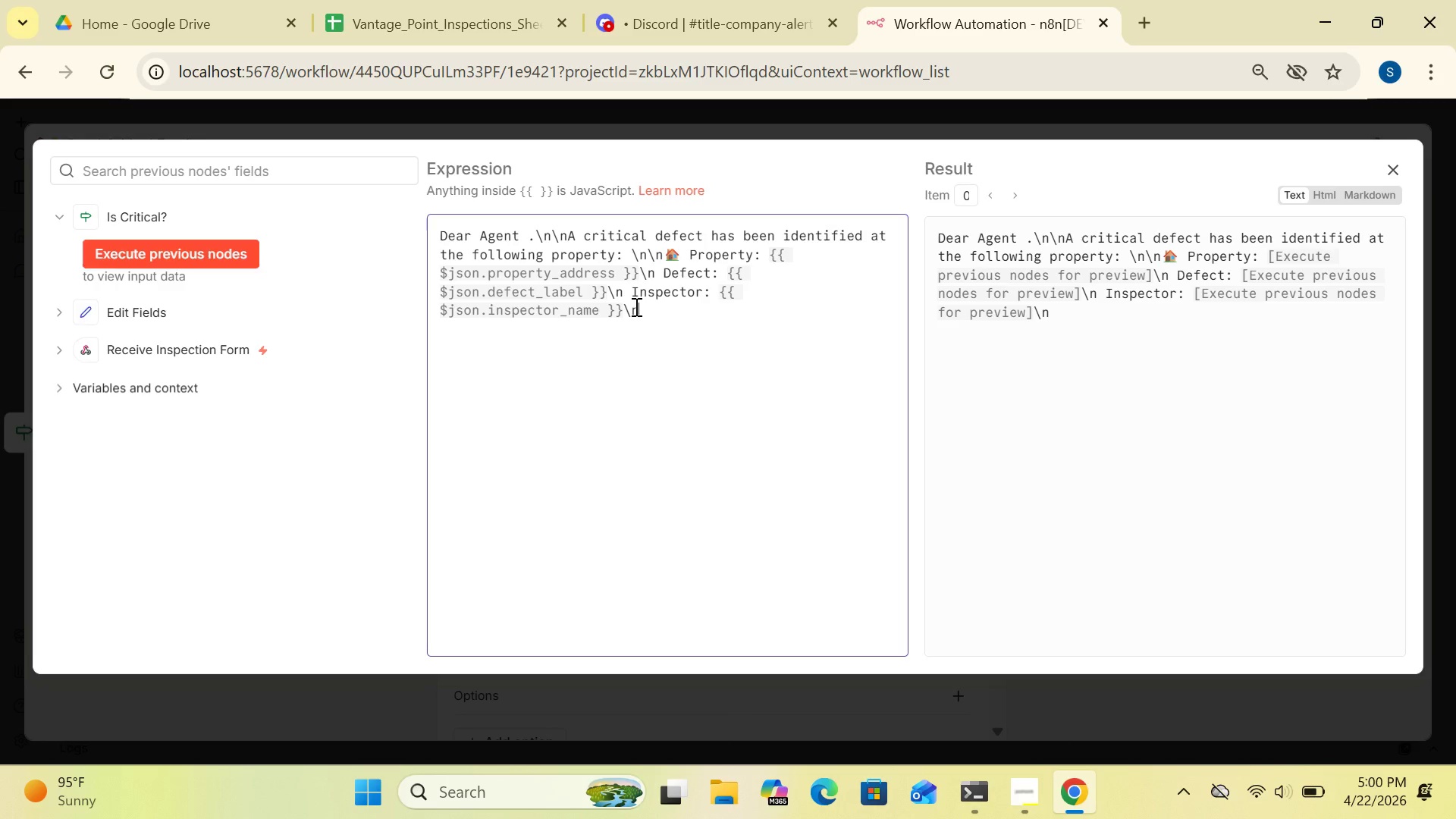 
type( Date)
 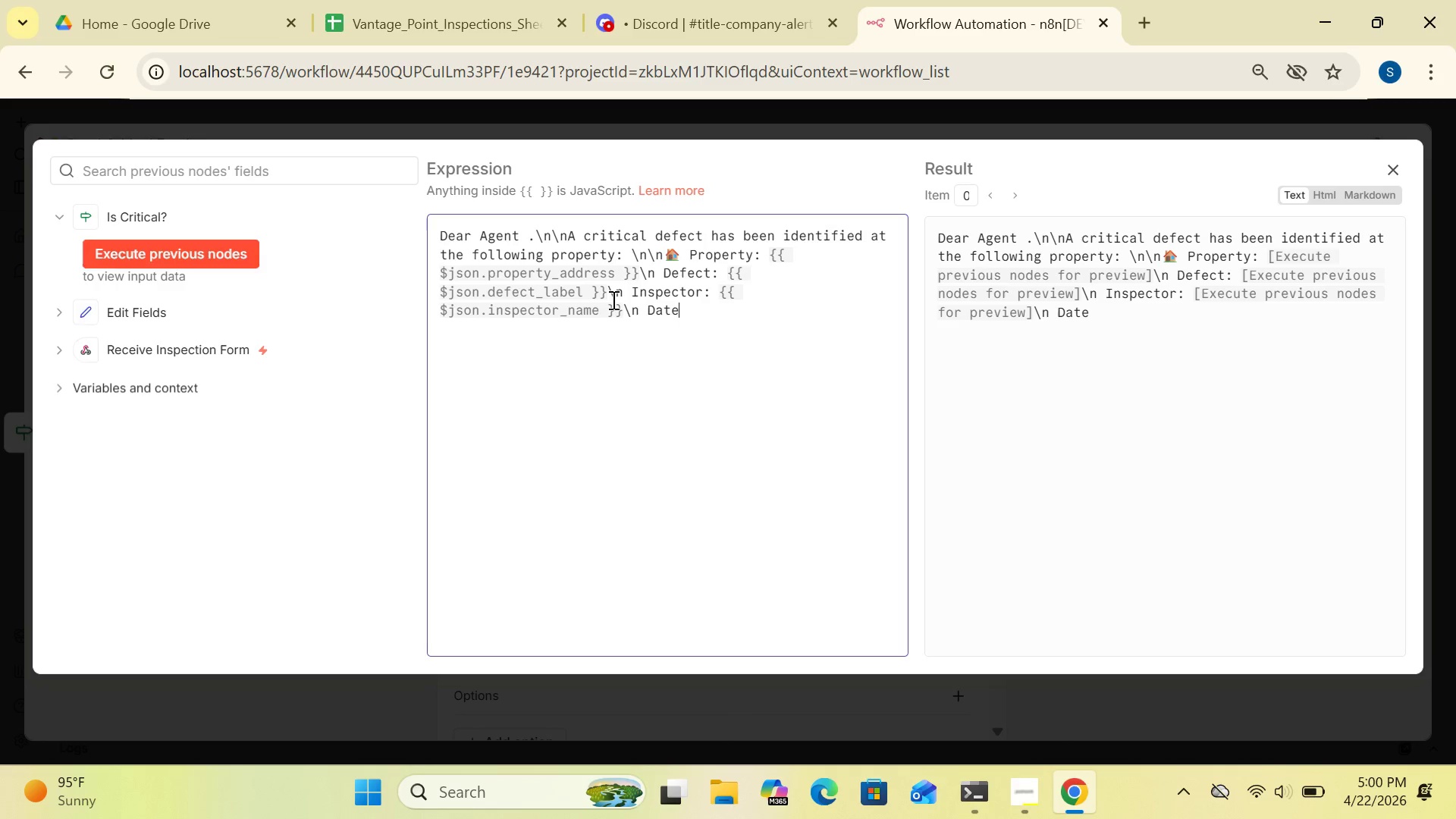 
wait(7.88)
 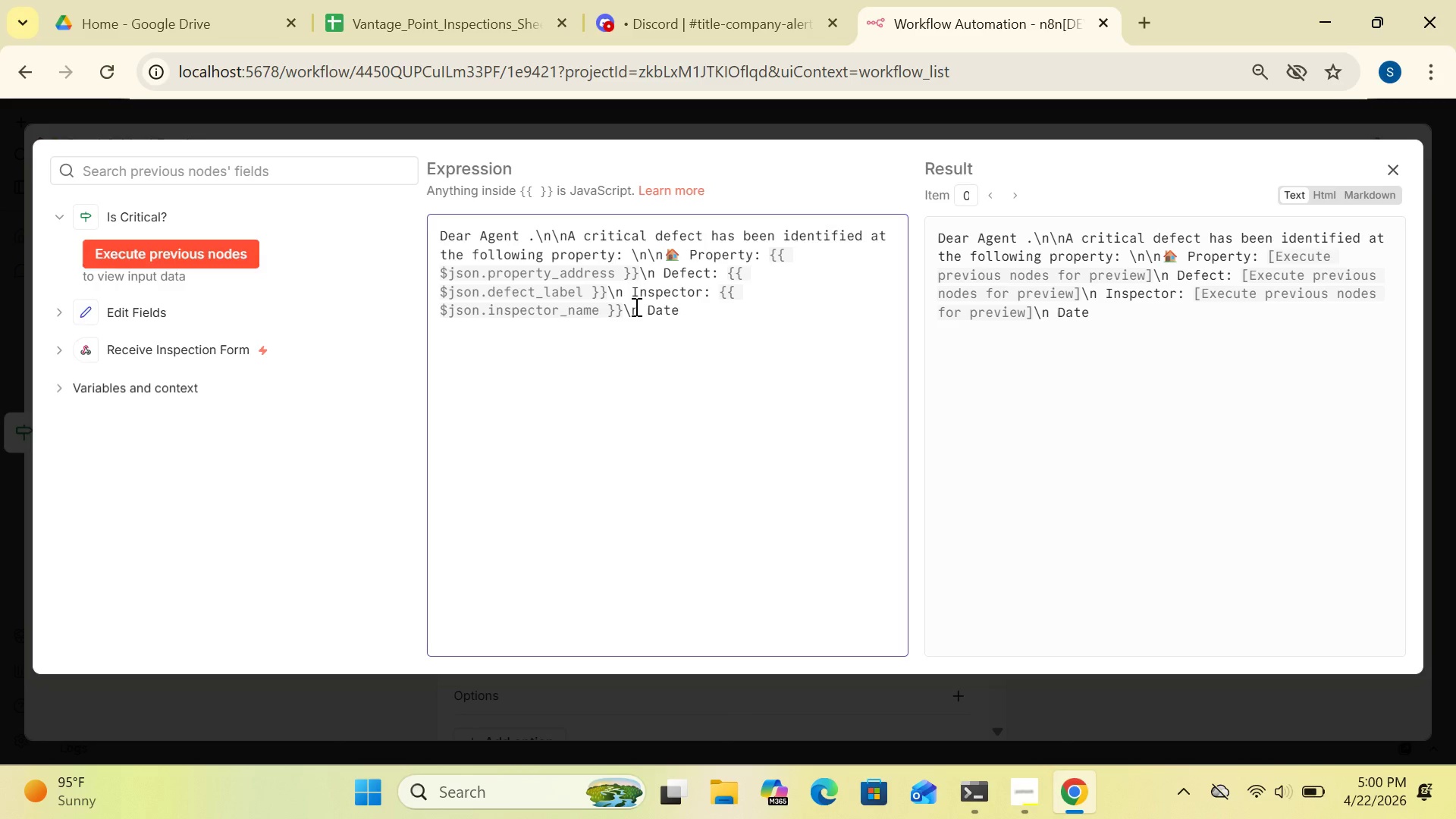 
type(: {{$json.formatted_date)
 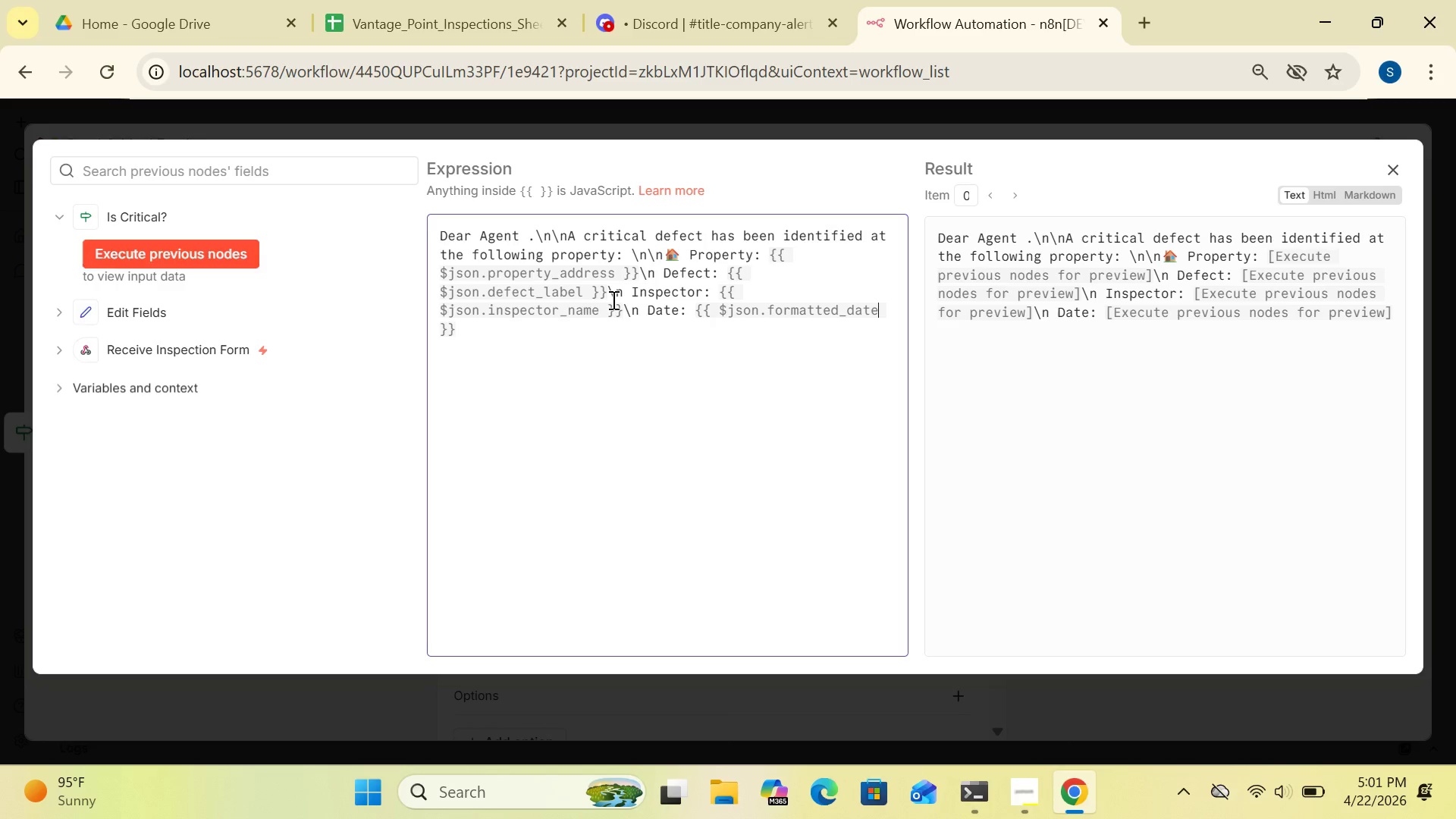 
left_click([465, 330])
 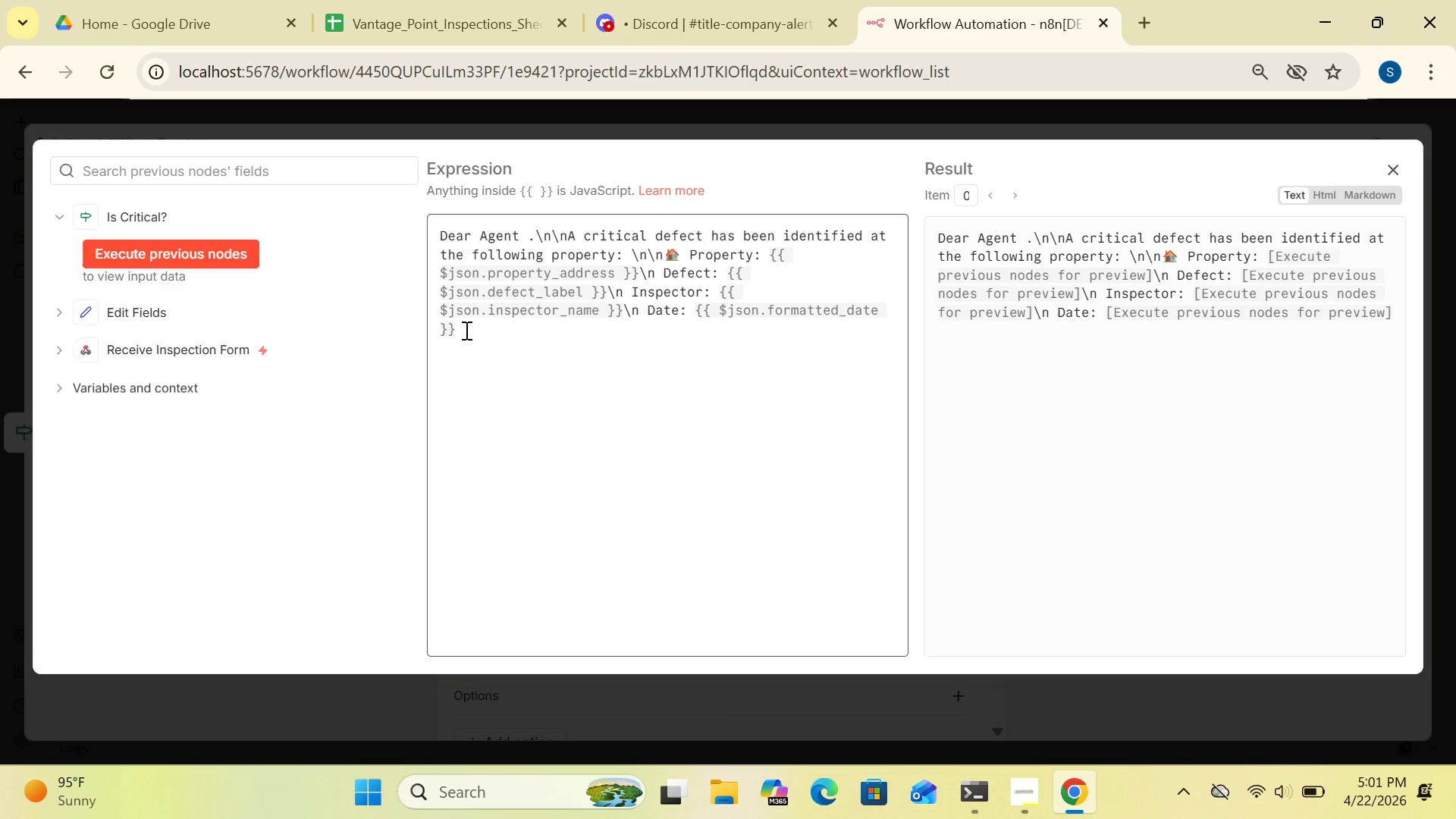 
key(Break)
 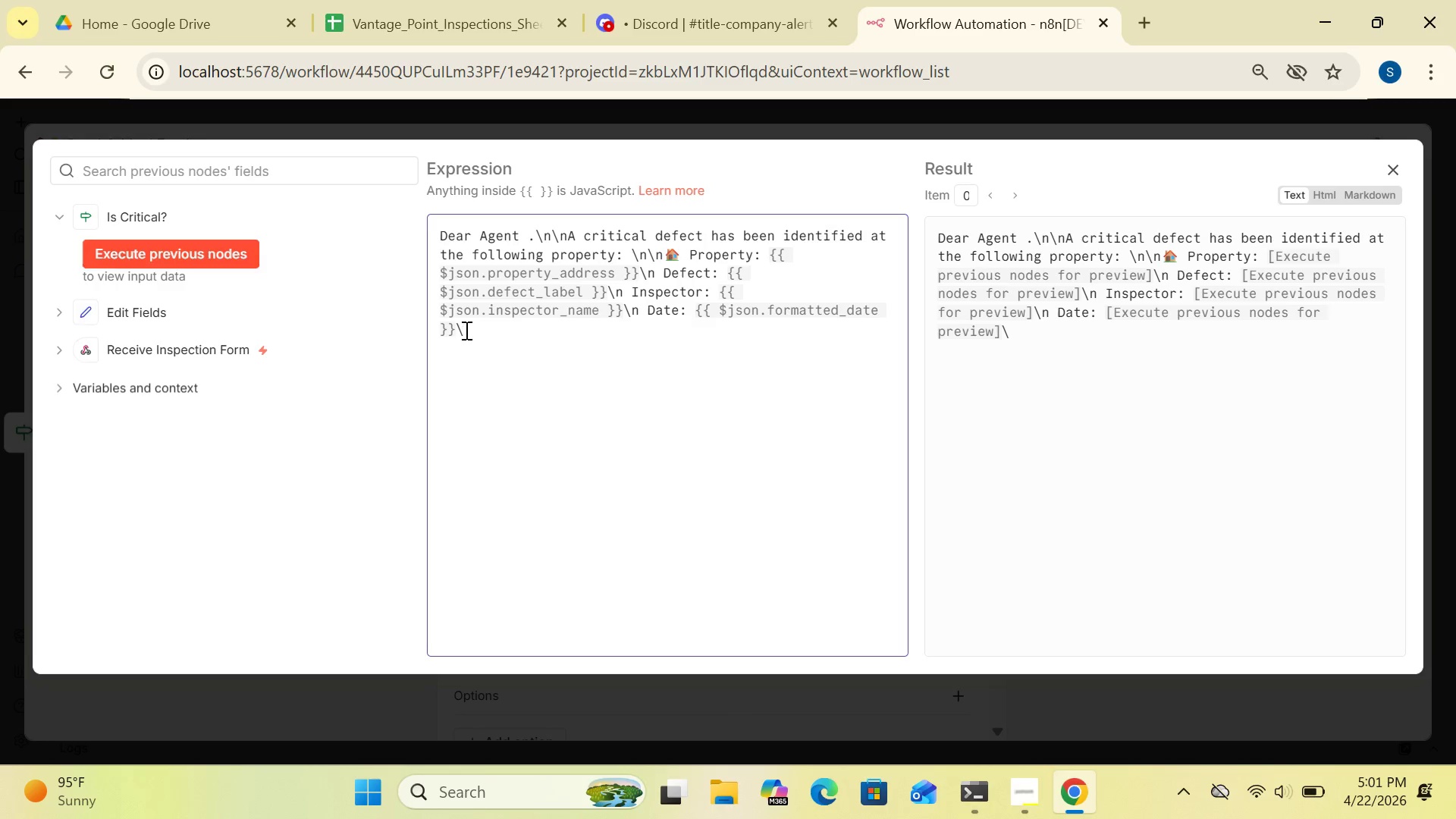 
key(N)
 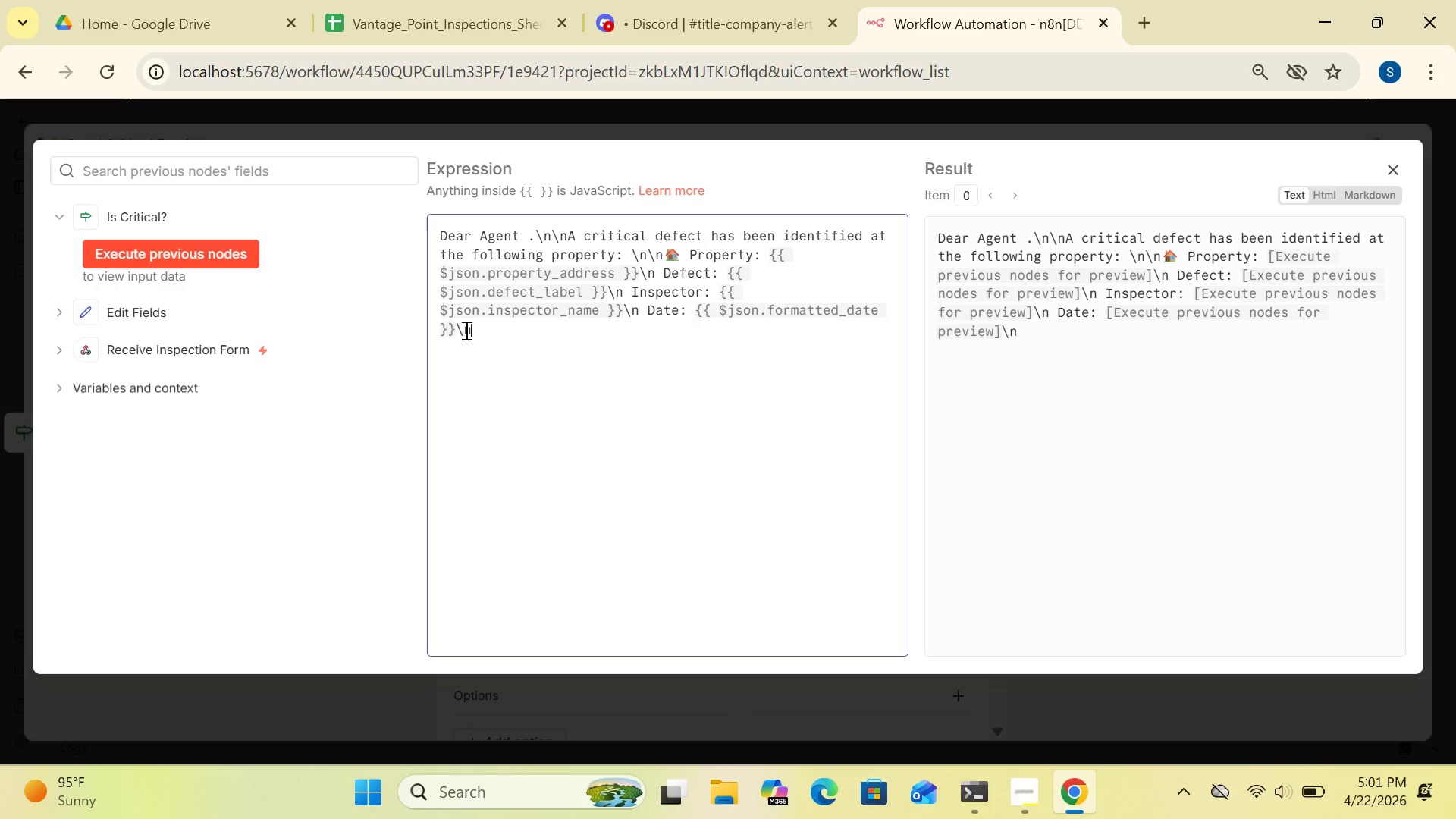 
key(Break)
 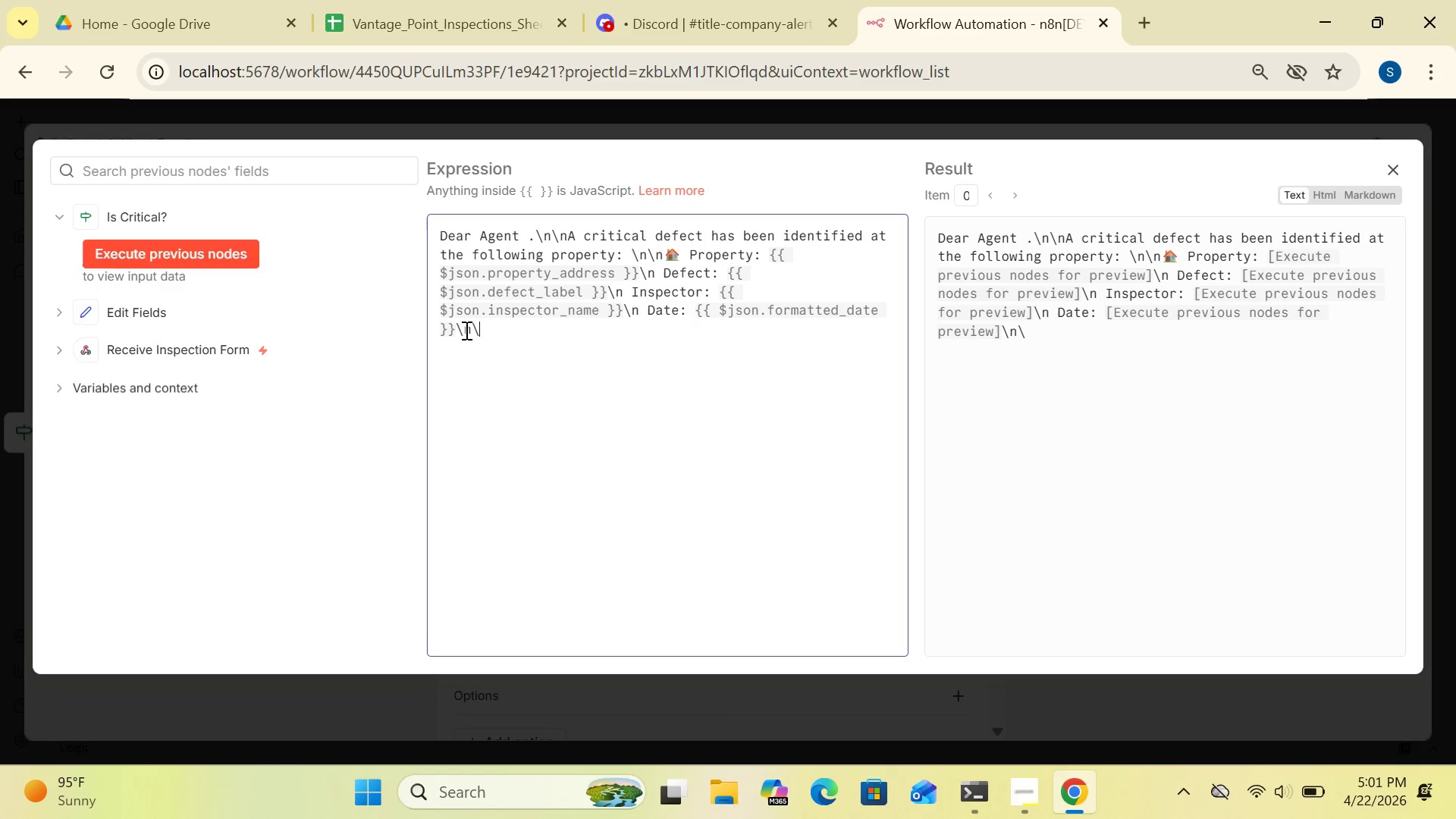 
key(N)
 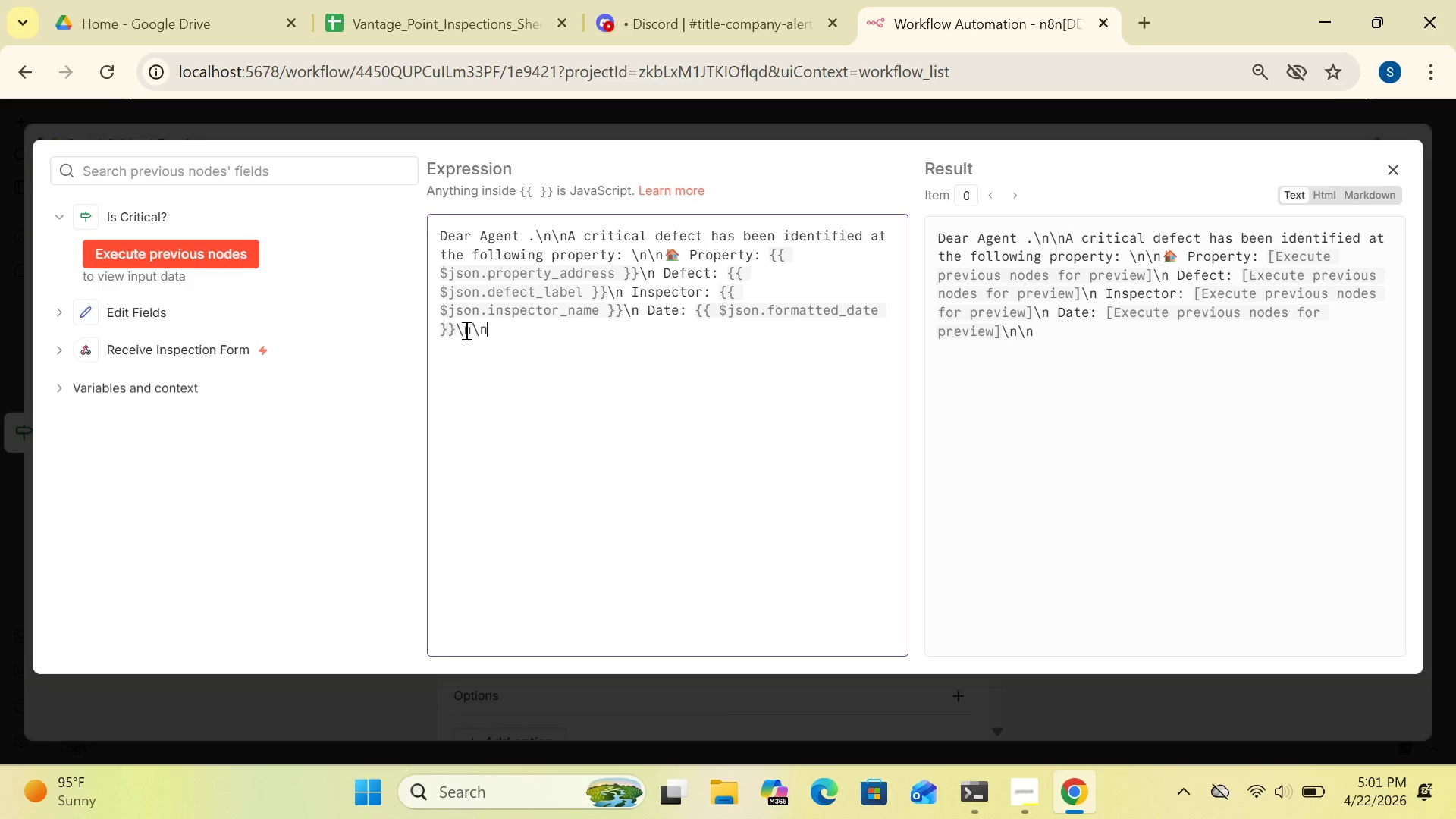 
wait(11.69)
 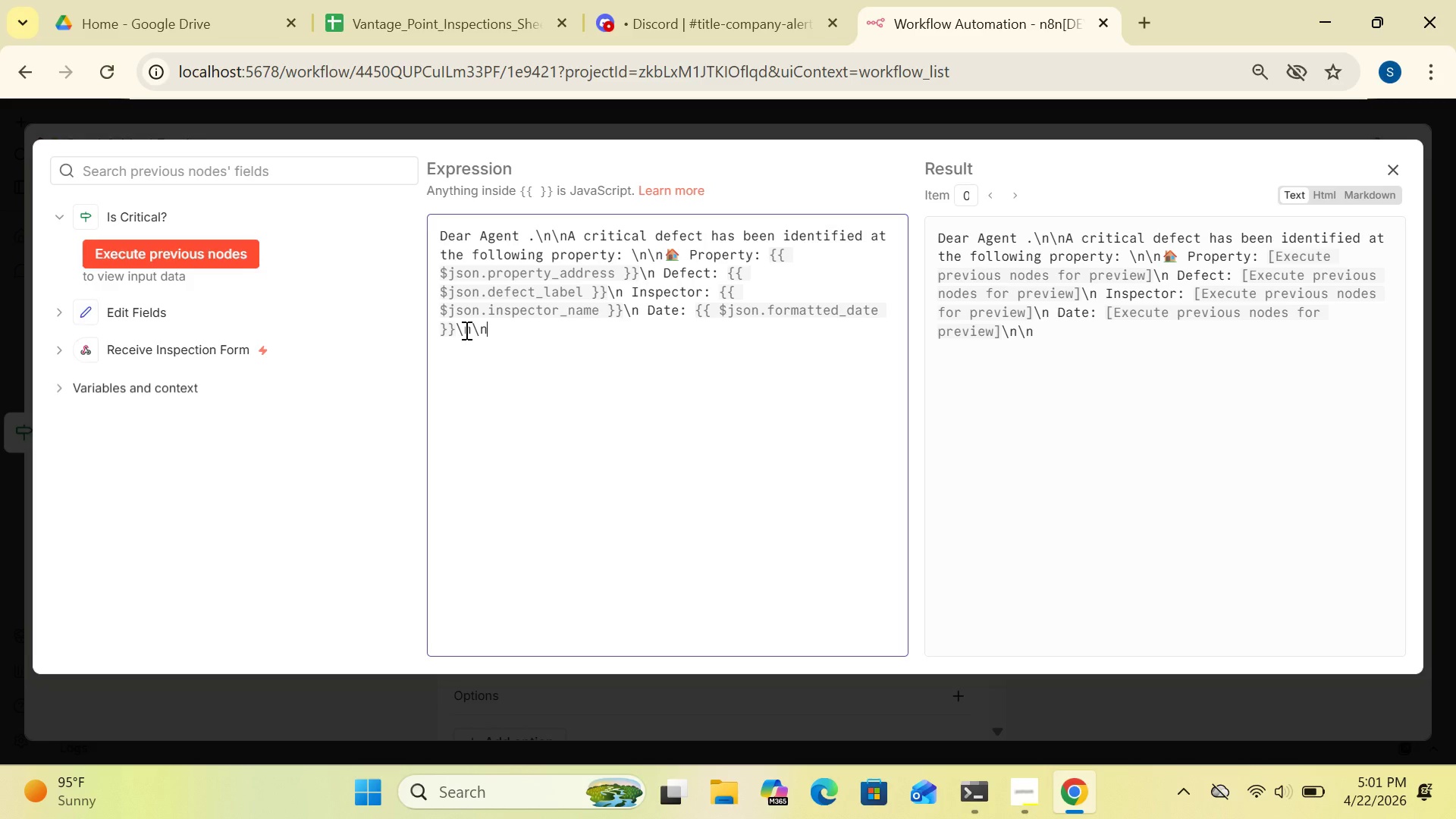 
type( Westrongly recommend pausing the closing process immediatelt)
key(Backspace)
type(y until this issue is resolved.[Break]n[Break]nRegards,[Break]nVantage)
 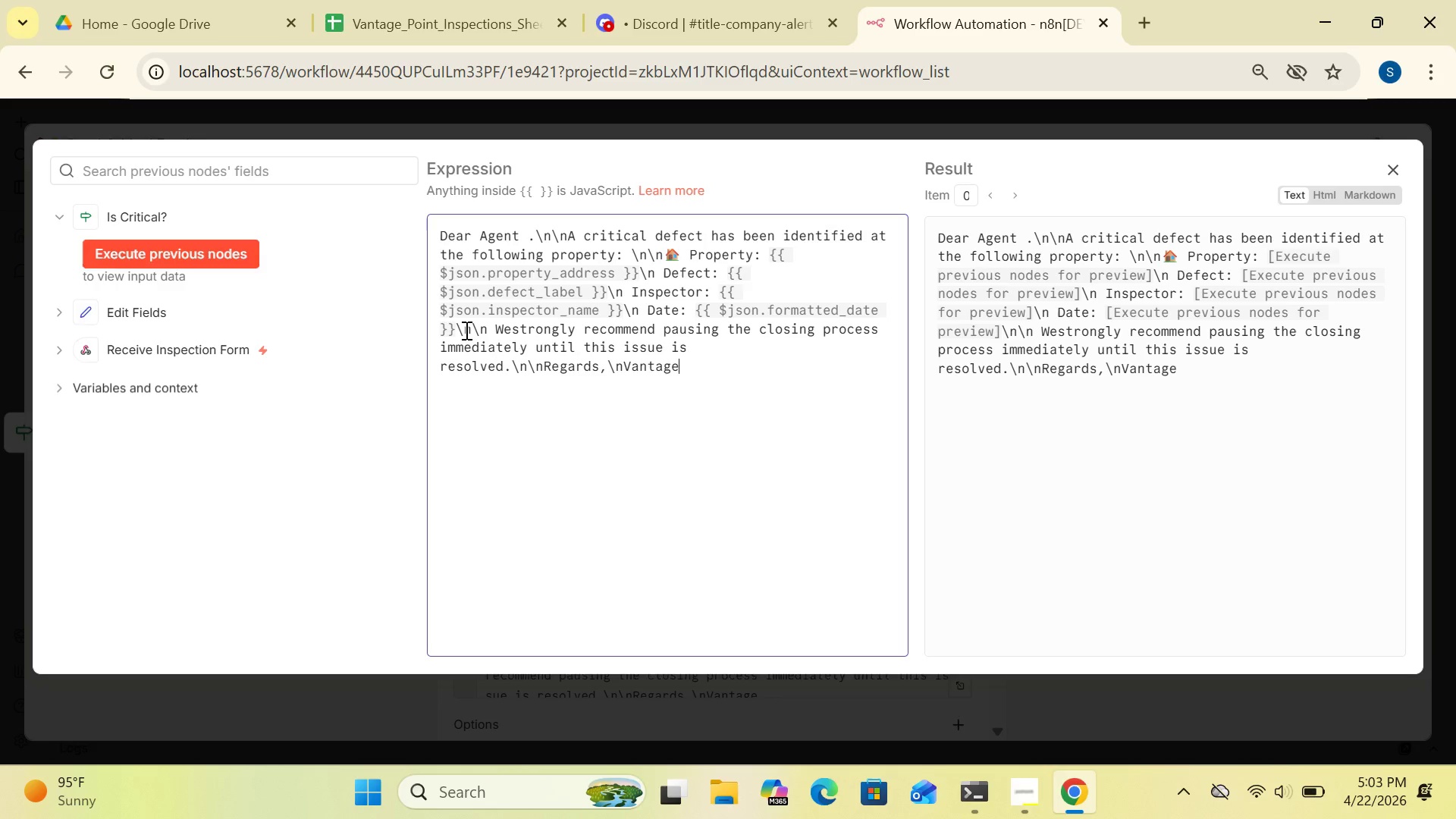 
wait(7.64)
 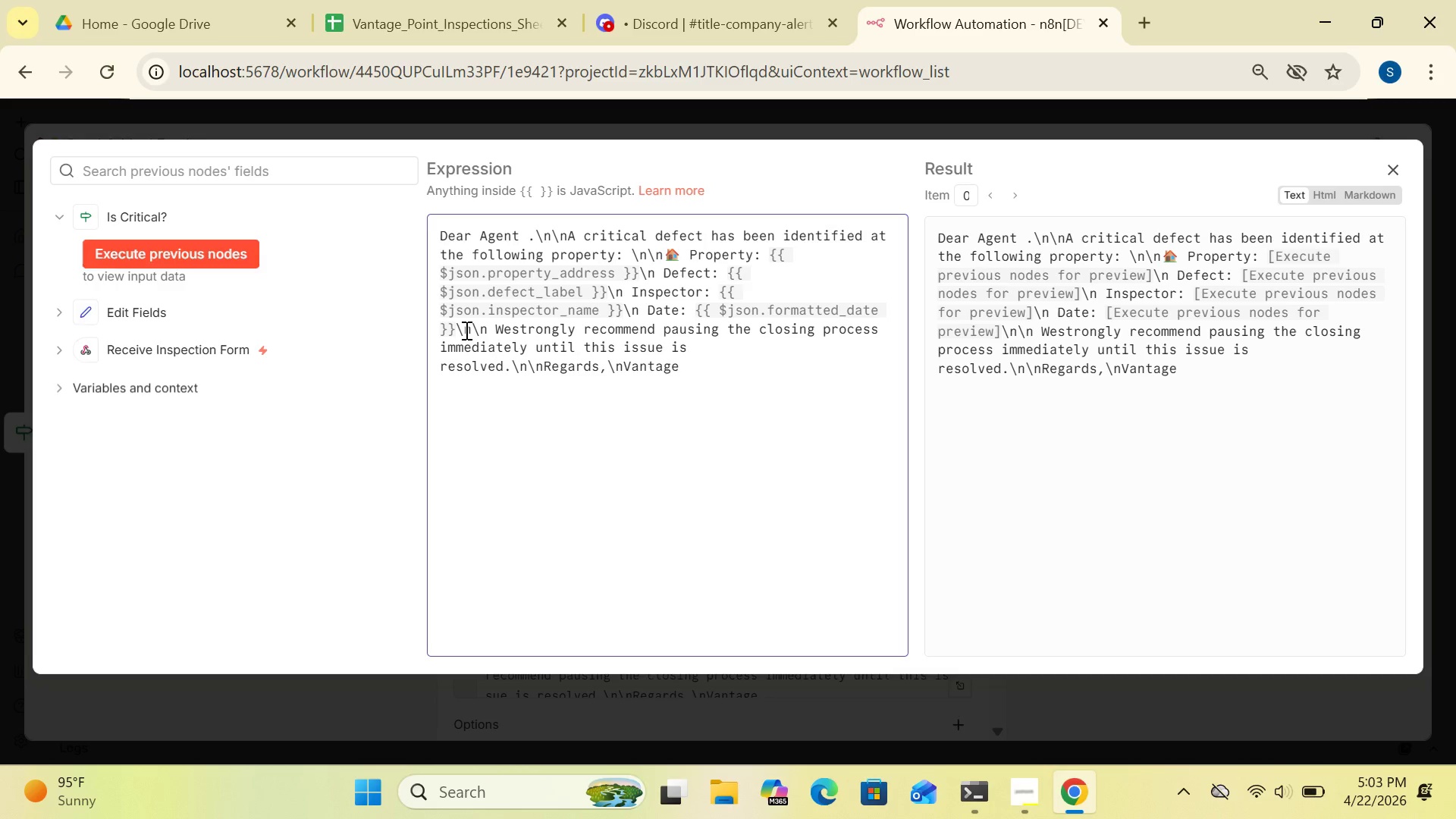 
type( Point Inspections)
 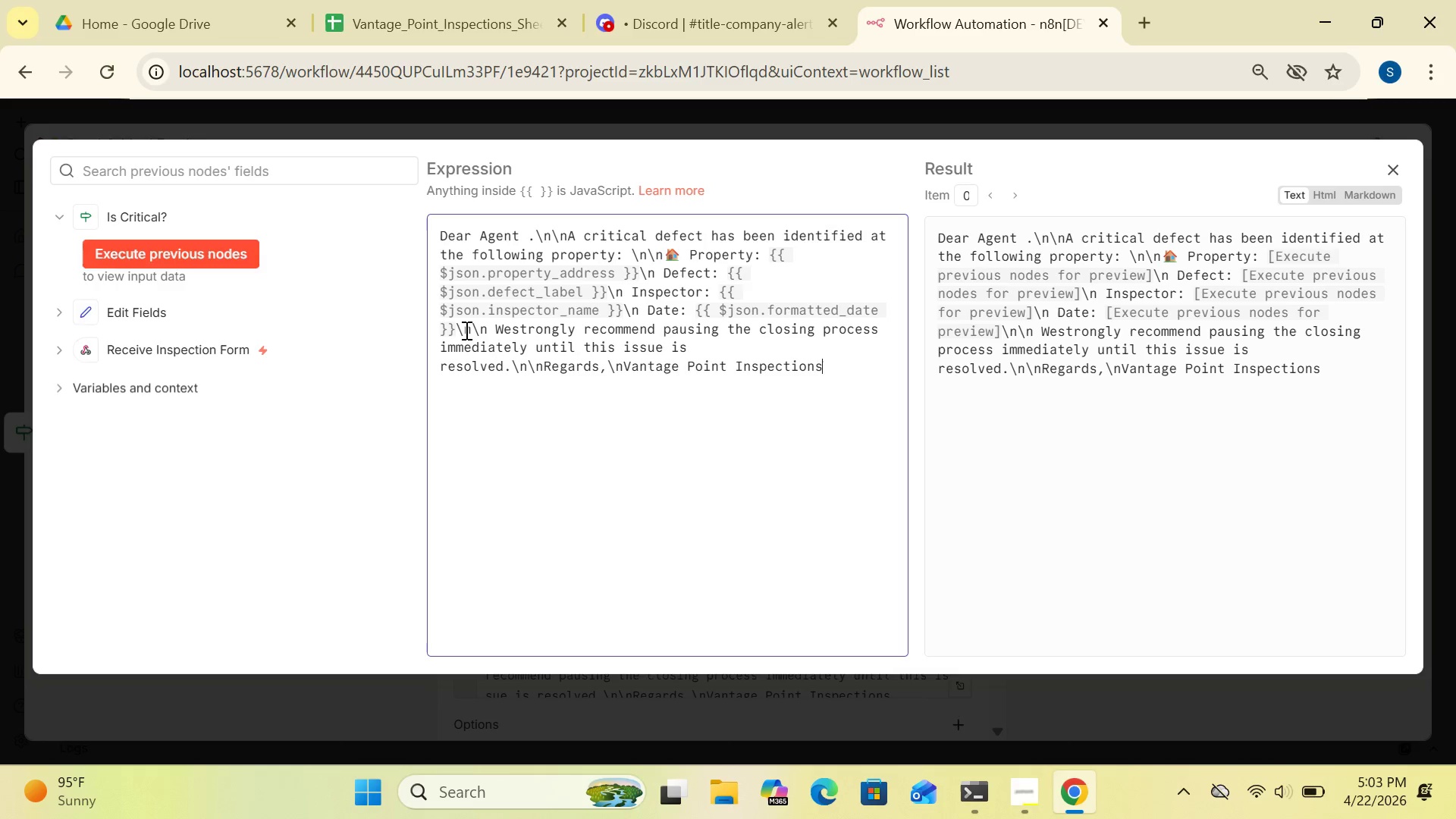 
wait(6.53)
 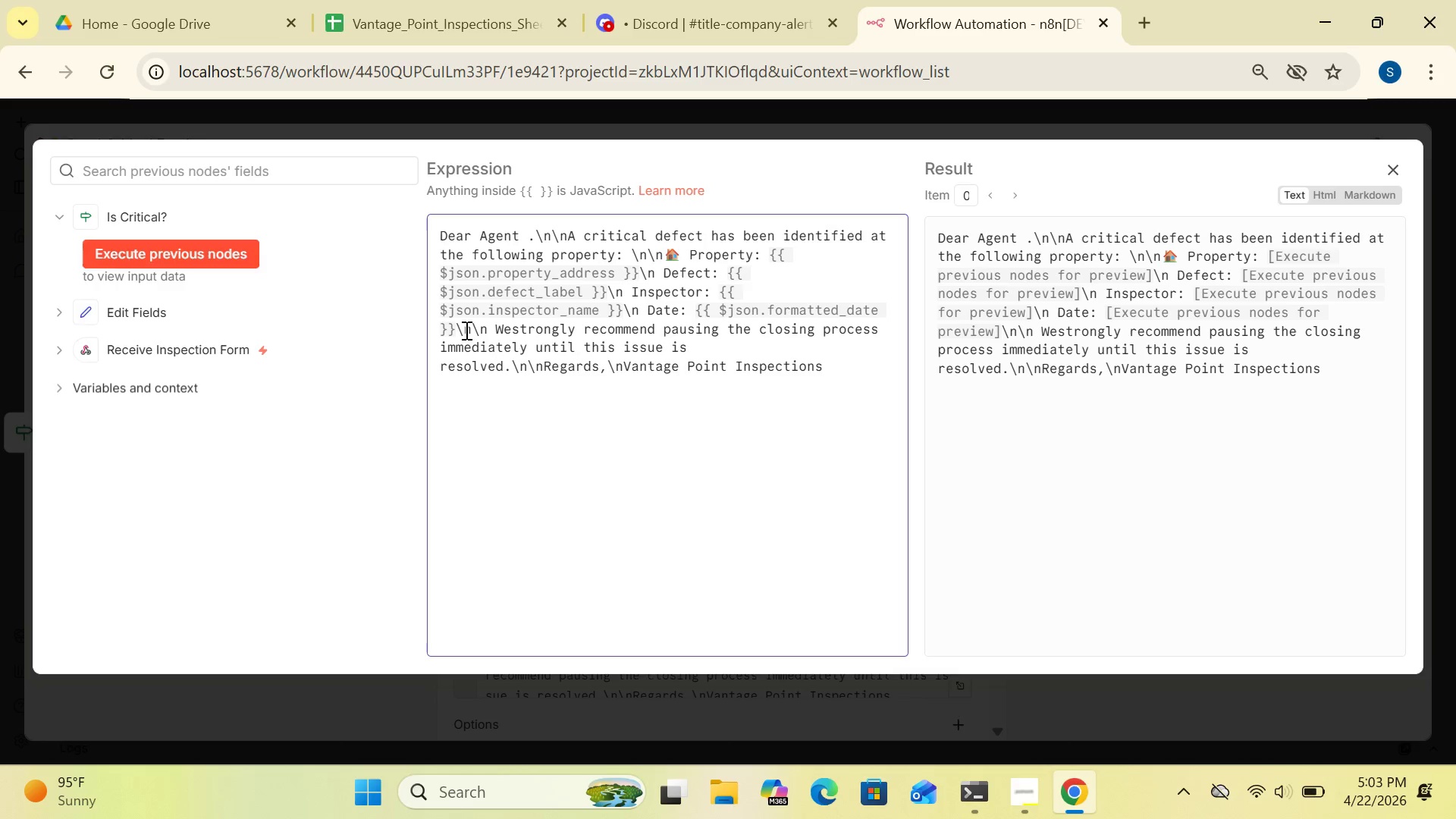 
left_click([510, 331])
 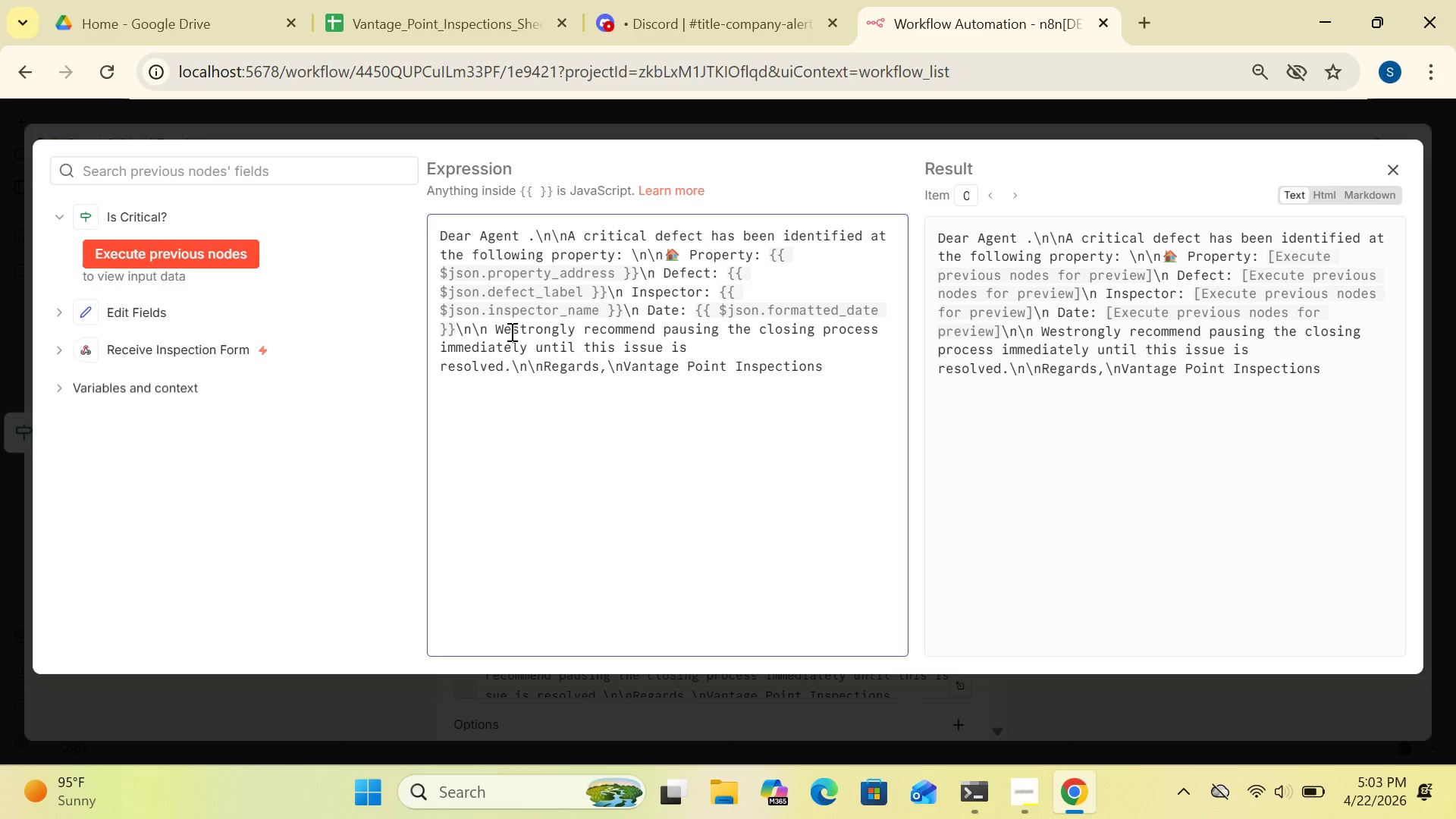 
key(Space)
 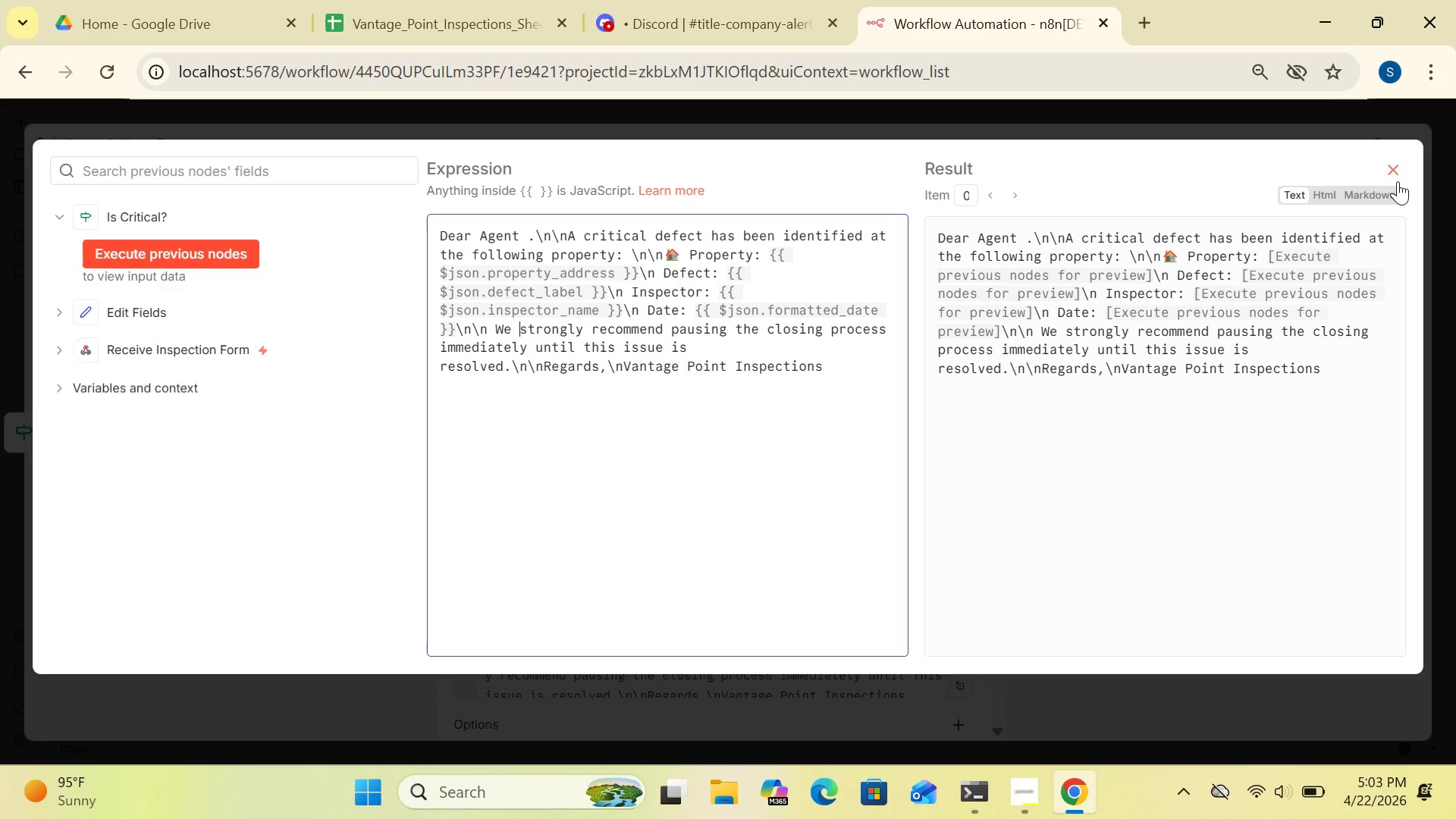 
wait(11.91)
 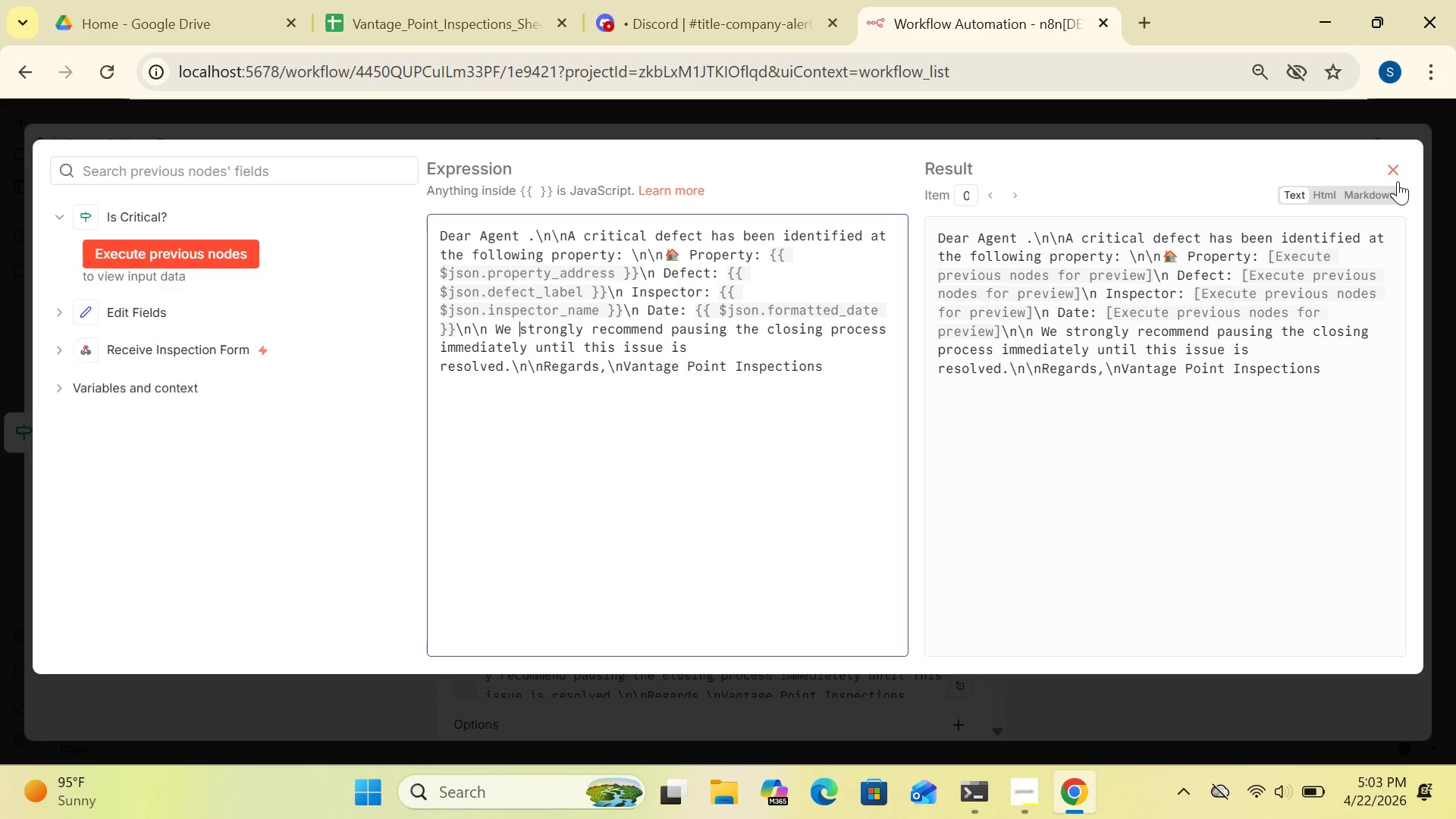 
left_click([1394, 171])
 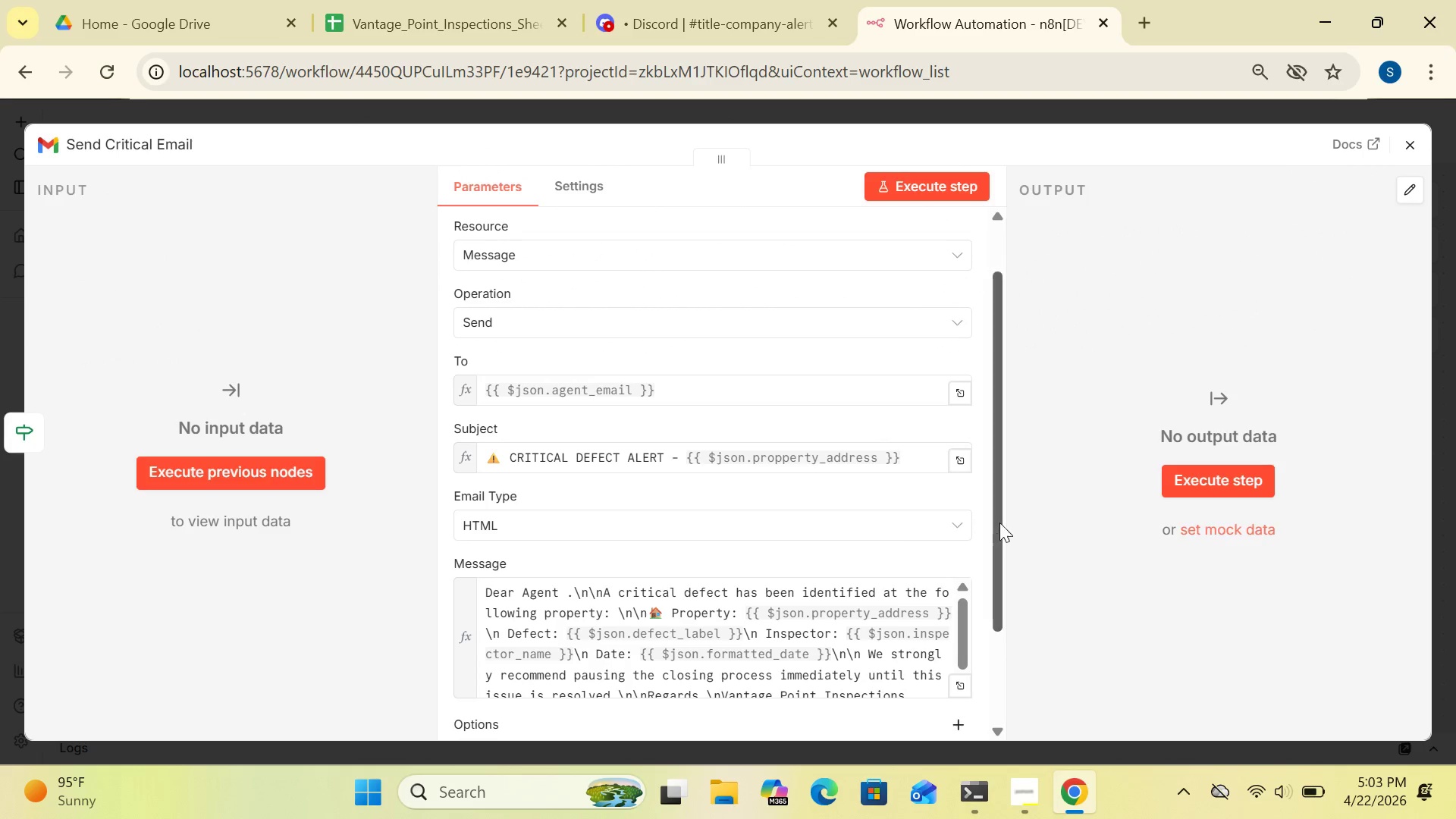 
left_click_drag(start_coordinate=[997, 521], to_coordinate=[1016, 645])
 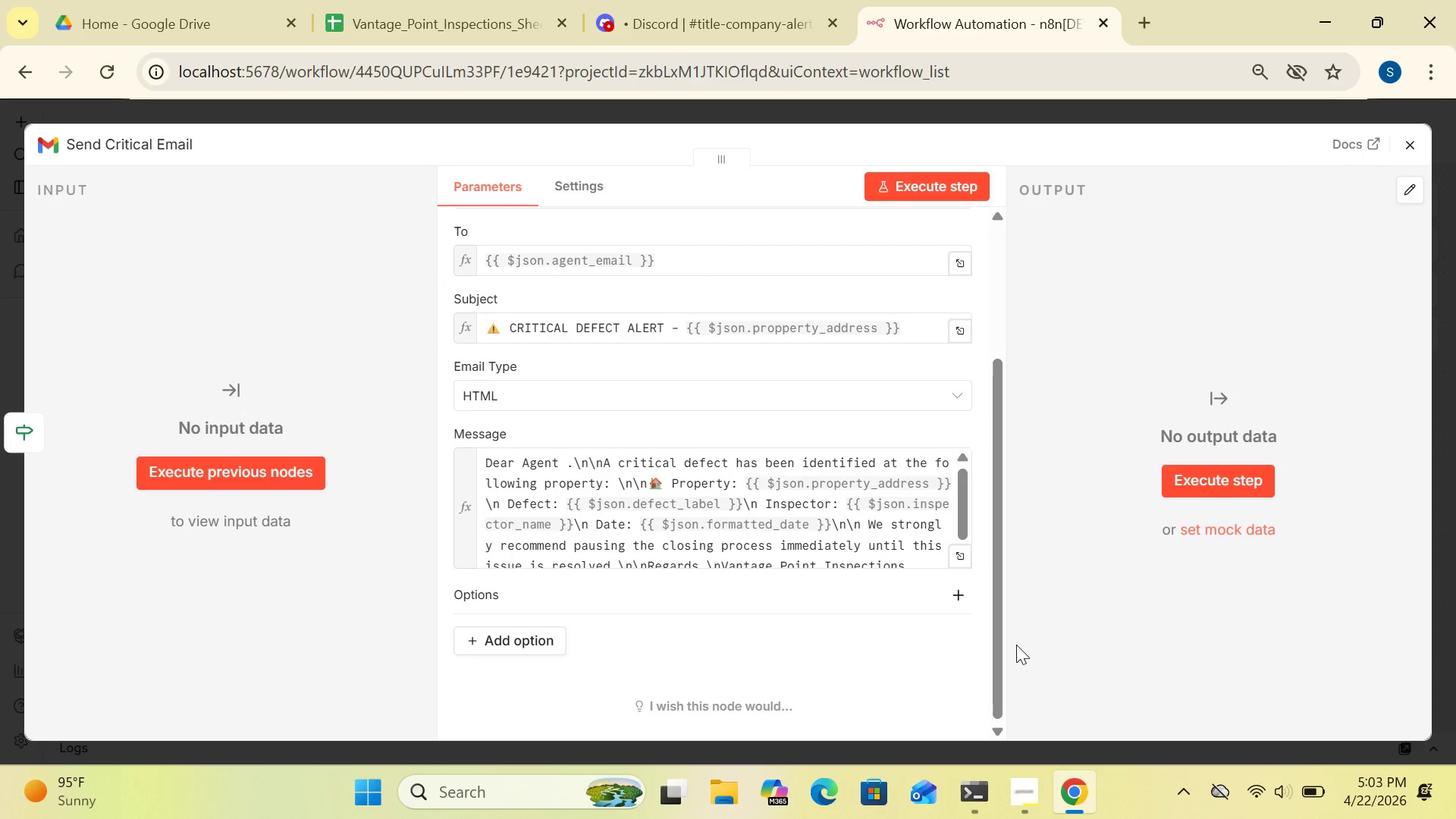 
wait(9.44)
 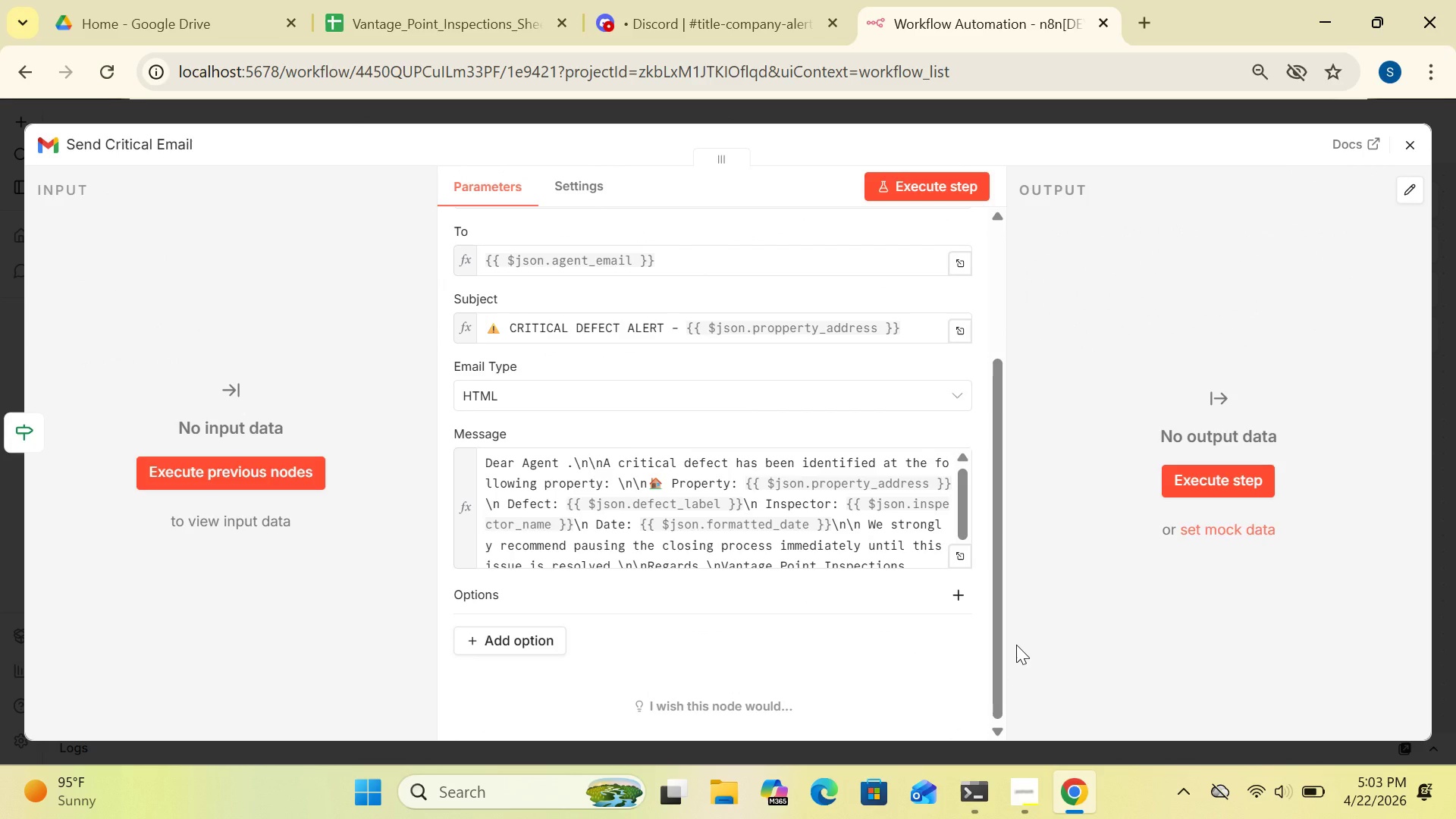 
left_click([544, 635])
 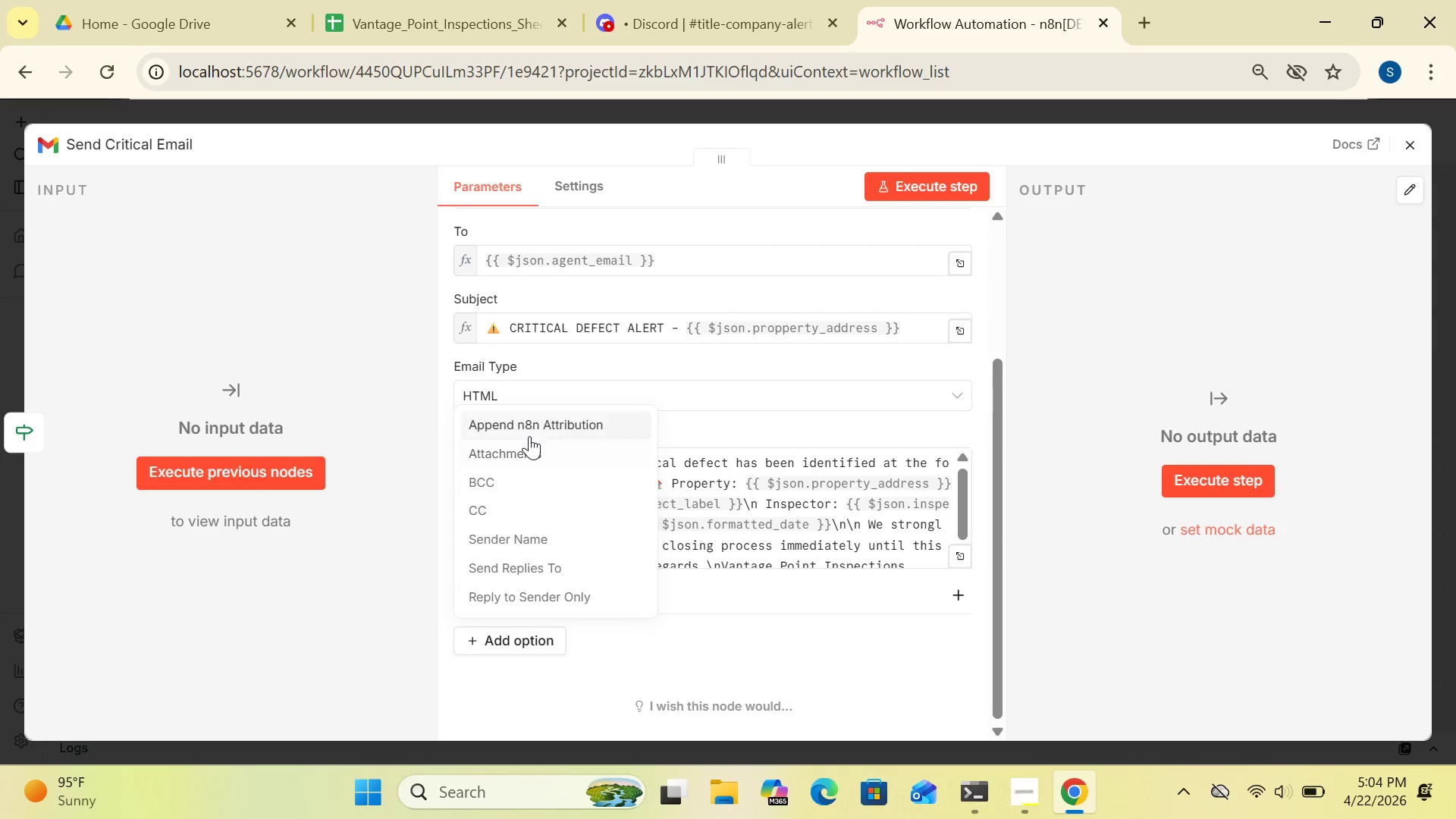 
wait(7.41)
 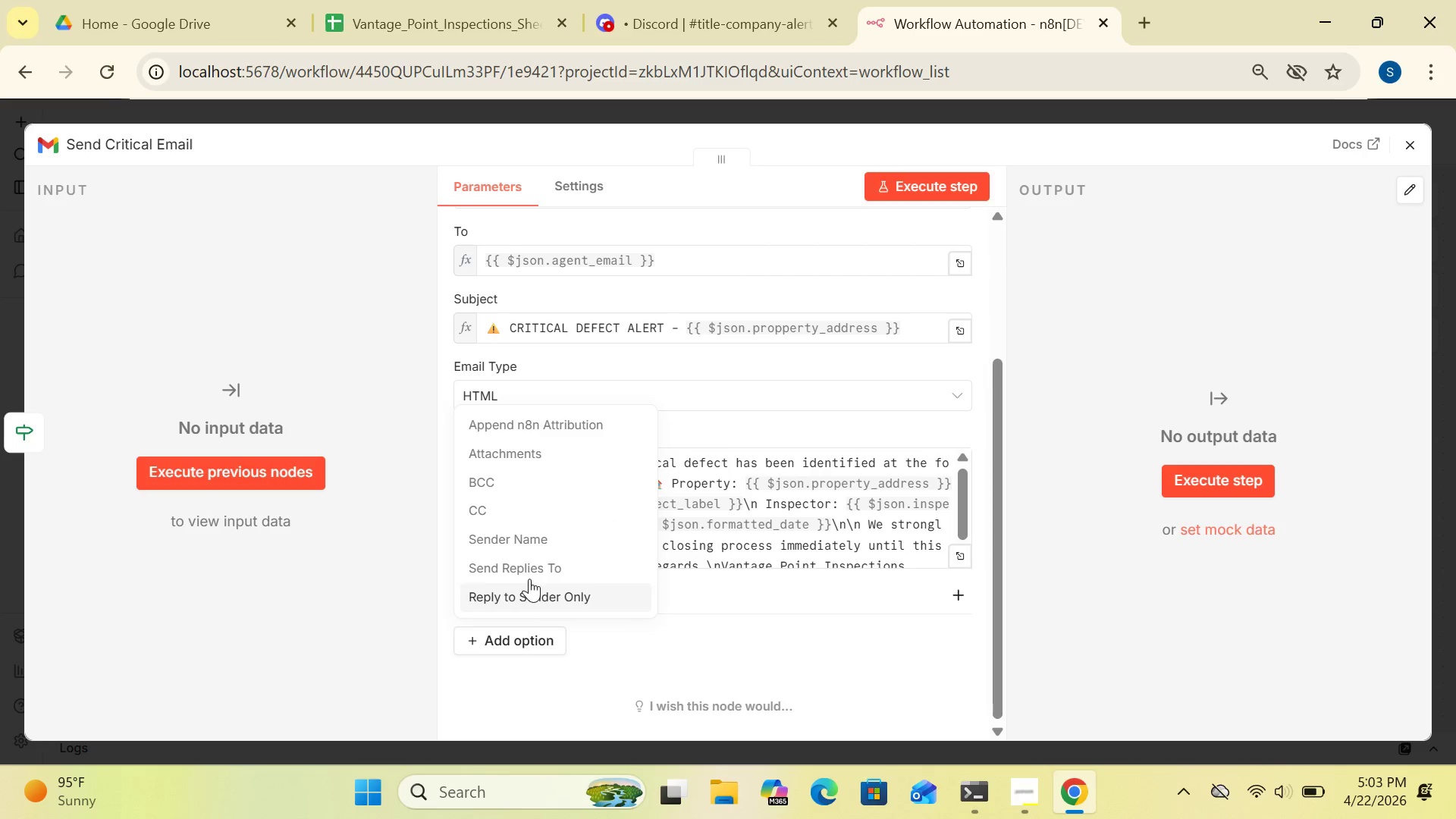 
left_click([388, 626])
 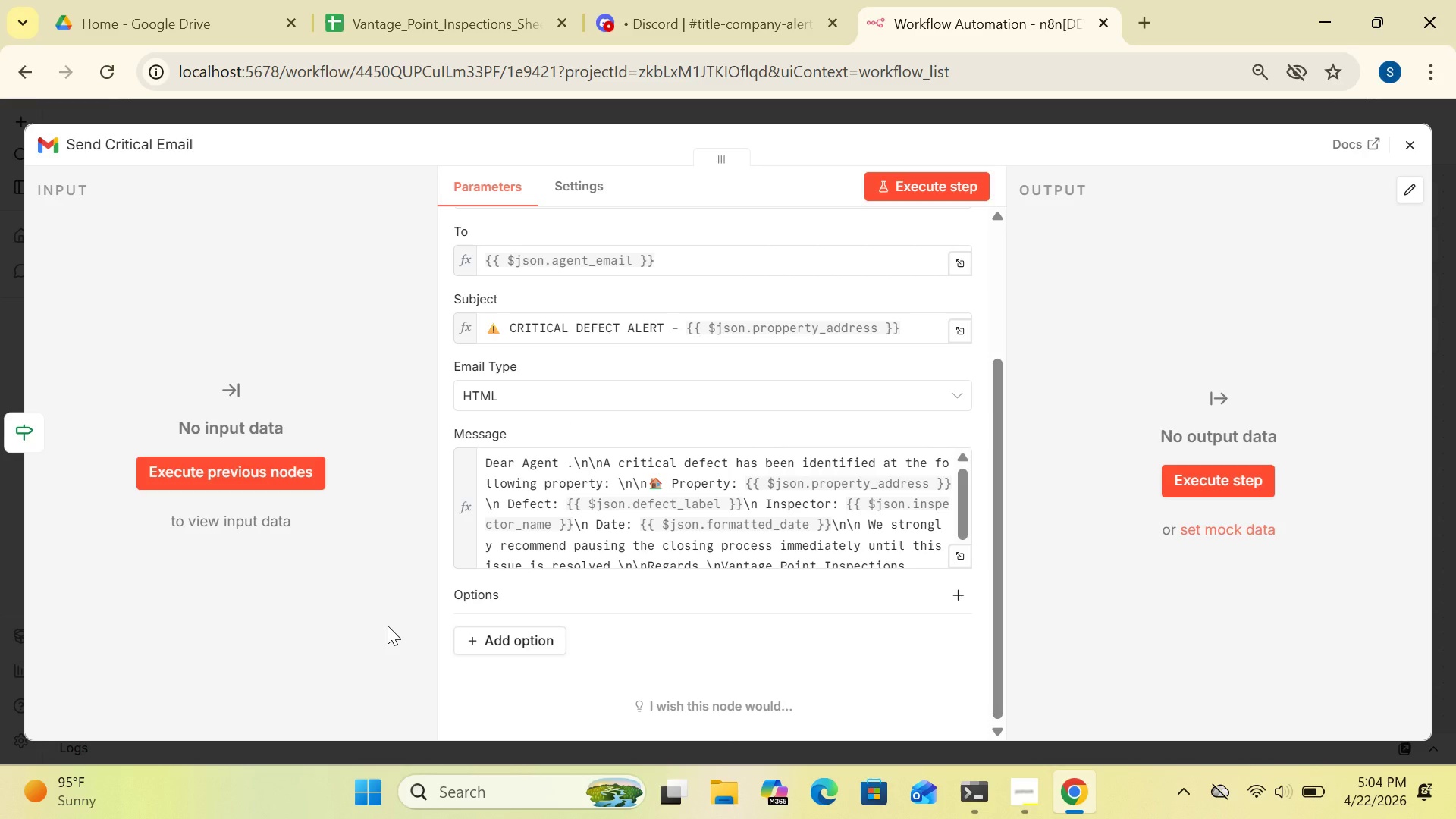 
wait(17.81)
 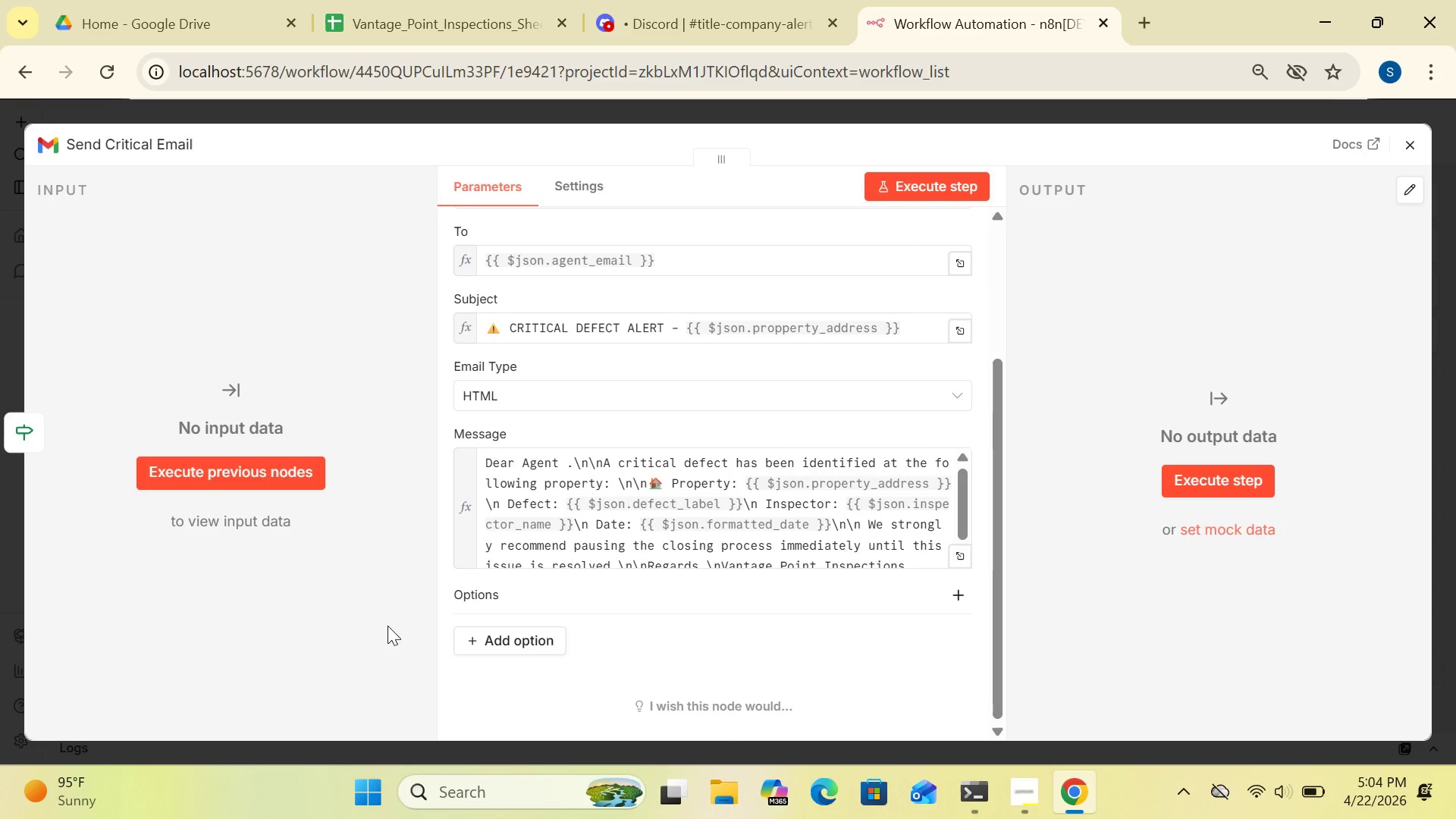 
left_click([688, 383])
 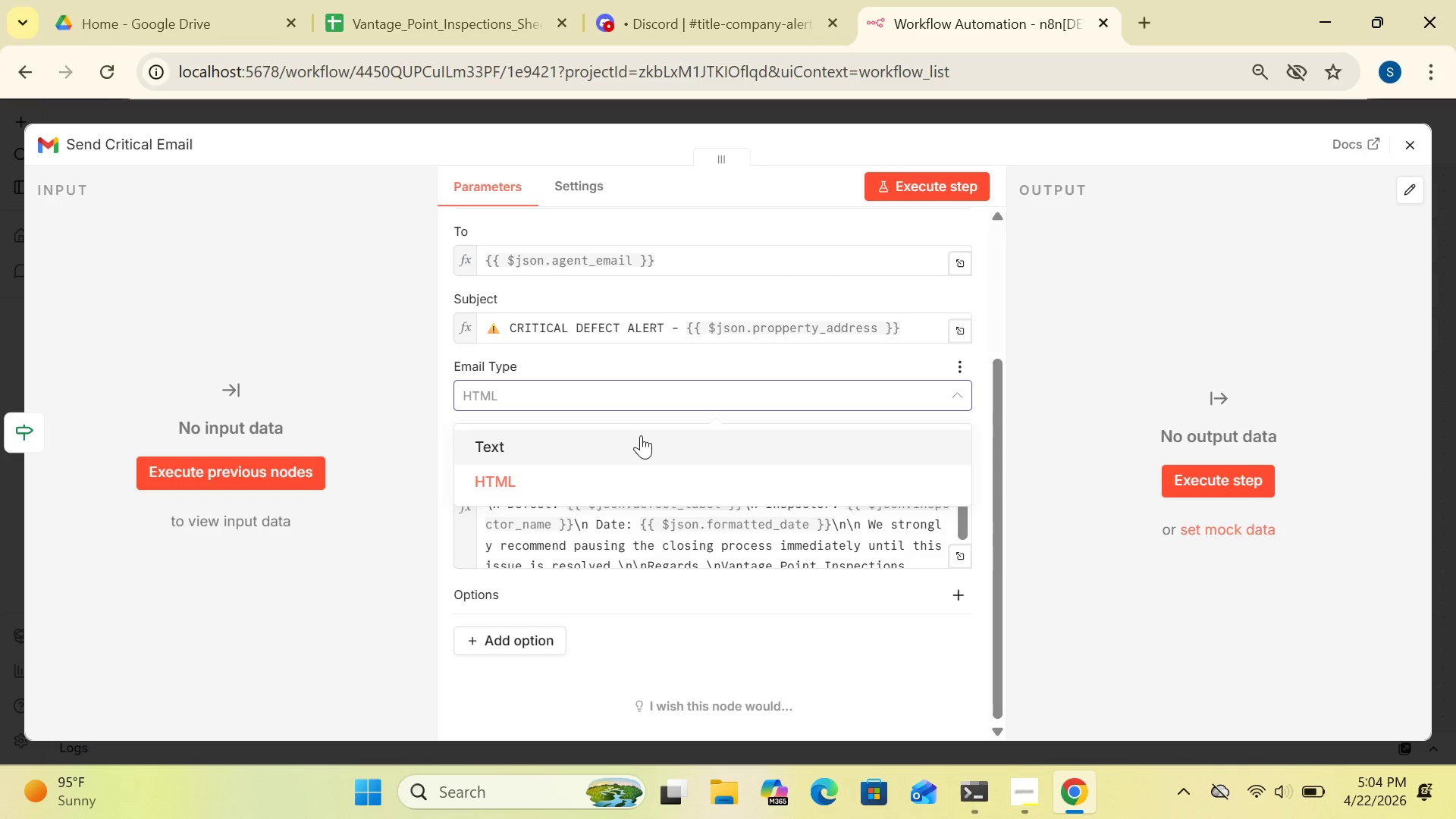 
left_click([641, 435])
 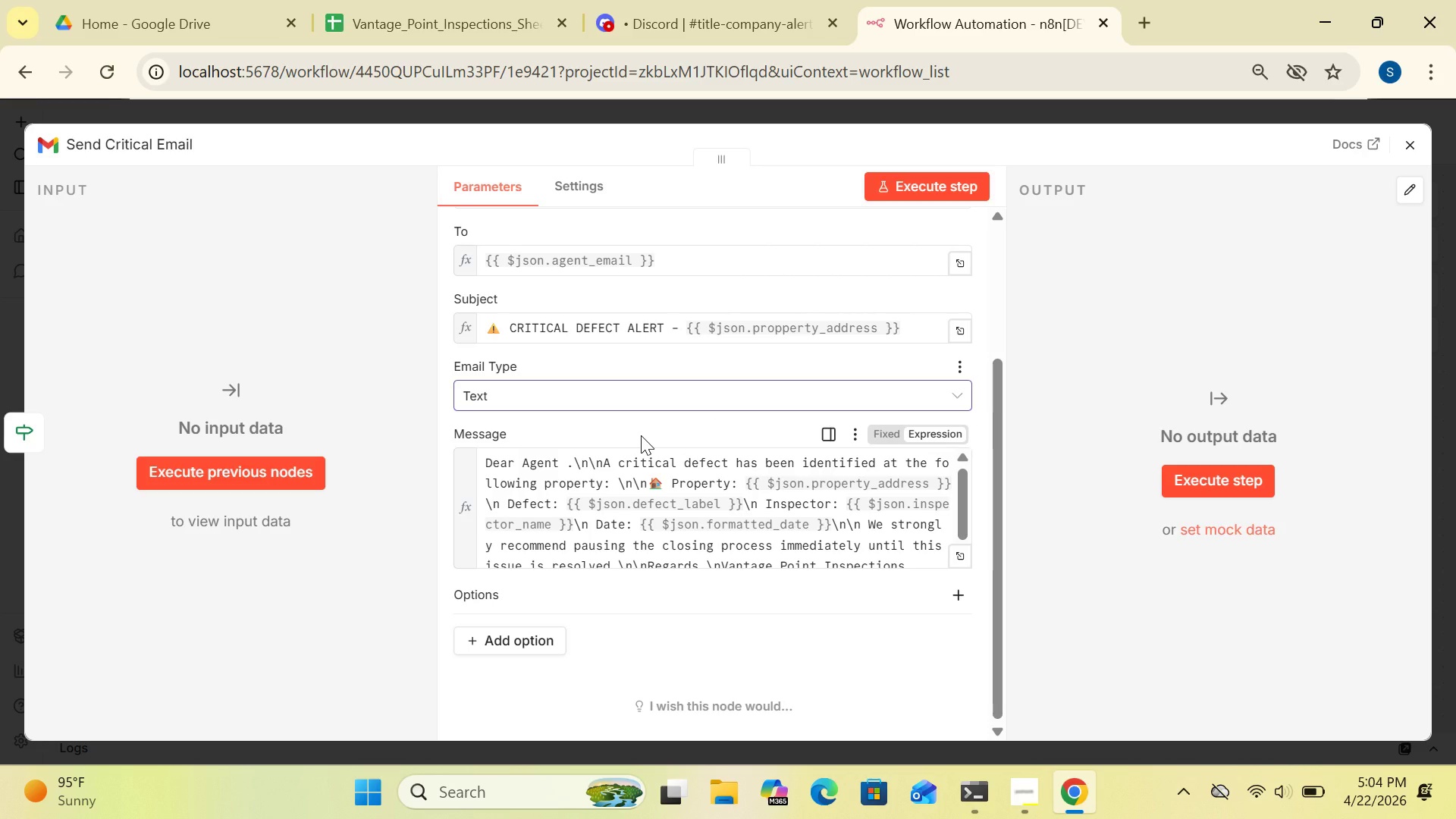 
wait(17.59)
 